 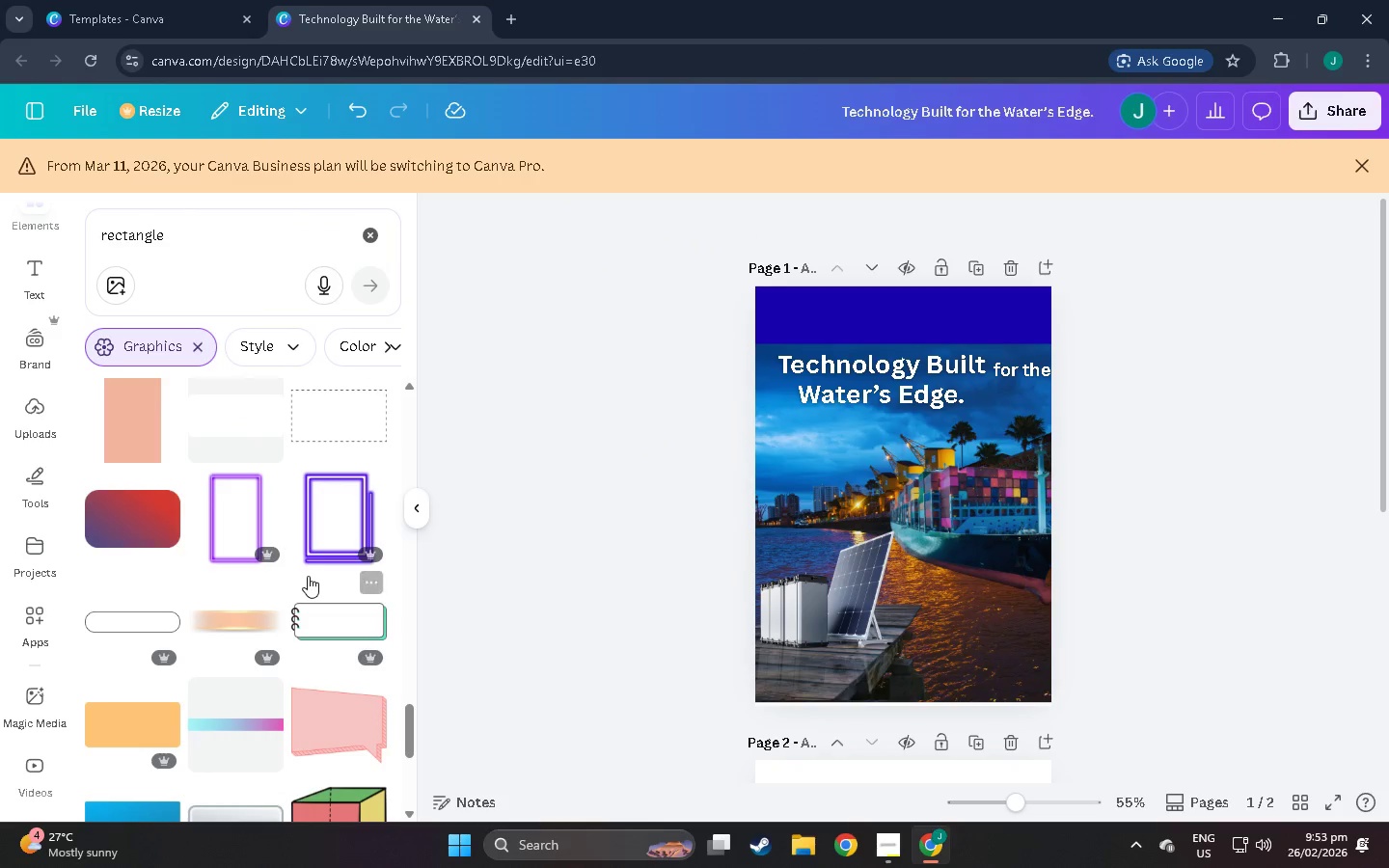 
scroll: coordinate [329, 478], scroll_direction: down, amount: 17.0
 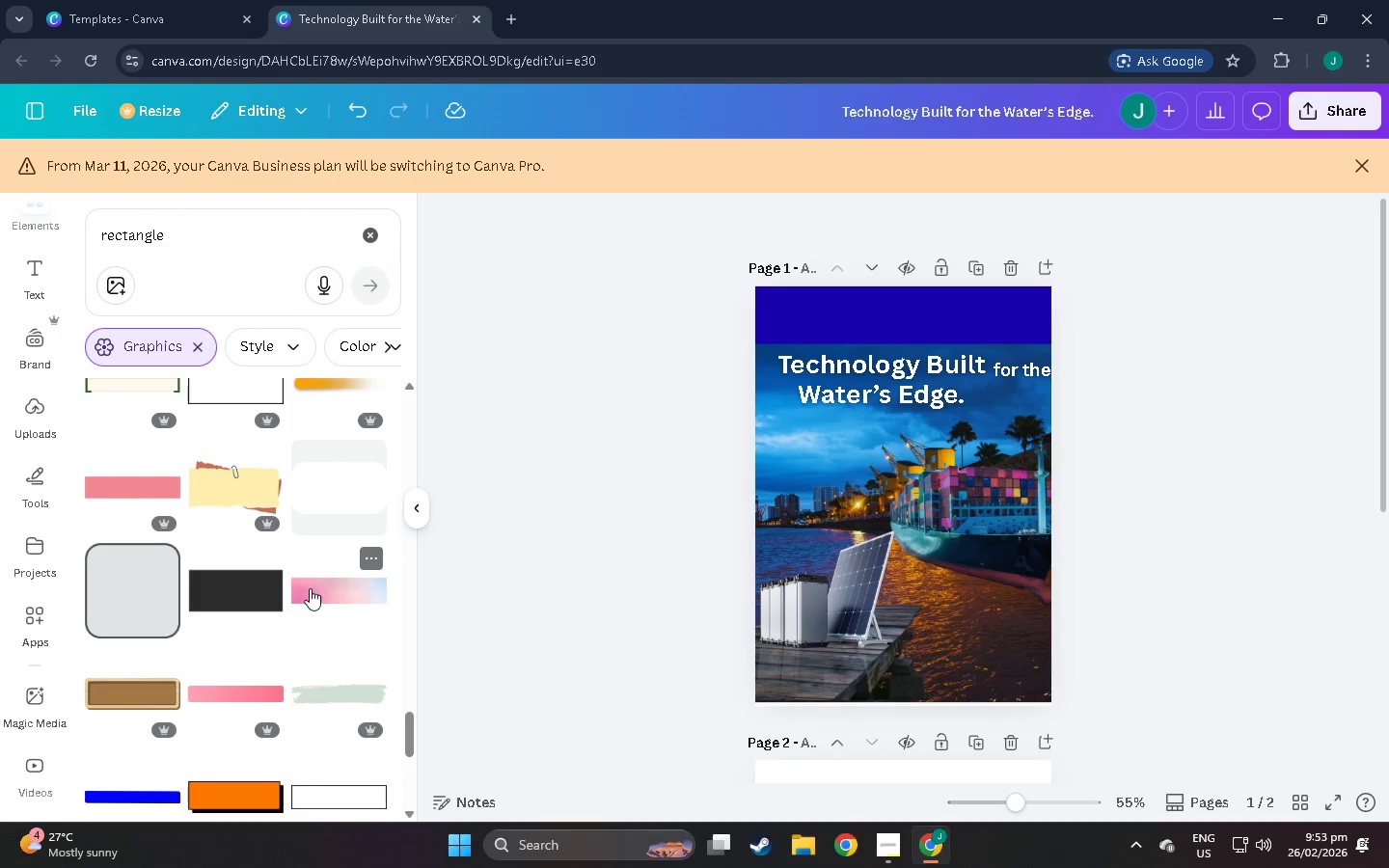 
left_click([310, 588])
 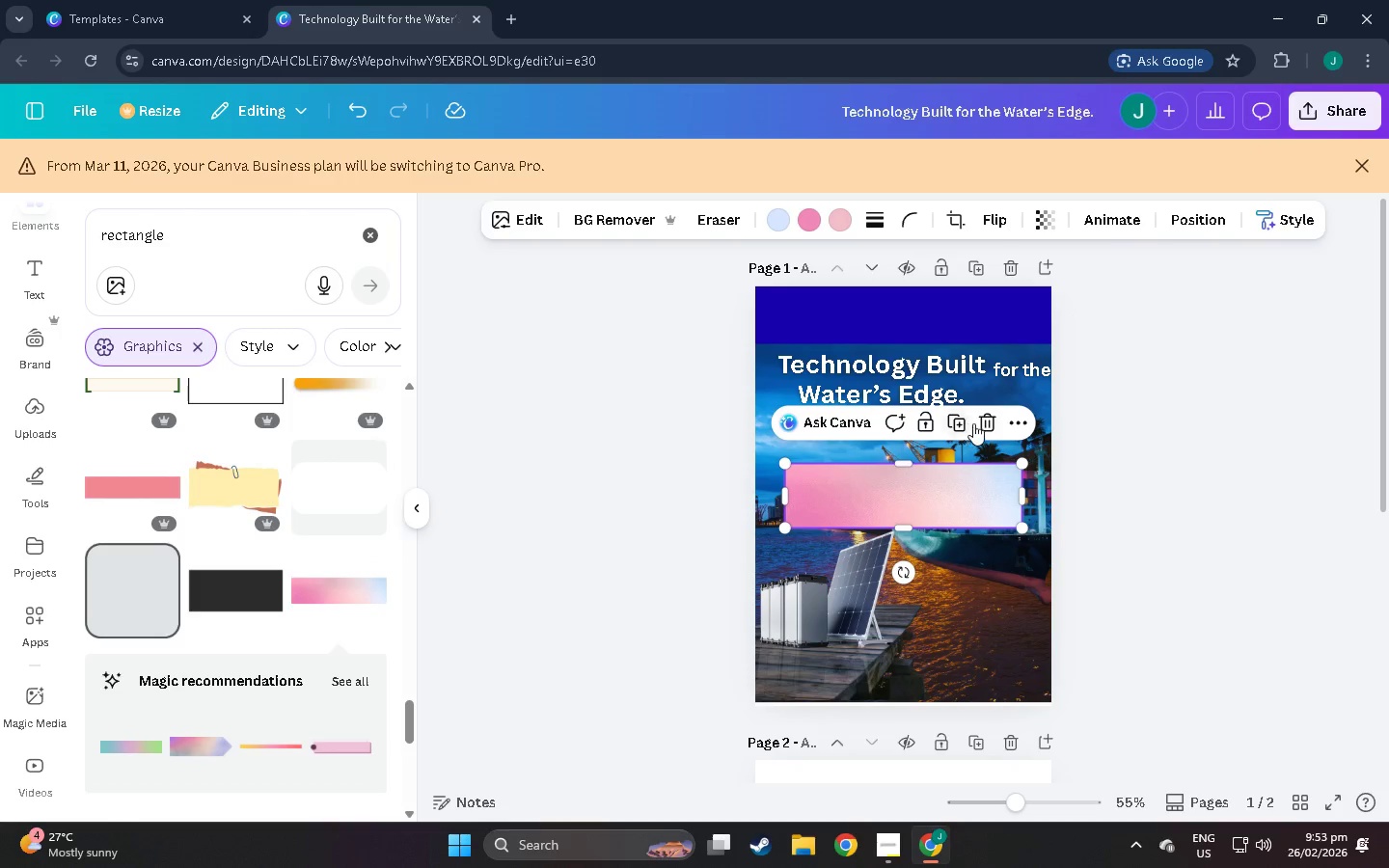 
left_click([978, 423])
 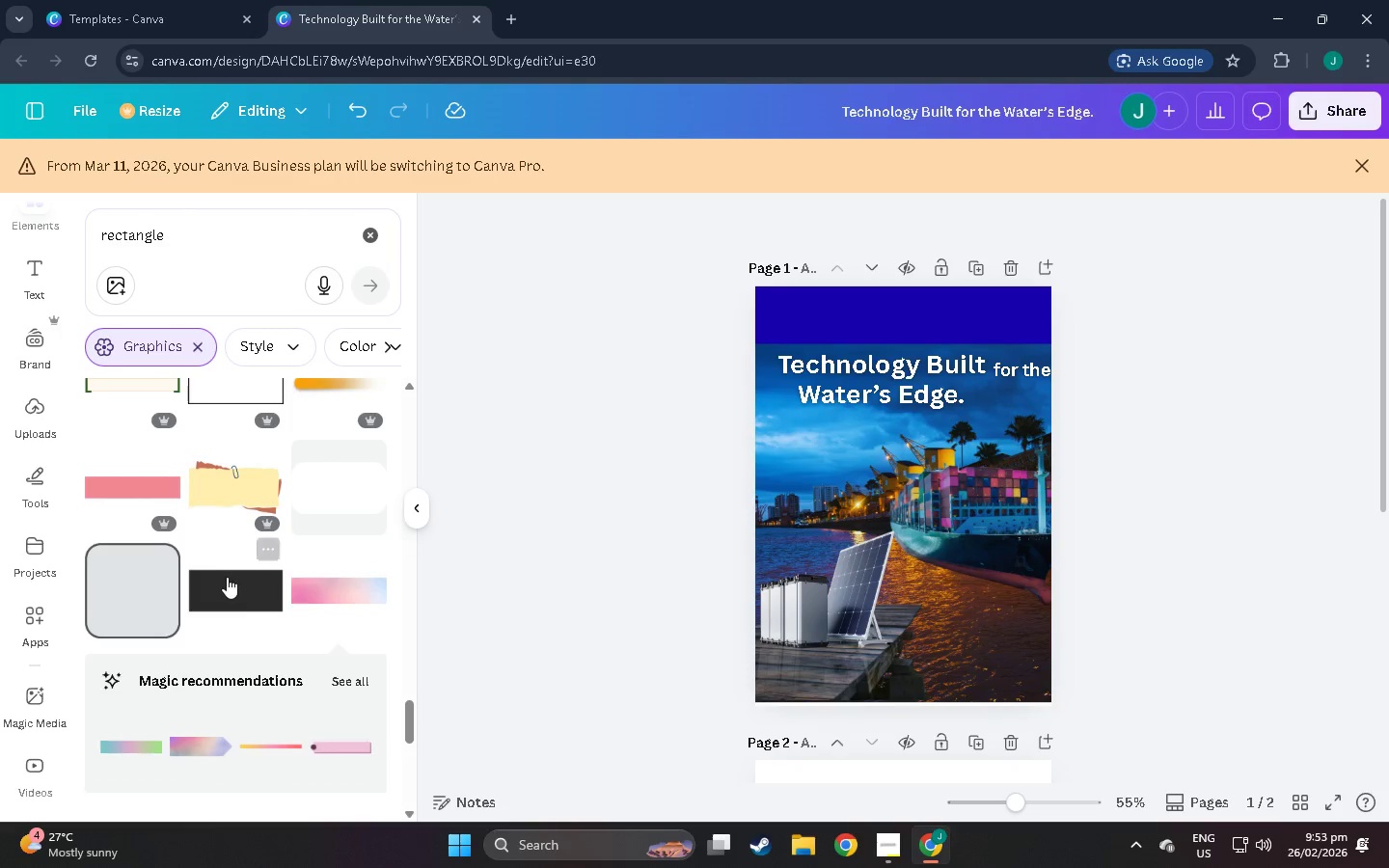 
scroll: coordinate [238, 562], scroll_direction: down, amount: 10.0
 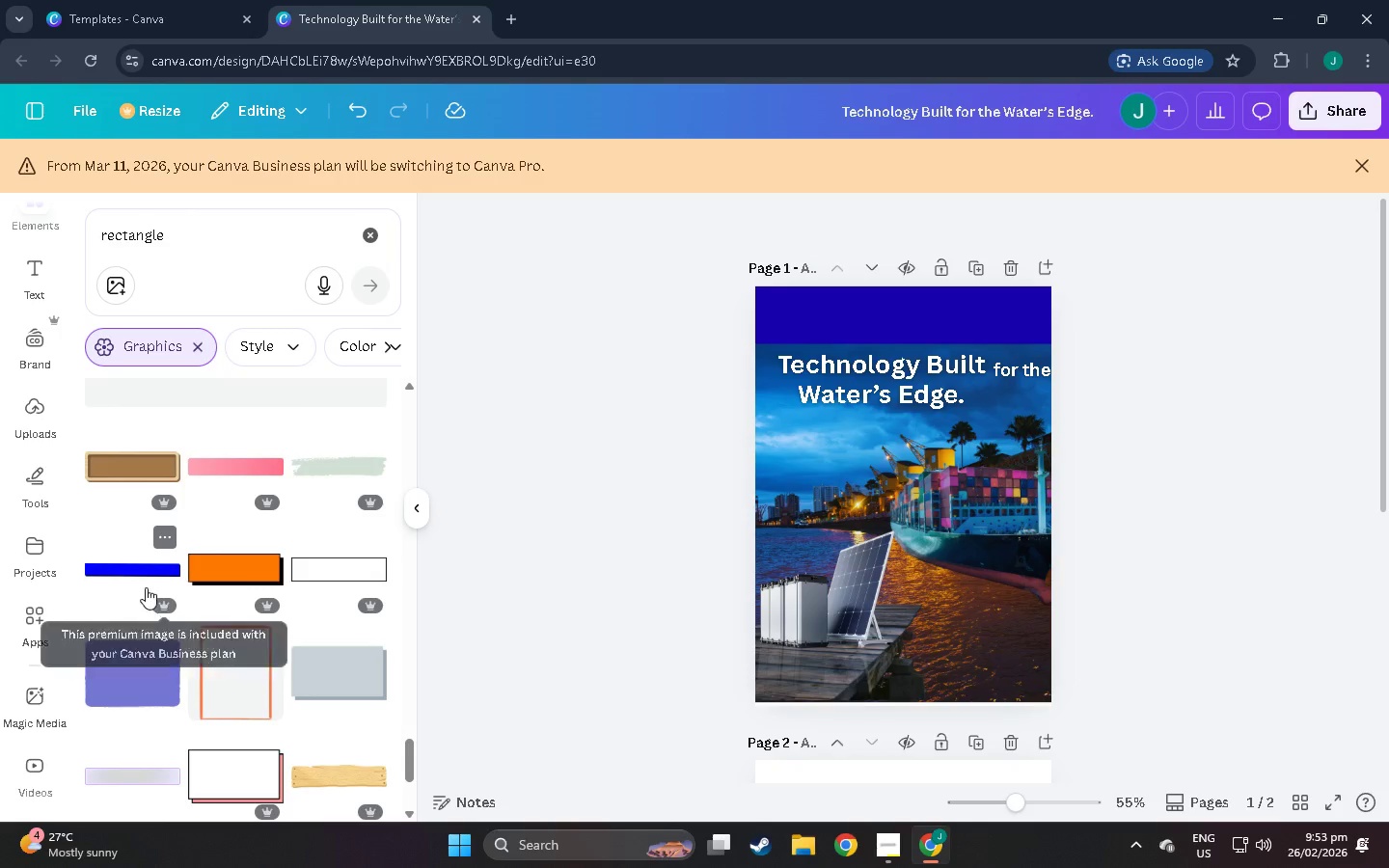 
left_click([144, 563])
 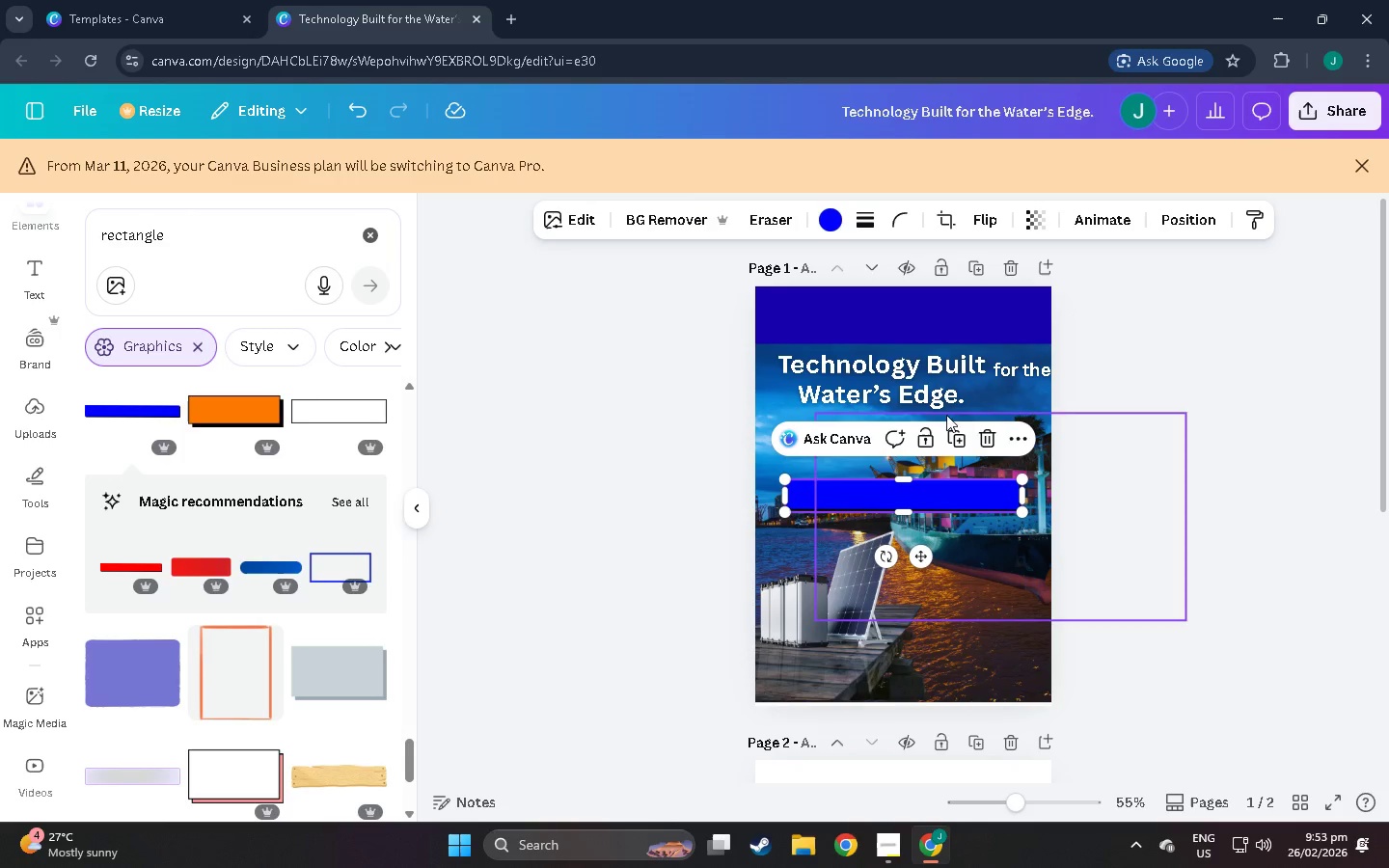 
left_click([989, 435])
 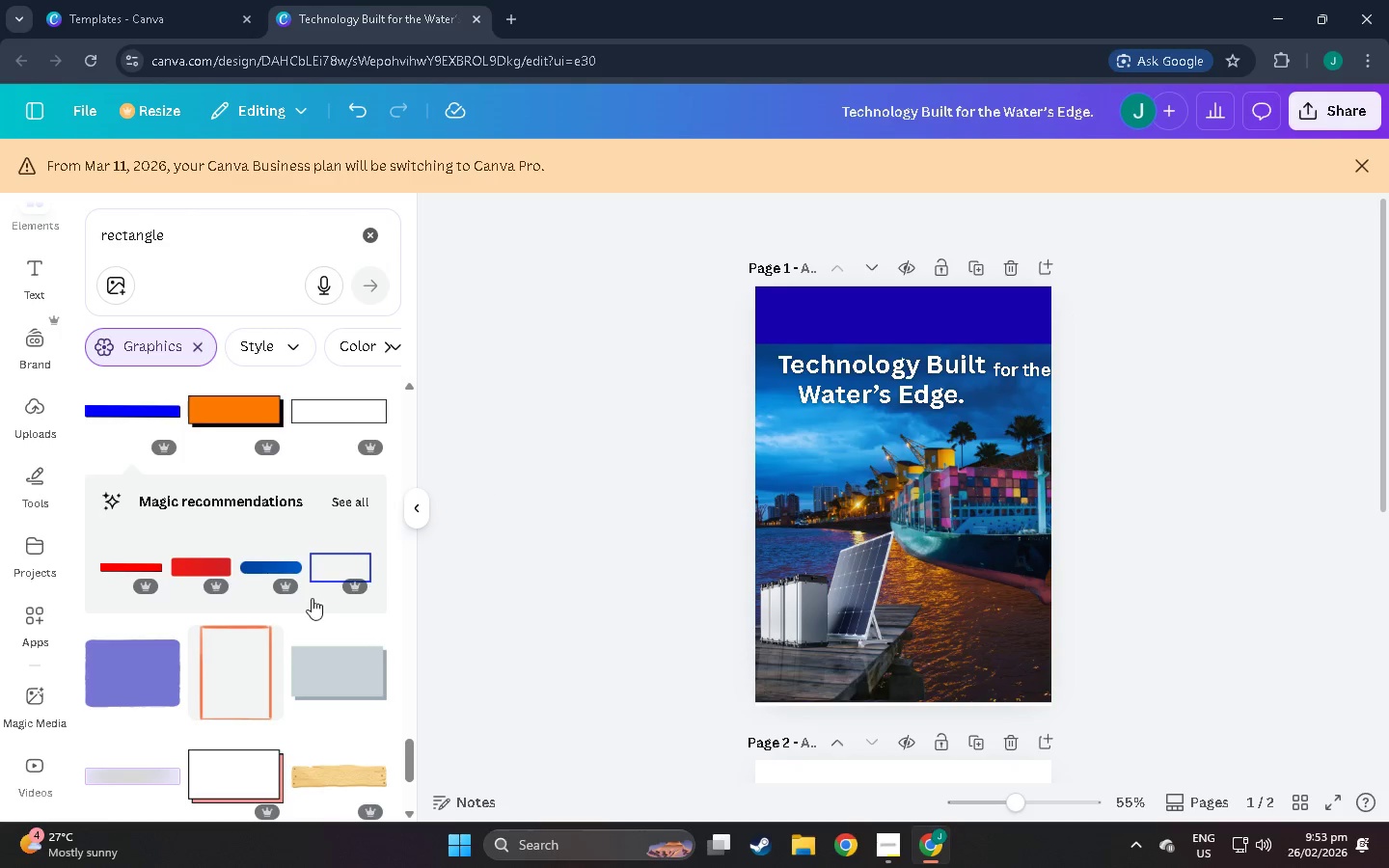 
scroll: coordinate [317, 570], scroll_direction: down, amount: 30.0
 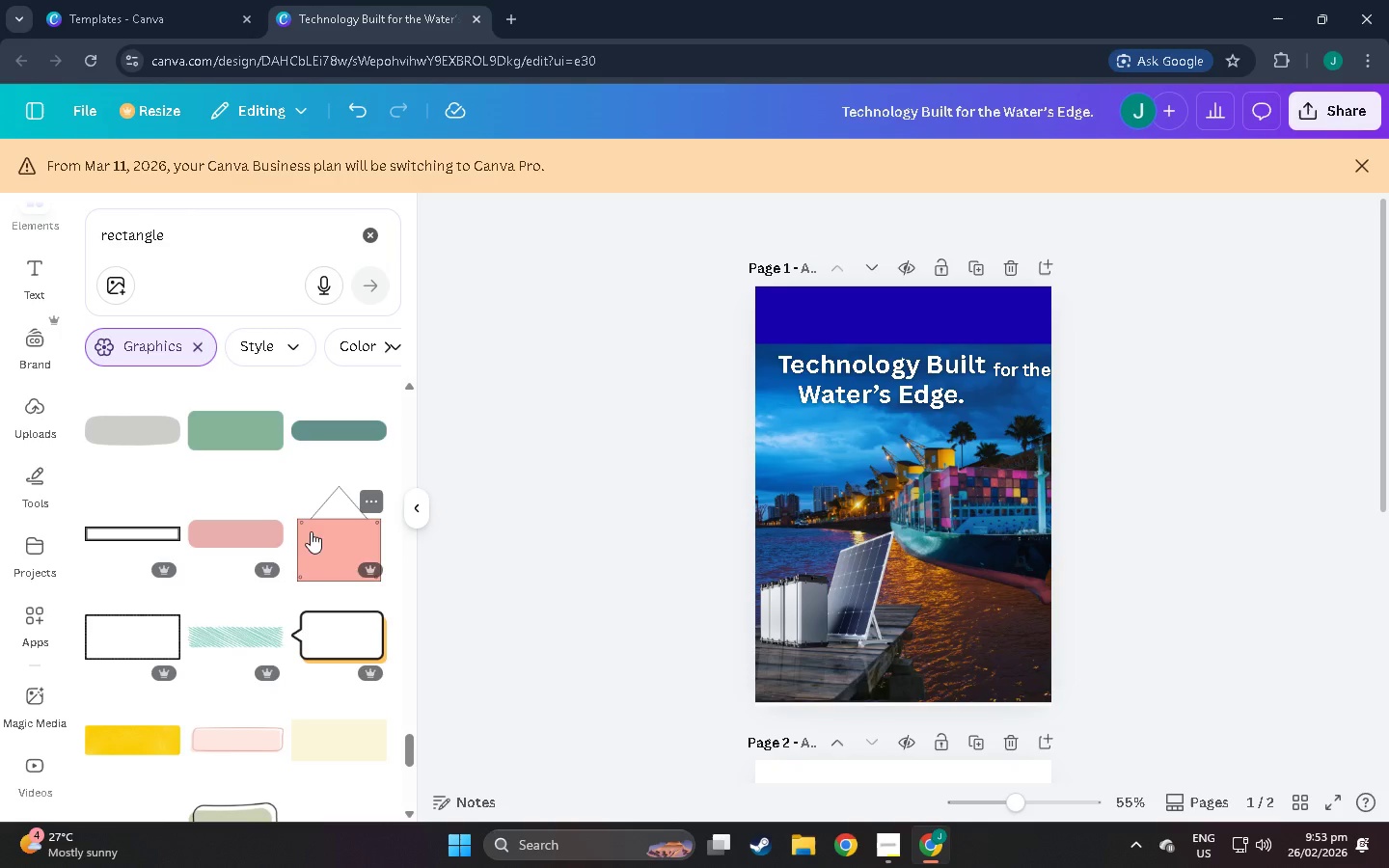 
wait(5.53)
 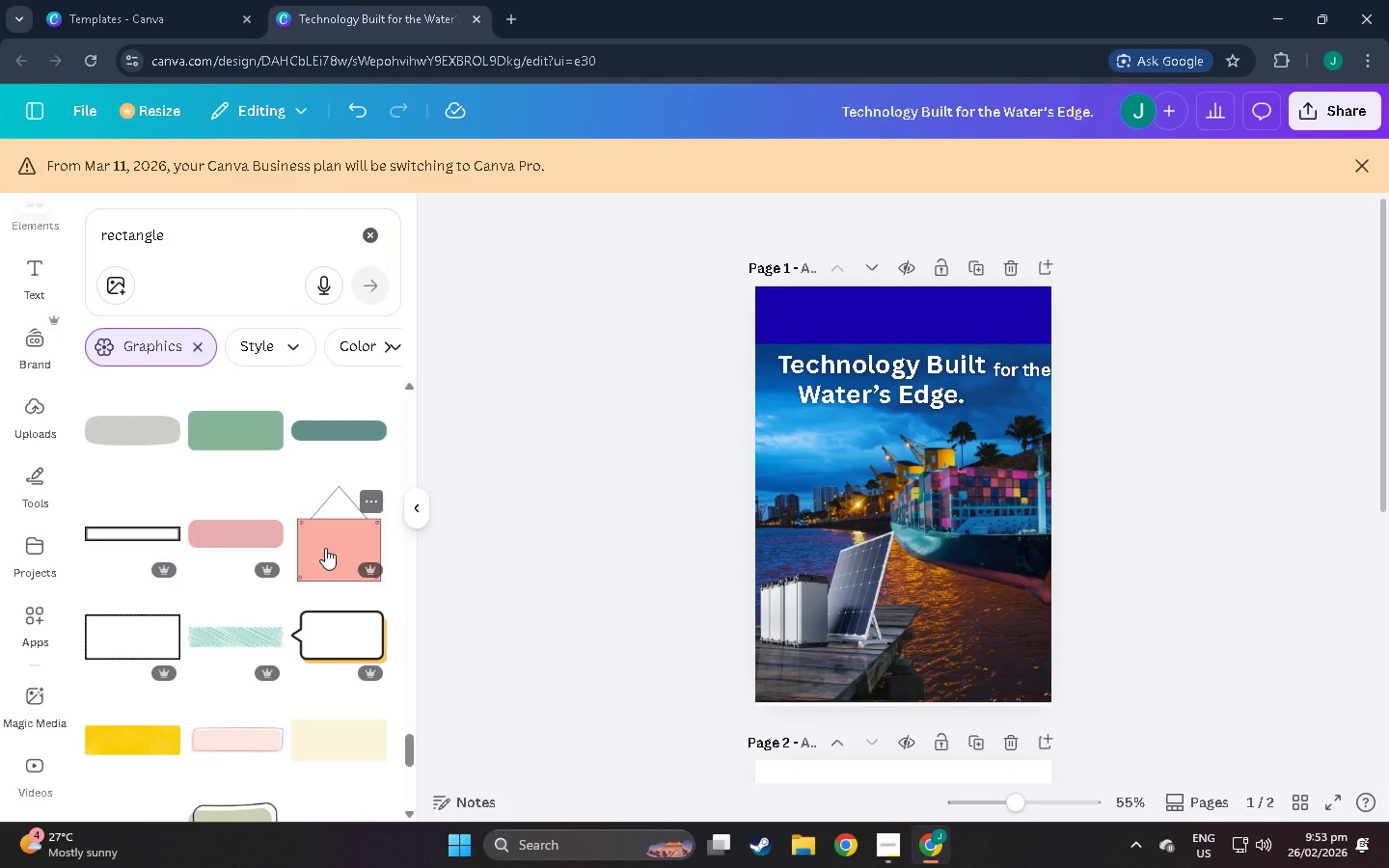 
scroll: coordinate [269, 576], scroll_direction: down, amount: 24.0
 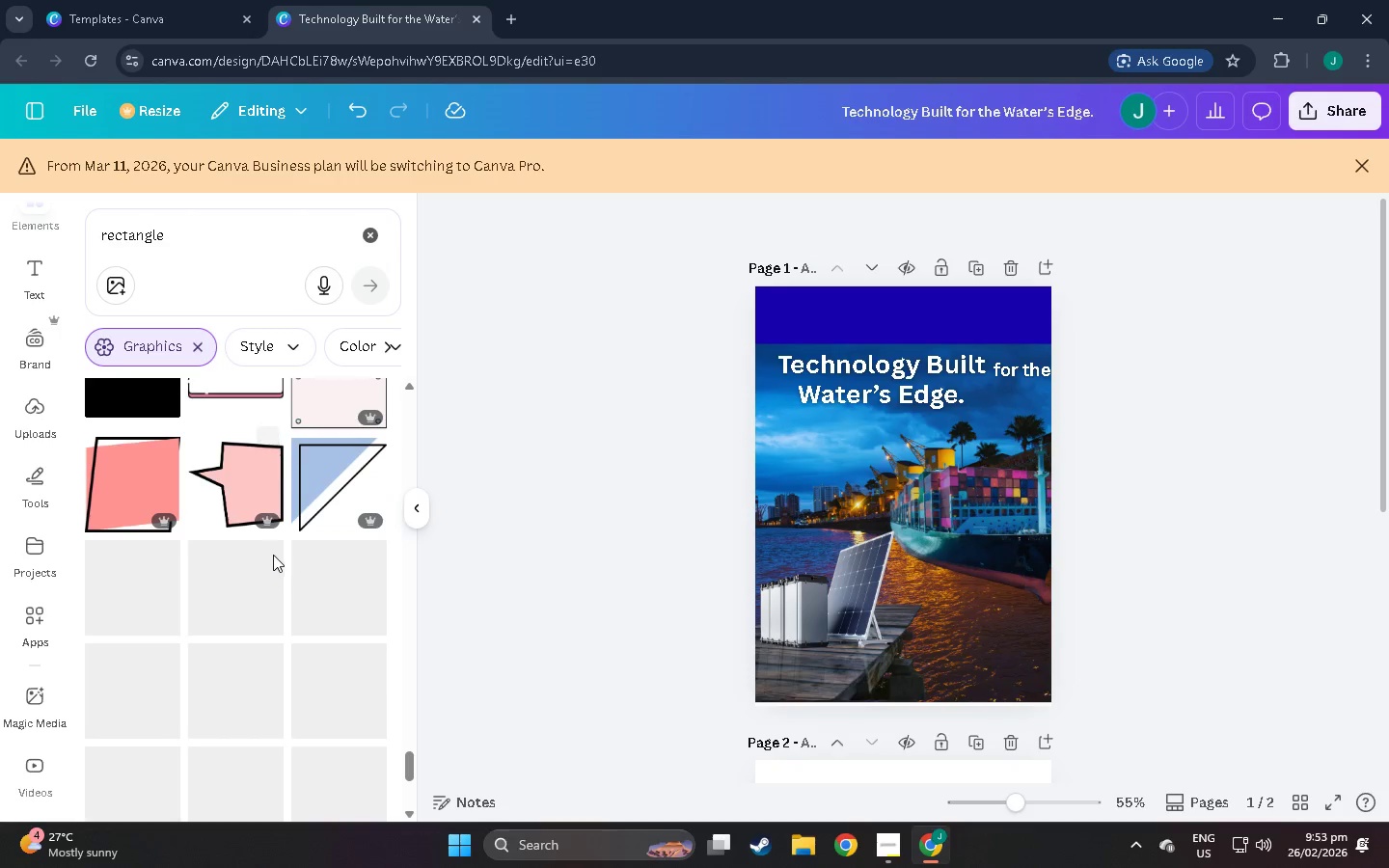 
mouse_move([274, 585])
 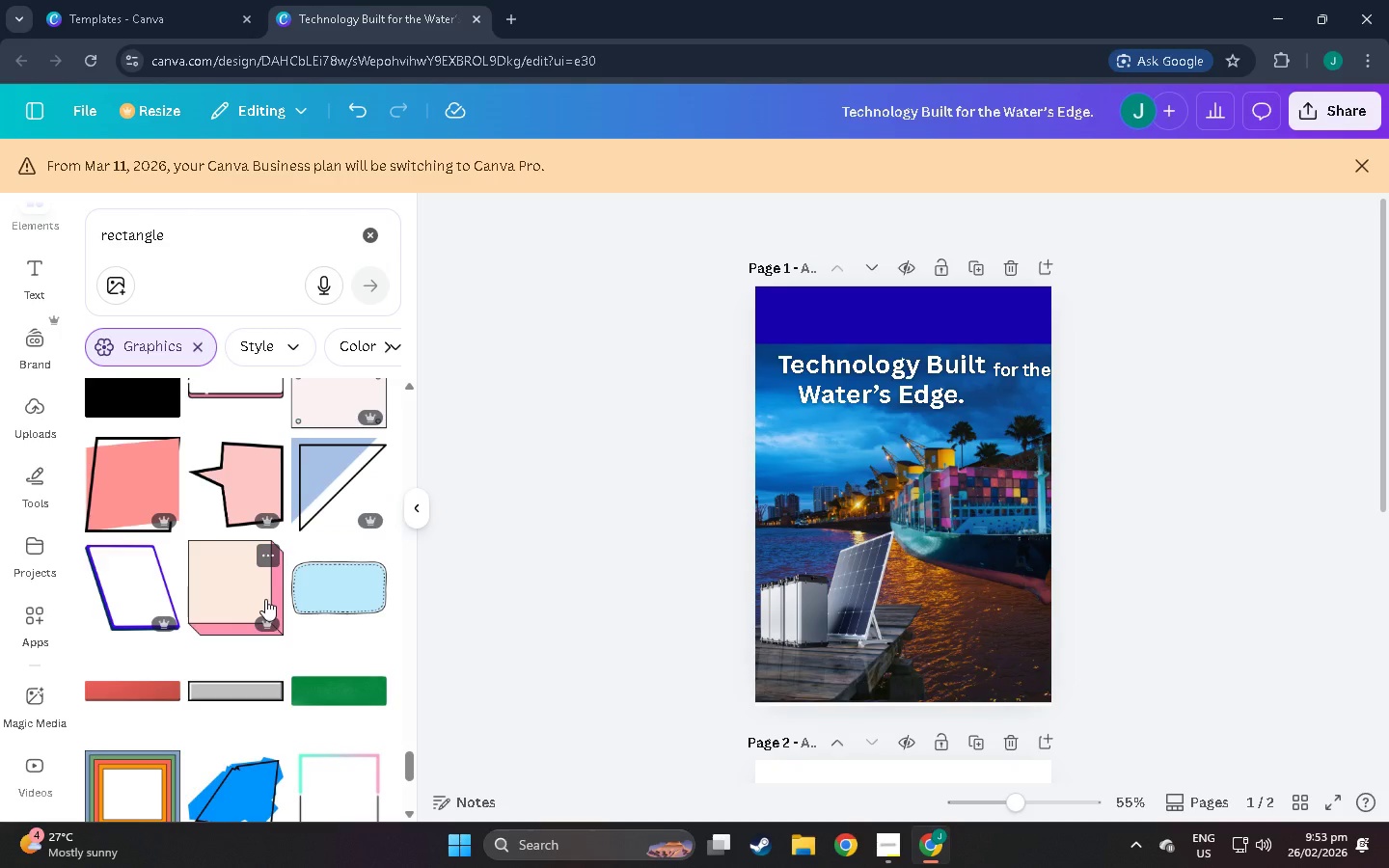 
scroll: coordinate [266, 597], scroll_direction: down, amount: 1.0
 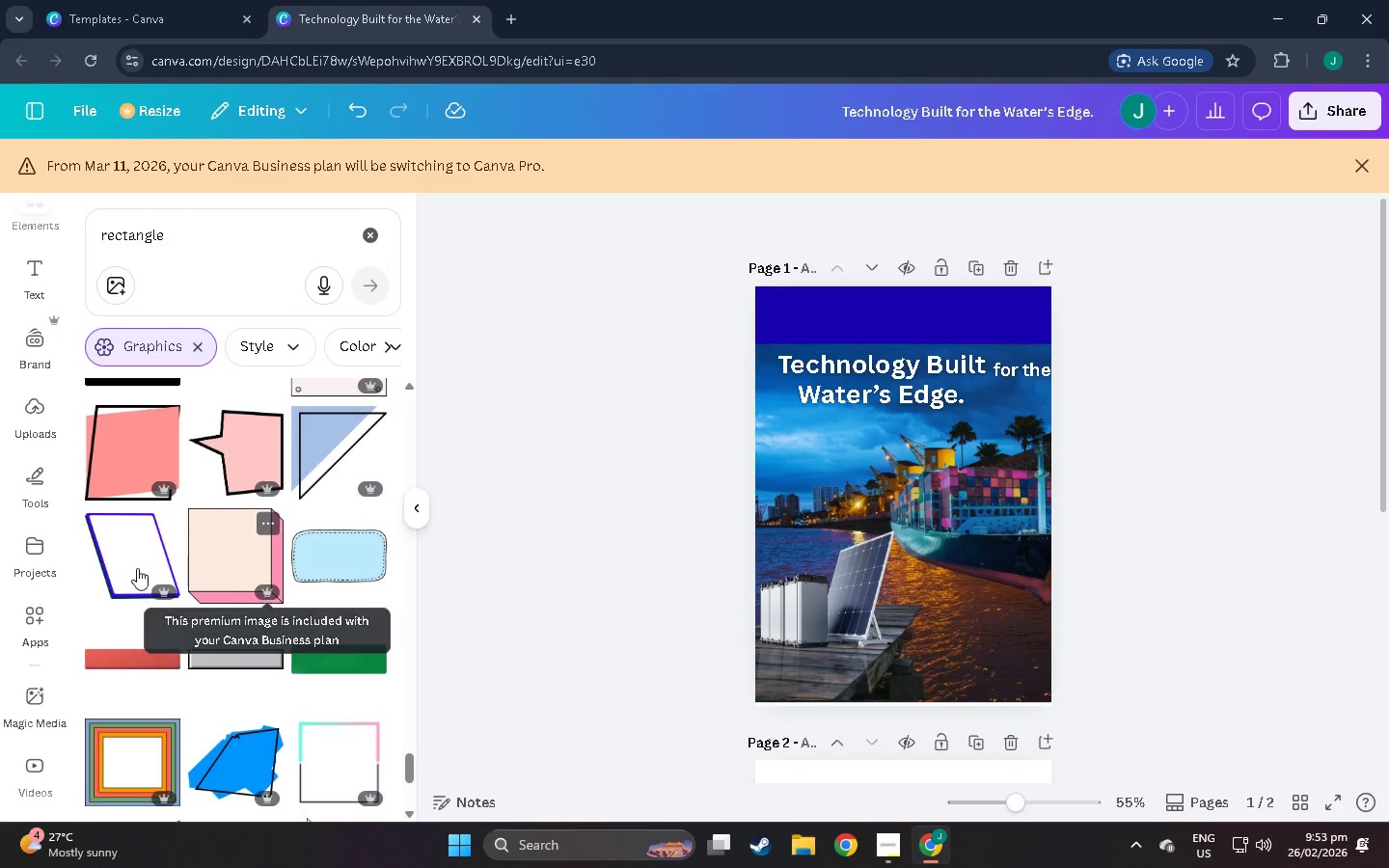 
mouse_move([310, 537])
 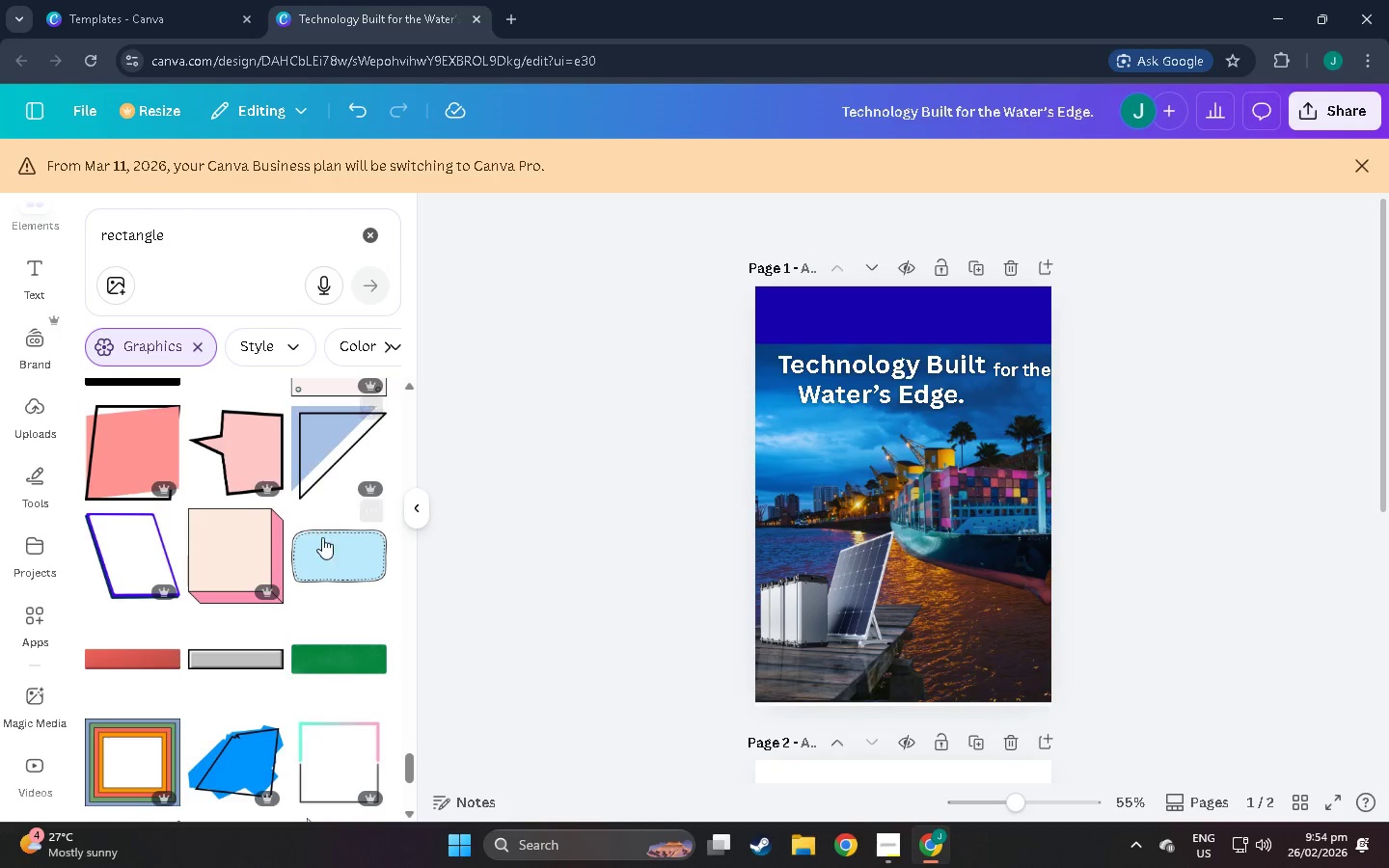 
mouse_move([185, 423])
 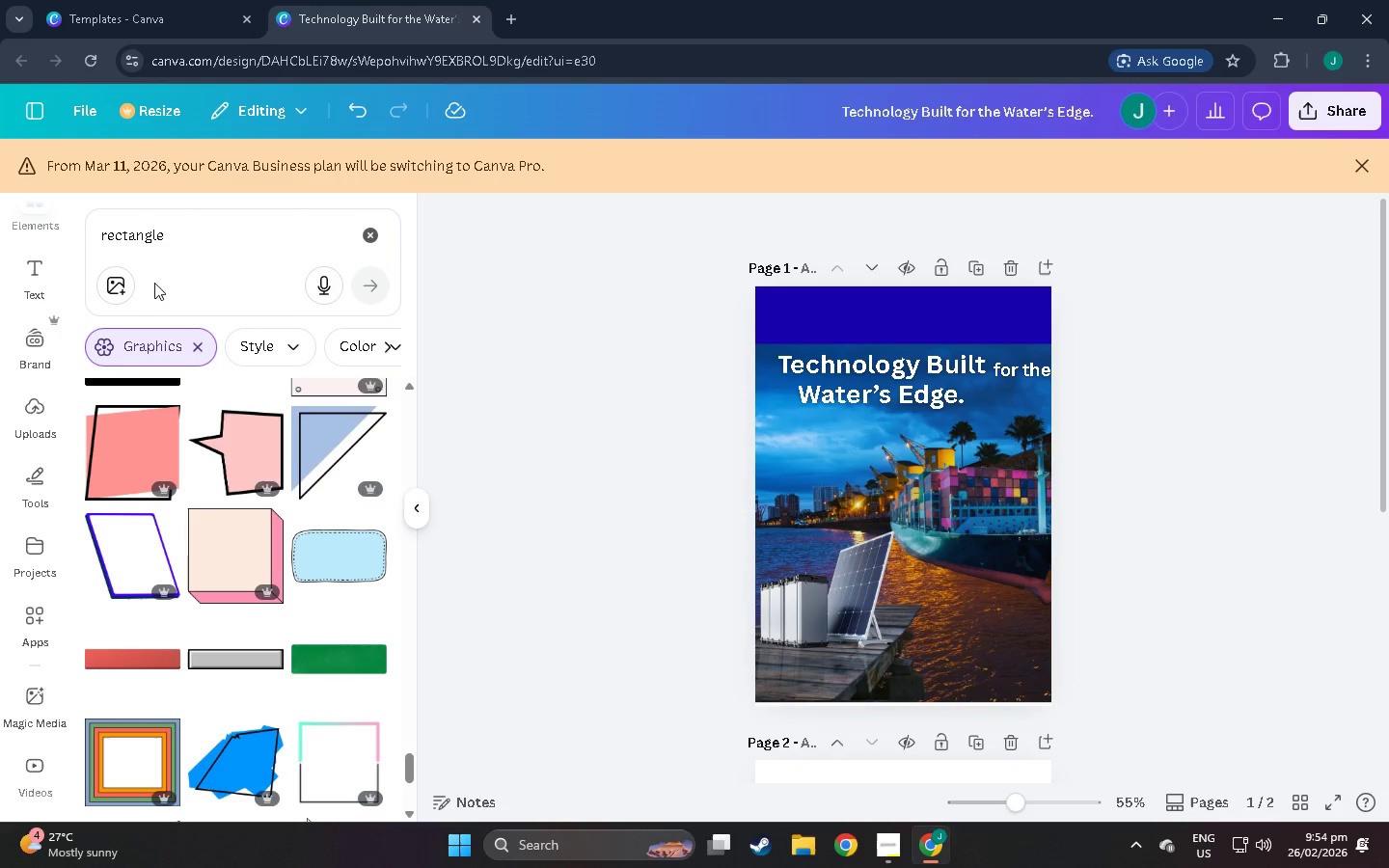 
left_click_drag(start_coordinate=[192, 245], to_coordinate=[0, 224])
 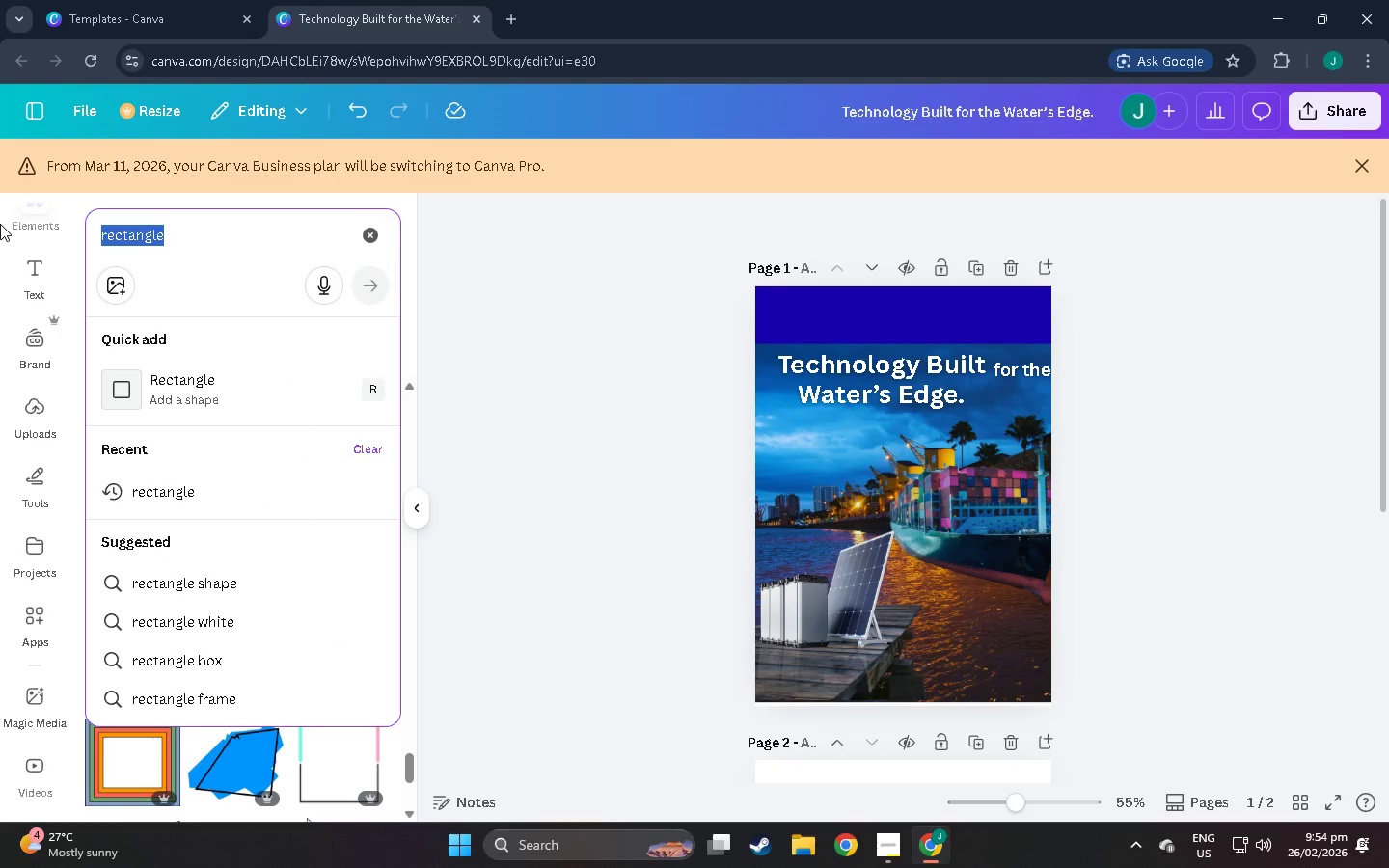 
type(brushed metal)
 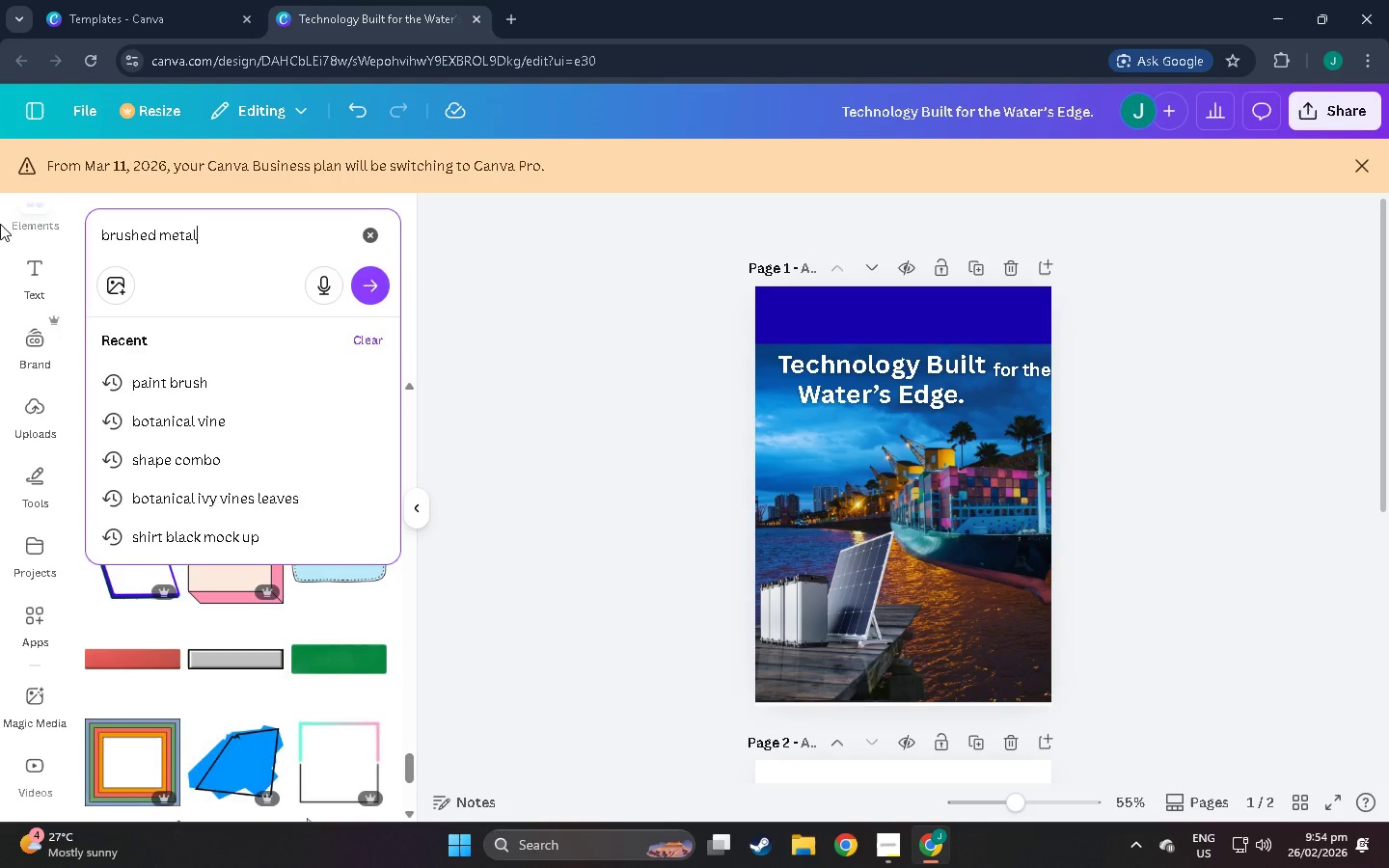 
key(Enter)
 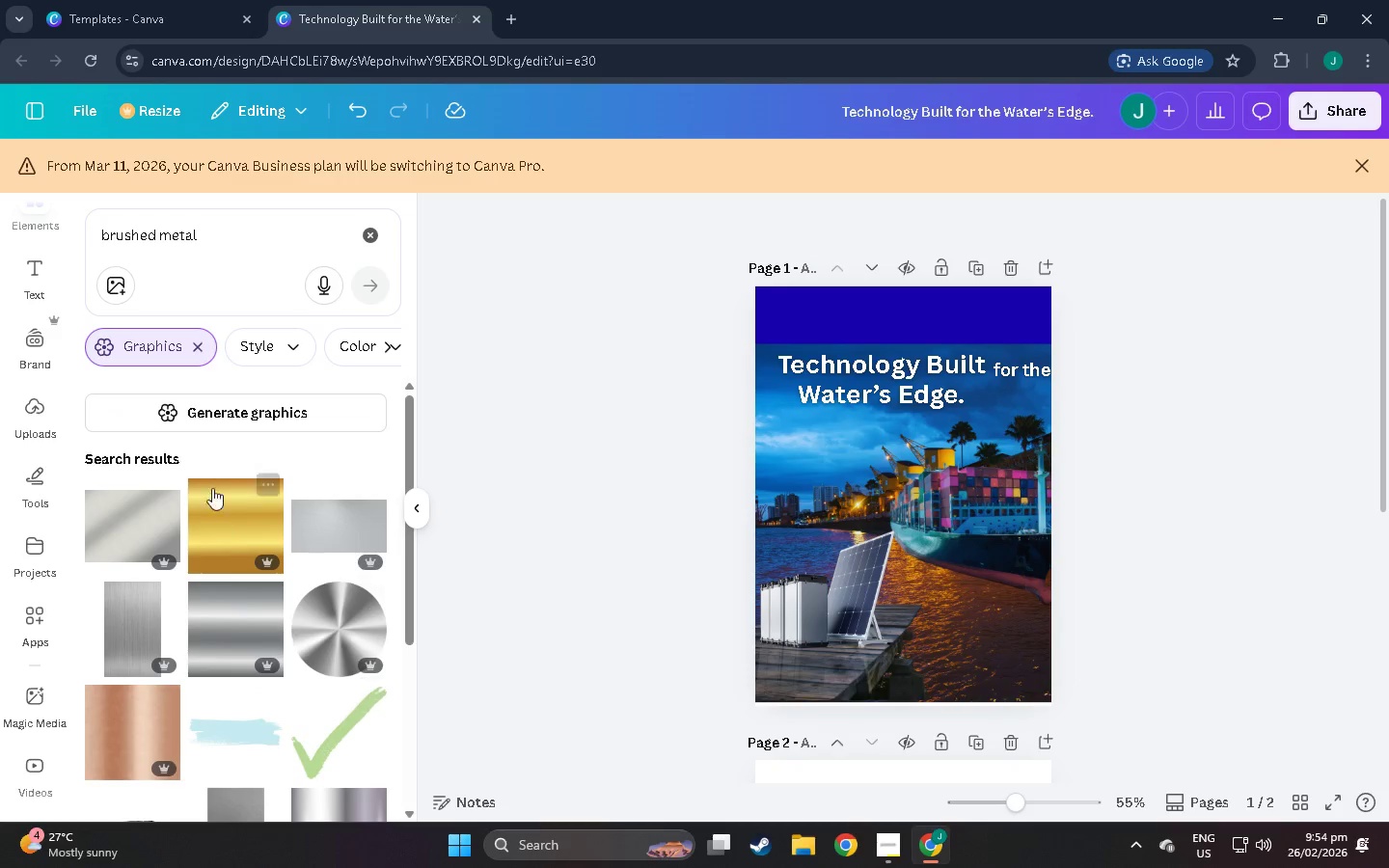 
scroll: coordinate [372, 518], scroll_direction: down, amount: 37.0
 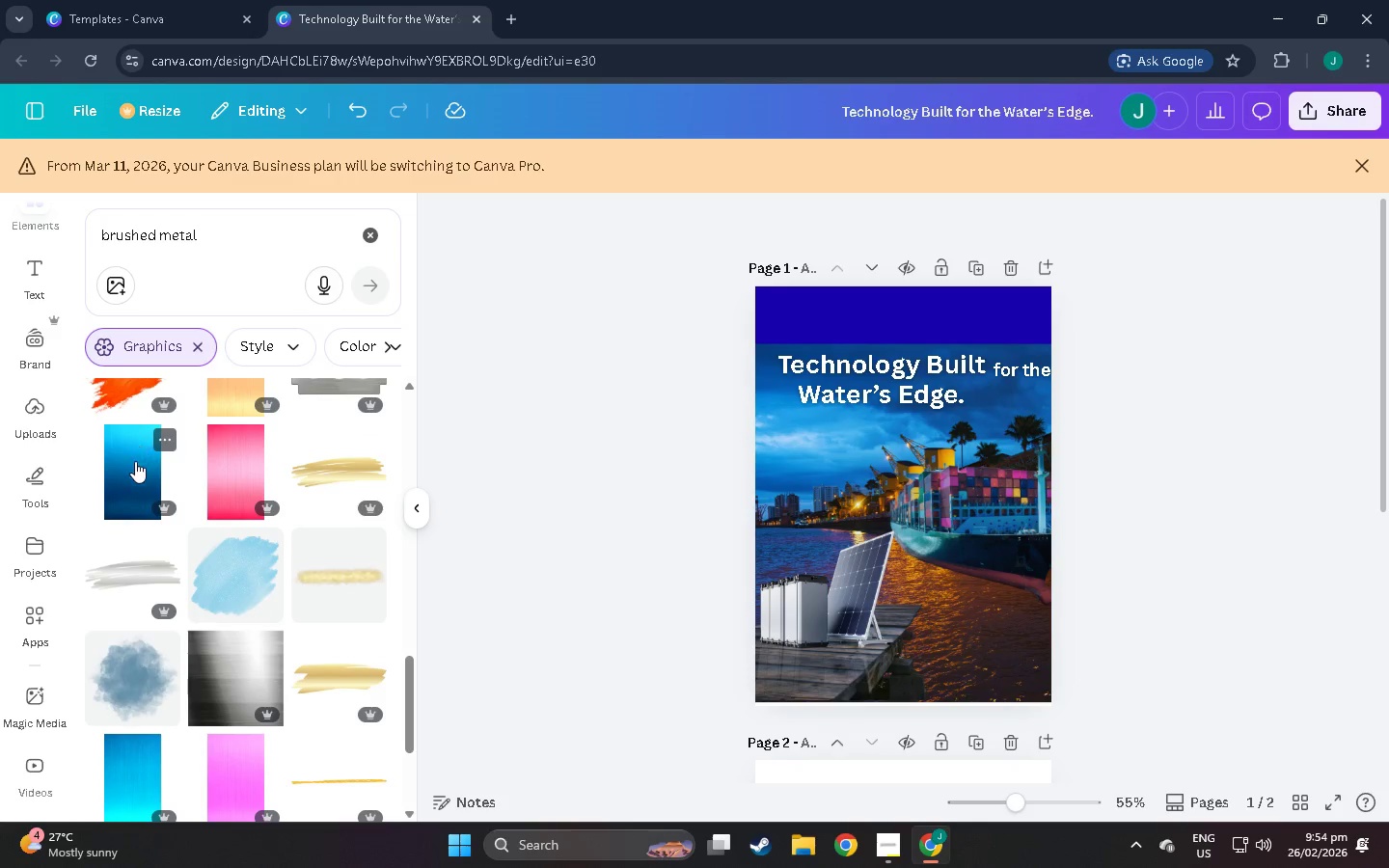 
left_click([135, 461])
 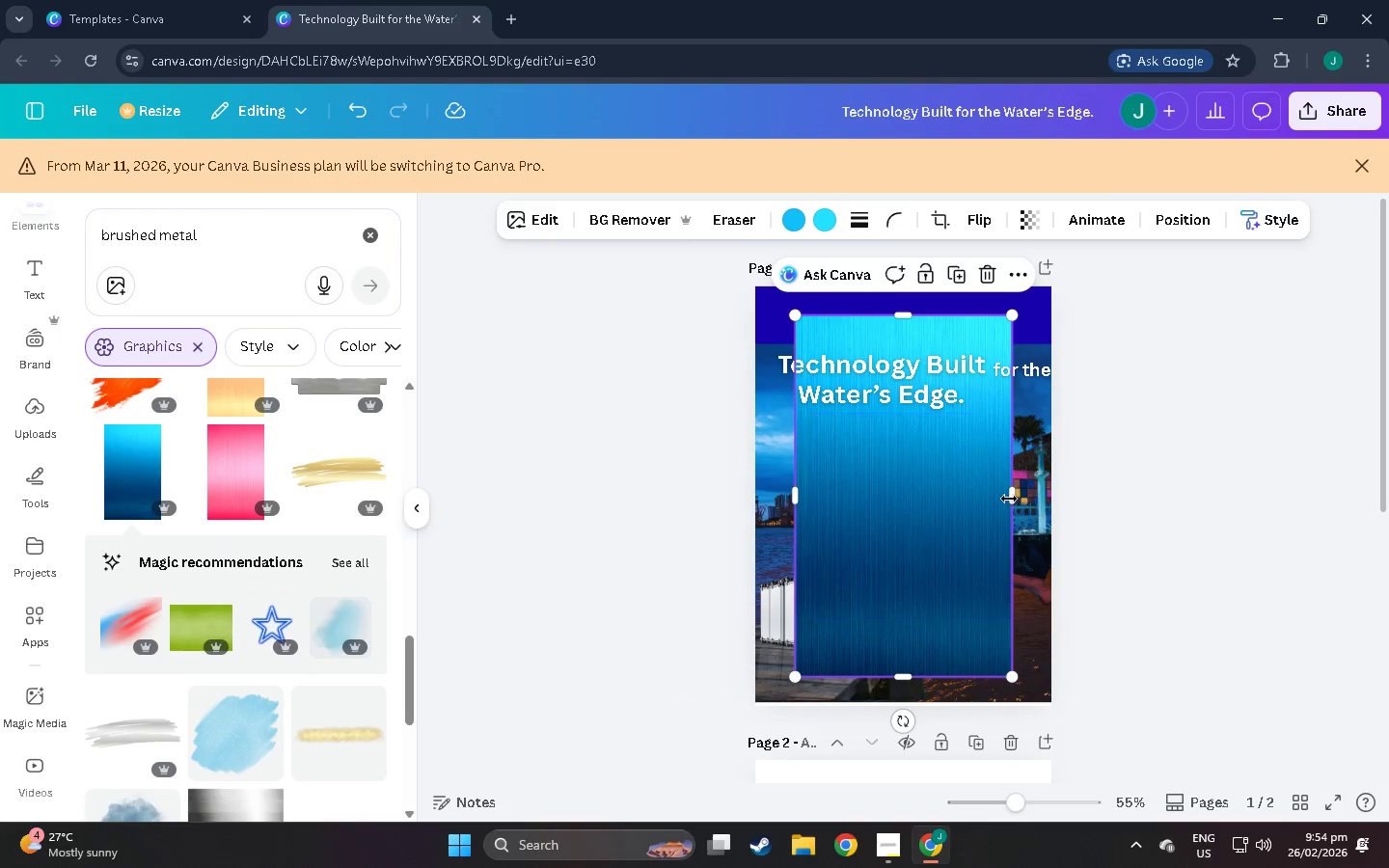 
left_click_drag(start_coordinate=[1009, 499], to_coordinate=[849, 498])
 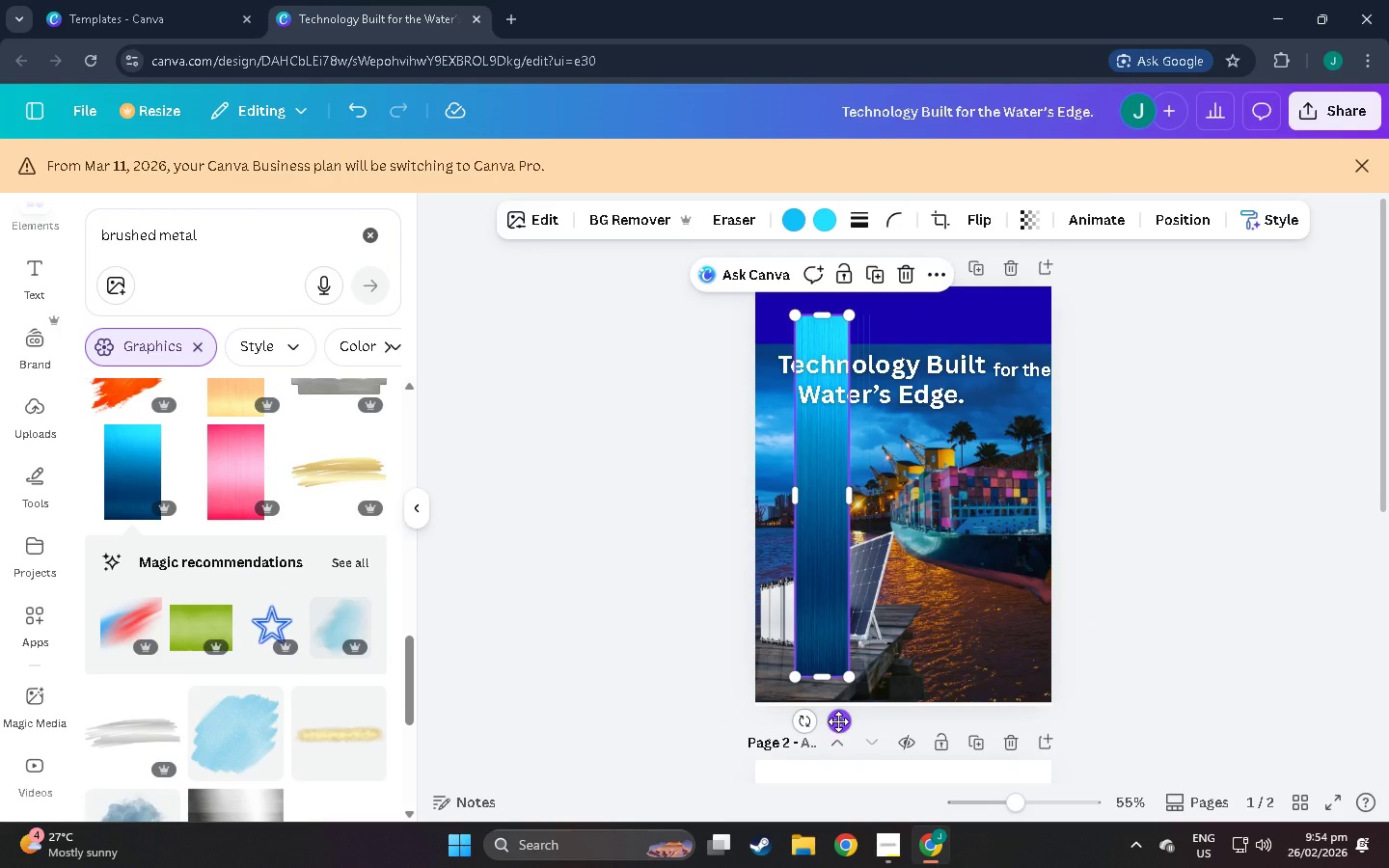 
left_click_drag(start_coordinate=[802, 721], to_coordinate=[640, 473])
 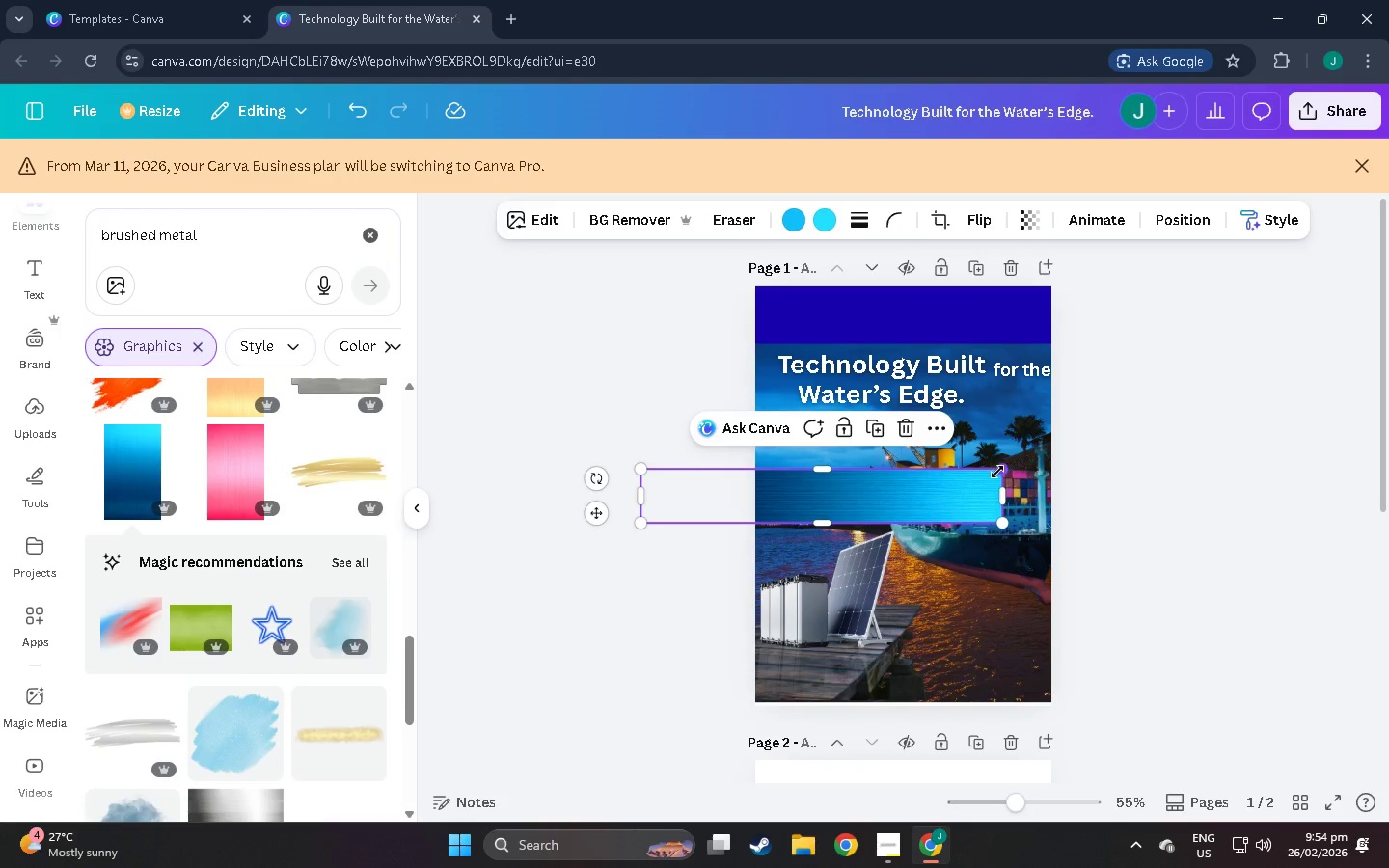 
left_click_drag(start_coordinate=[1000, 472], to_coordinate=[861, 495])
 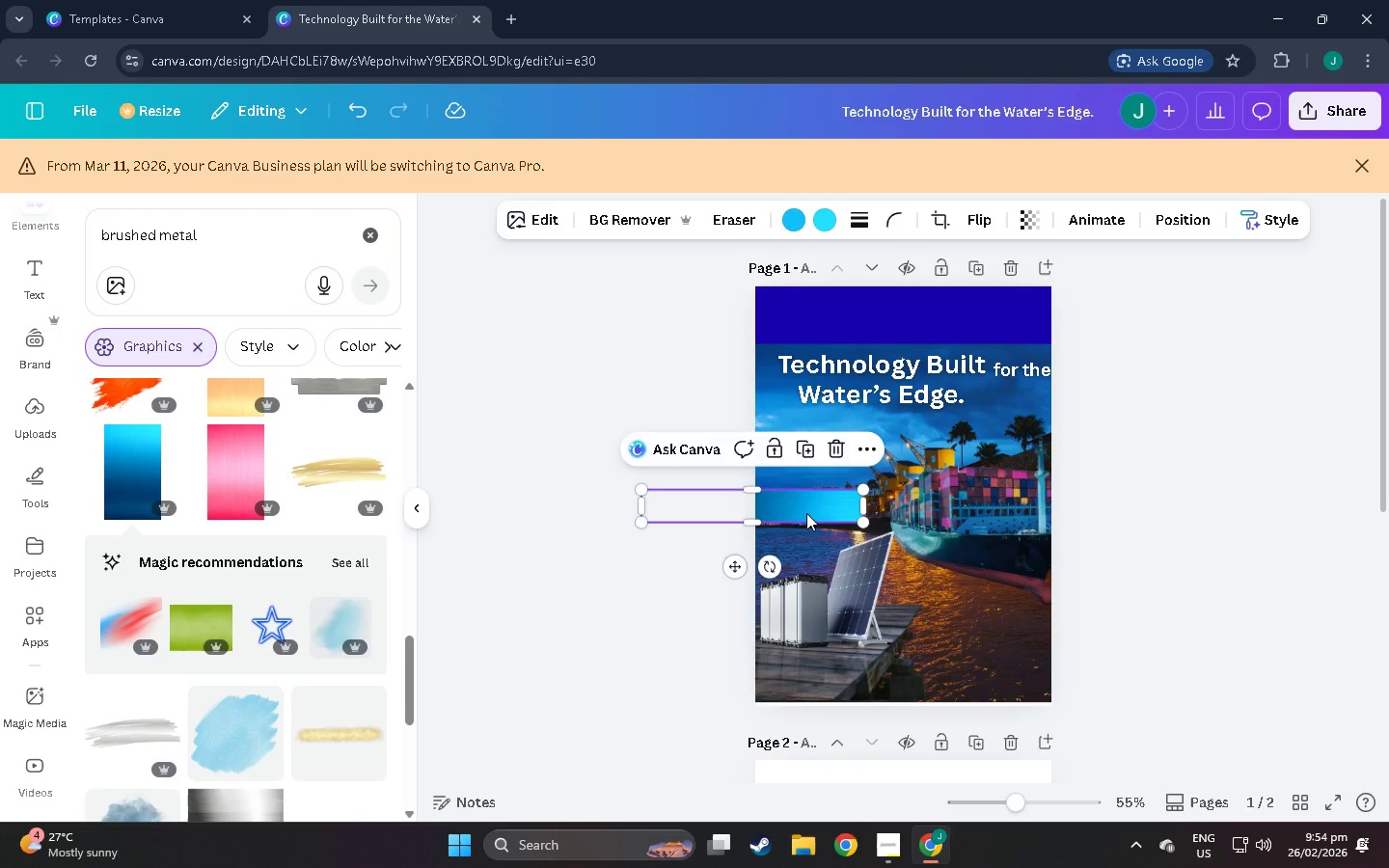 
left_click_drag(start_coordinate=[805, 513], to_coordinate=[880, 456])
 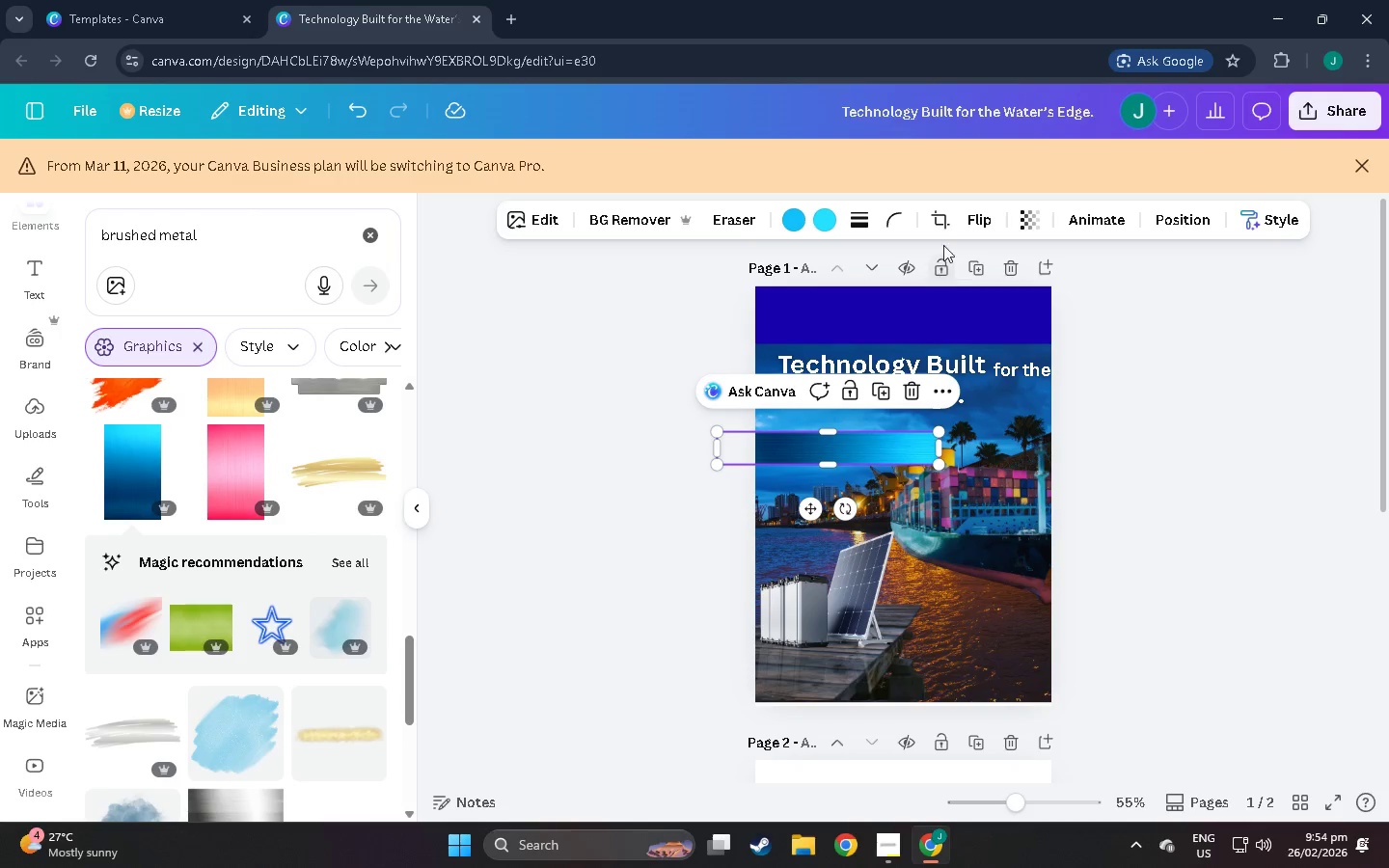 
left_click([936, 223])
 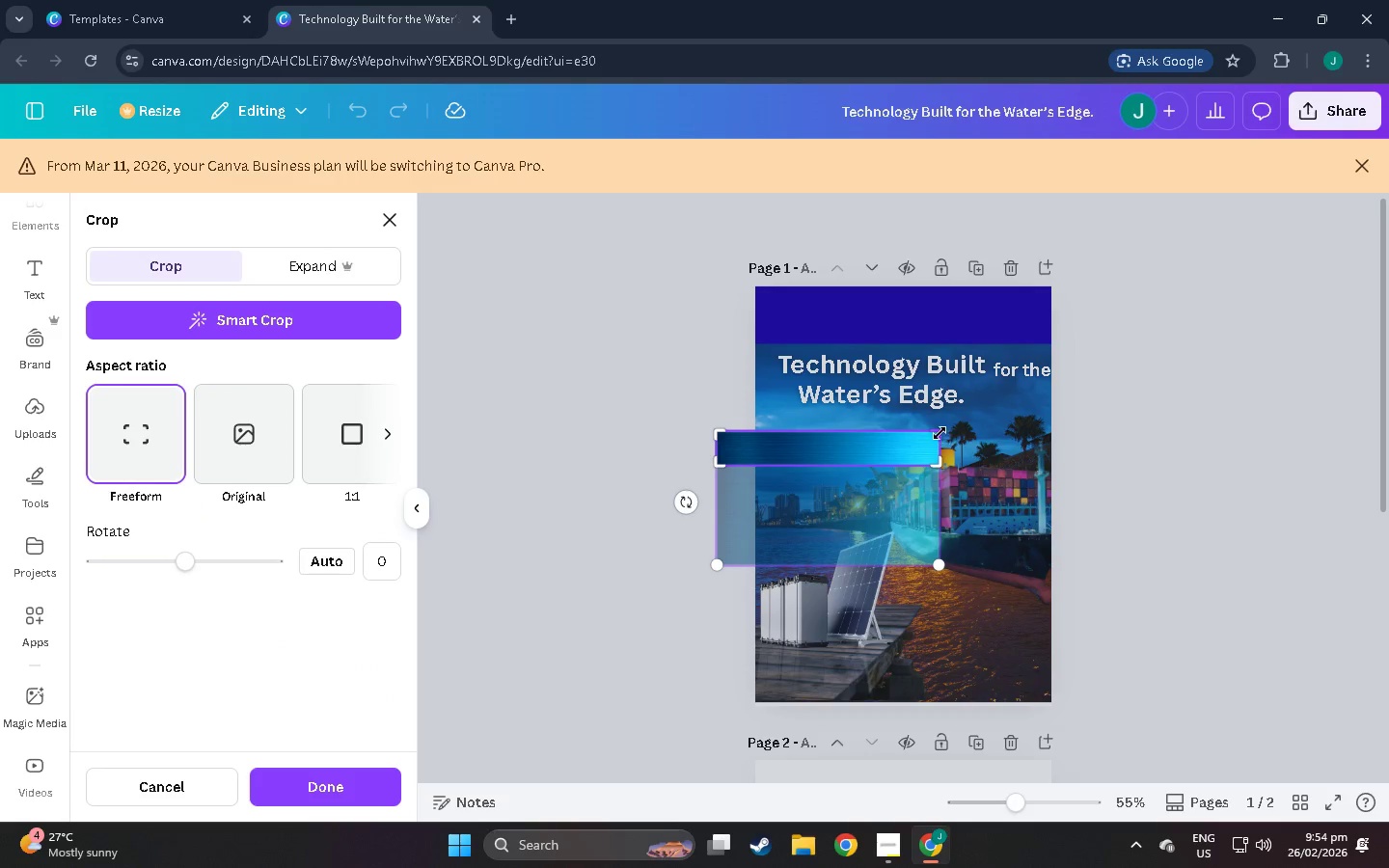 
left_click_drag(start_coordinate=[939, 432], to_coordinate=[891, 424])
 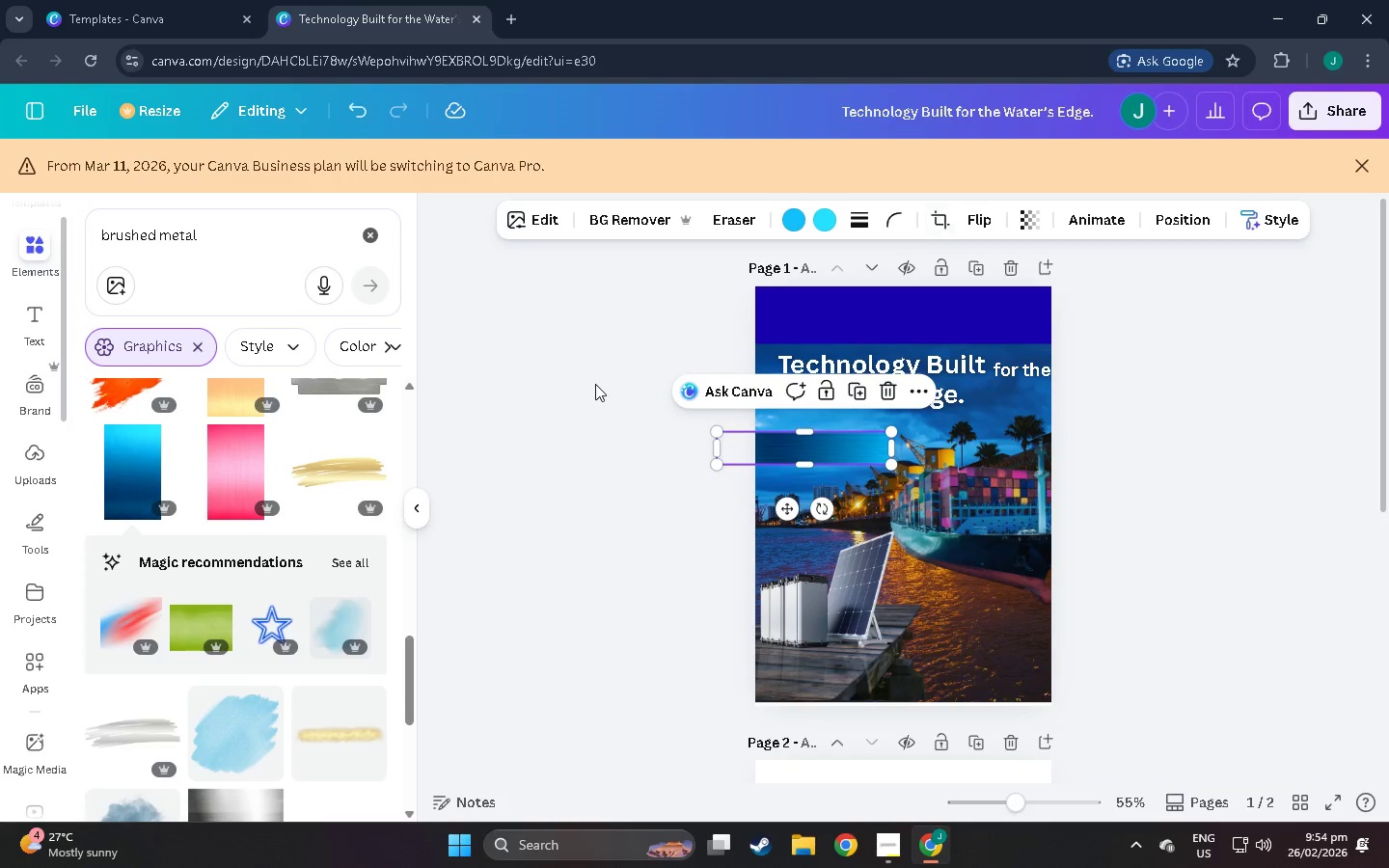 
double_click([595, 384])
 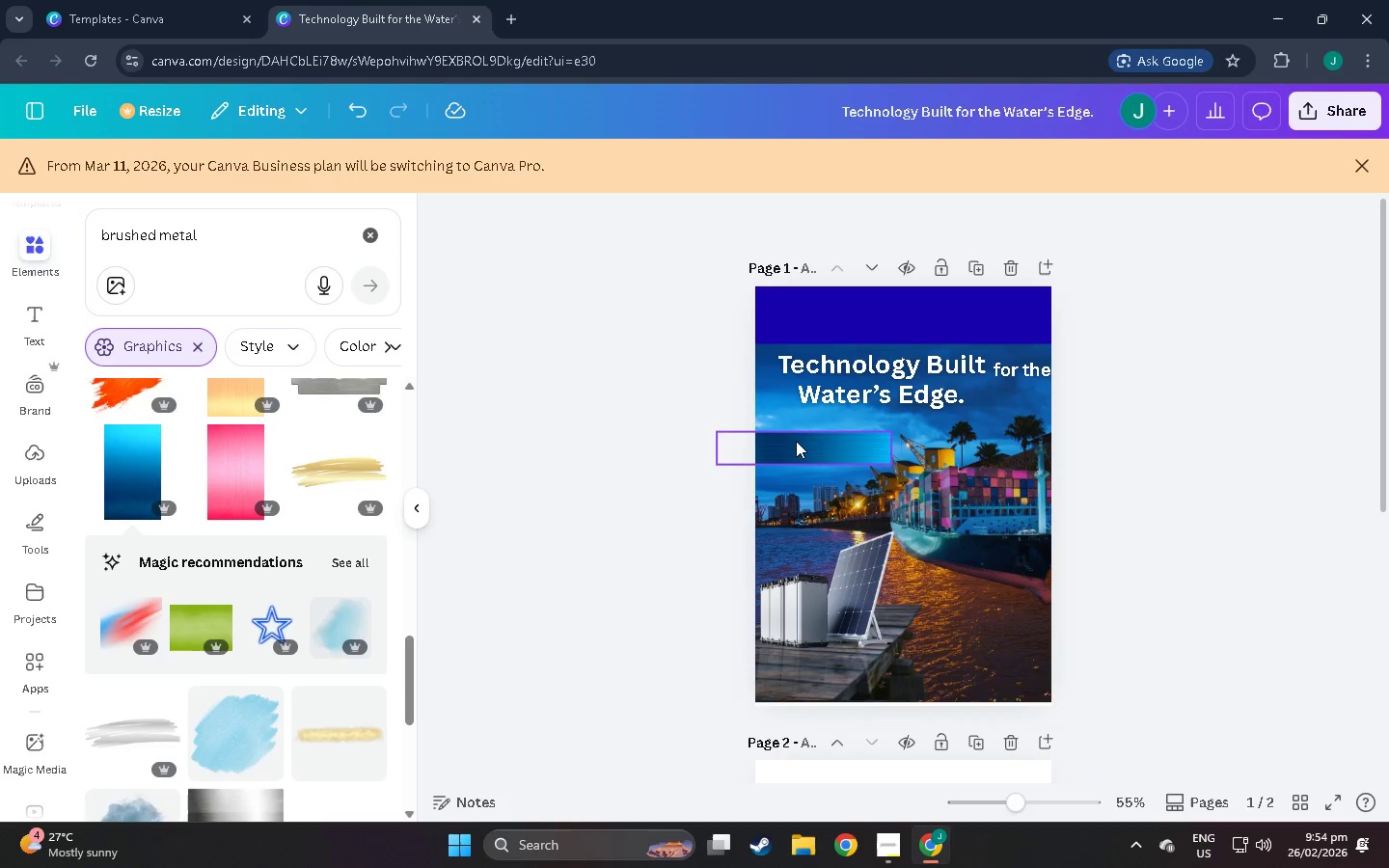 
left_click_drag(start_coordinate=[804, 443], to_coordinate=[813, 434])
 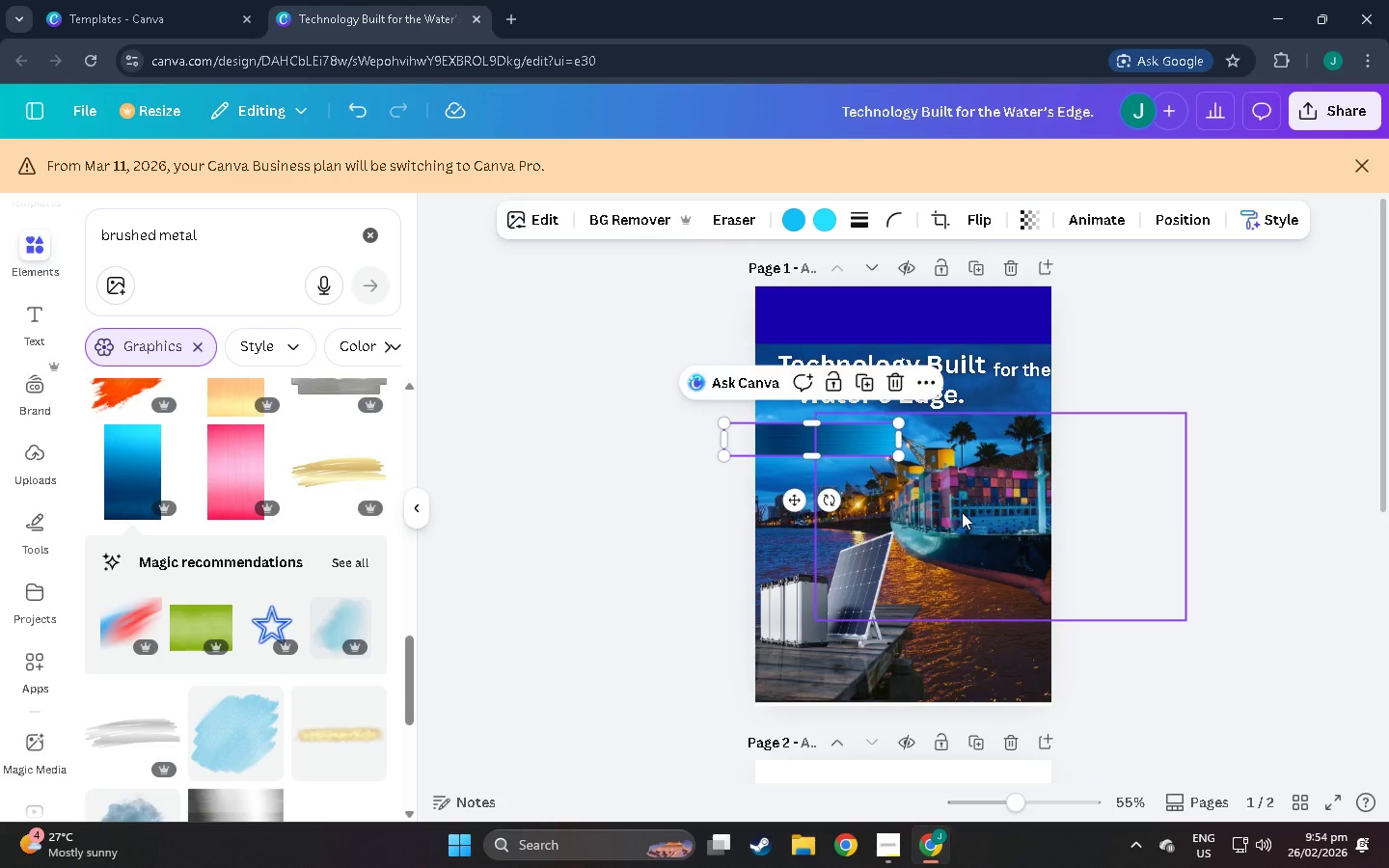 
left_click([962, 512])
 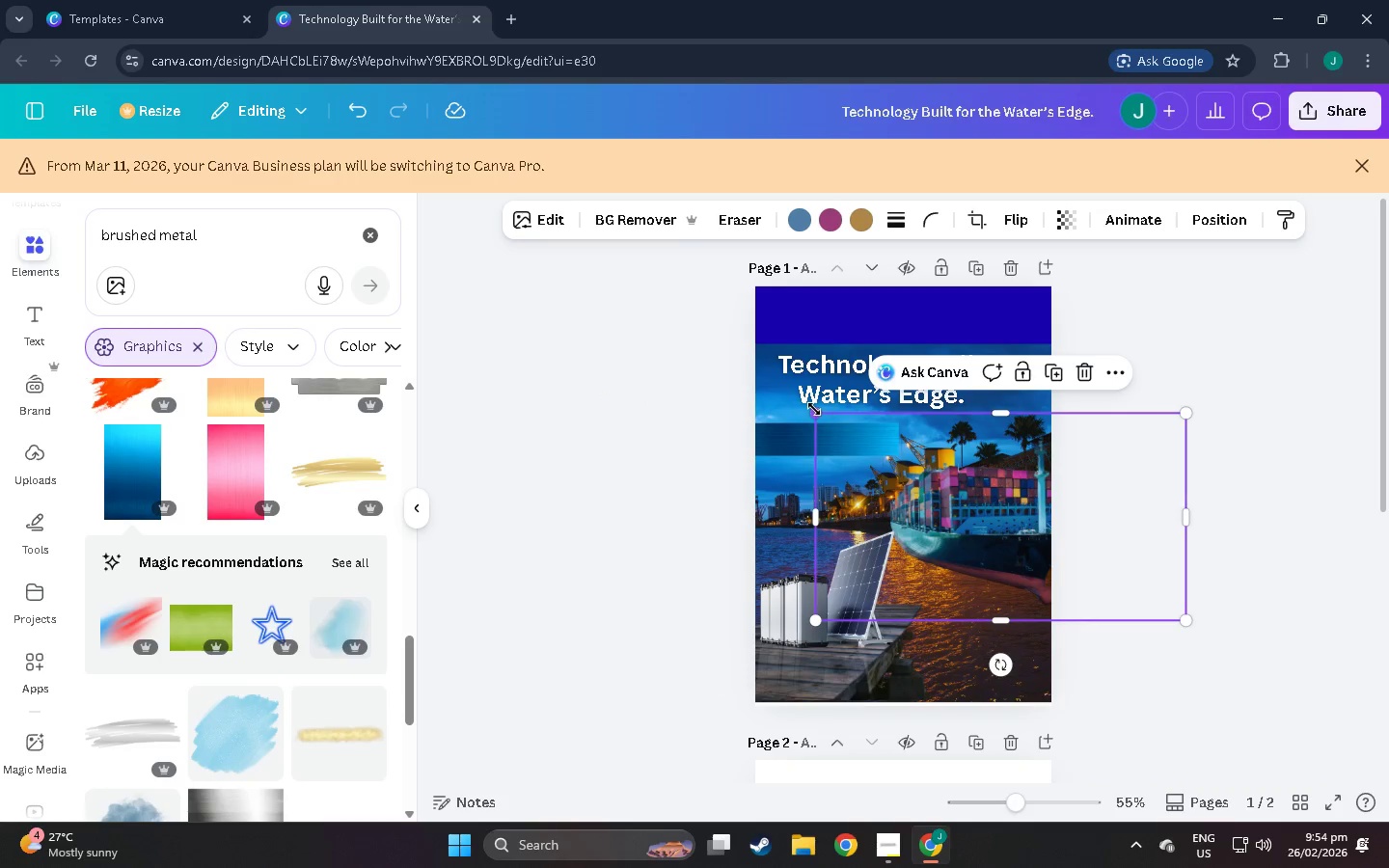 
left_click_drag(start_coordinate=[814, 409], to_coordinate=[886, 438])
 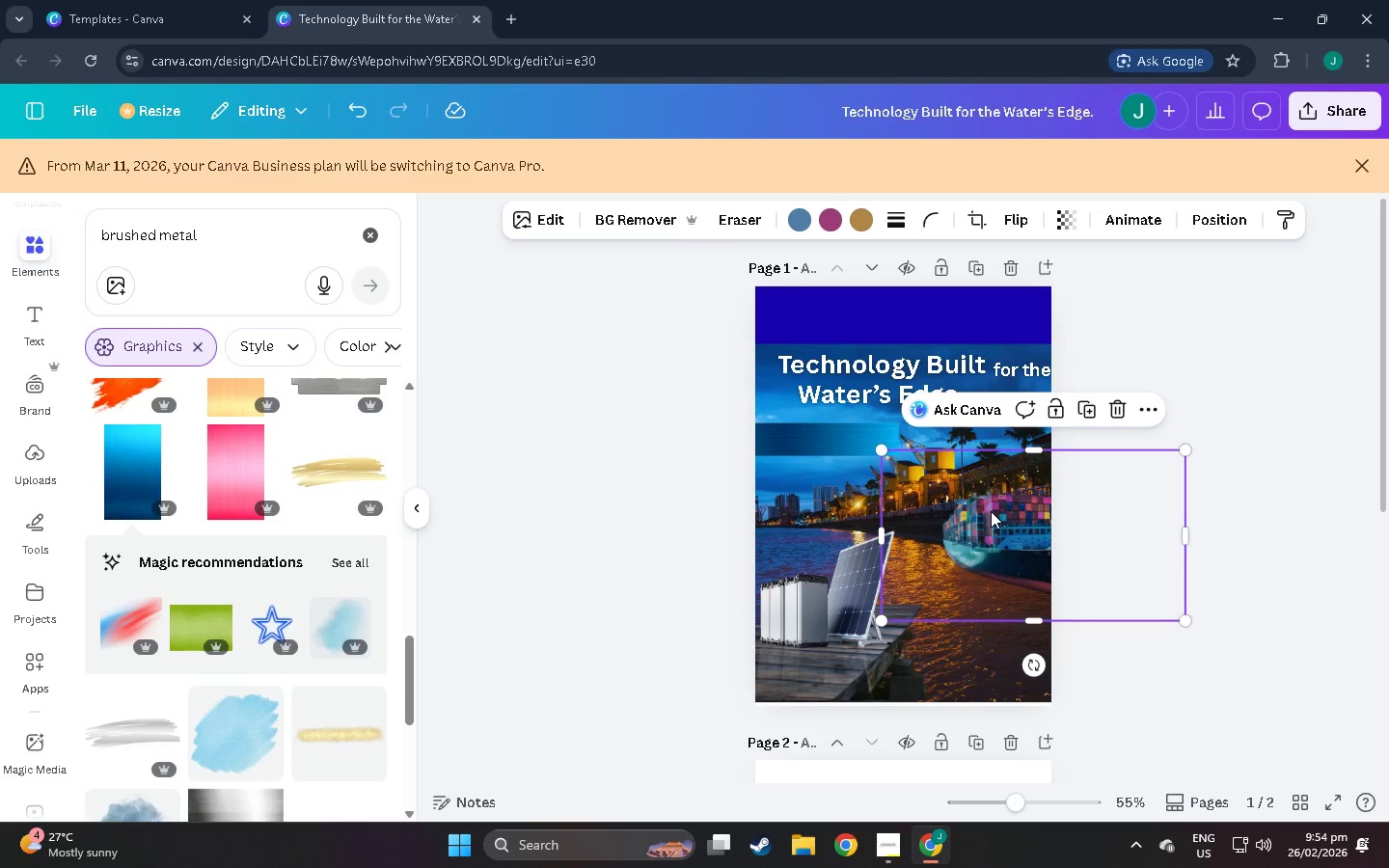 
left_click_drag(start_coordinate=[991, 511], to_coordinate=[959, 506])
 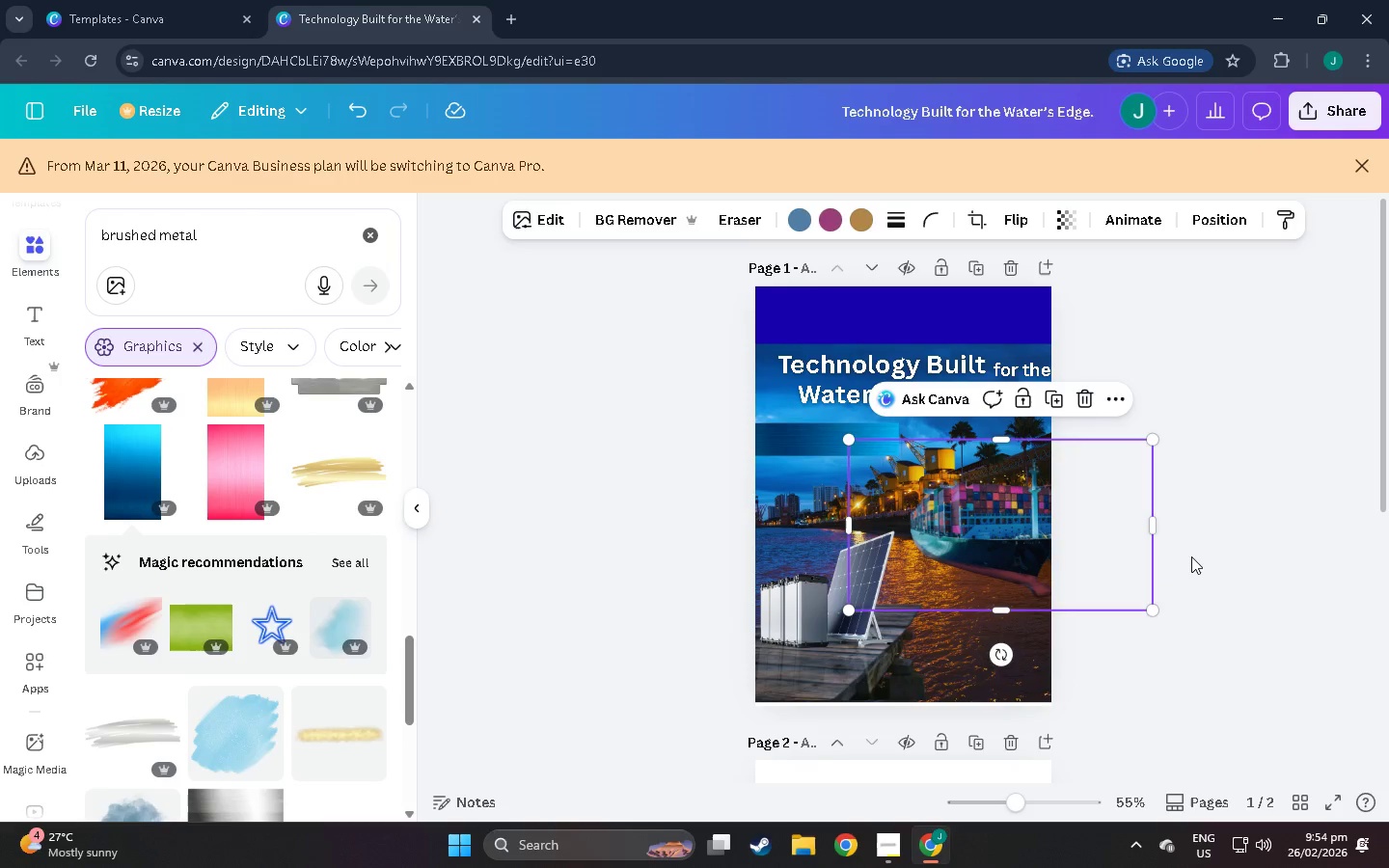 
left_click([1191, 556])
 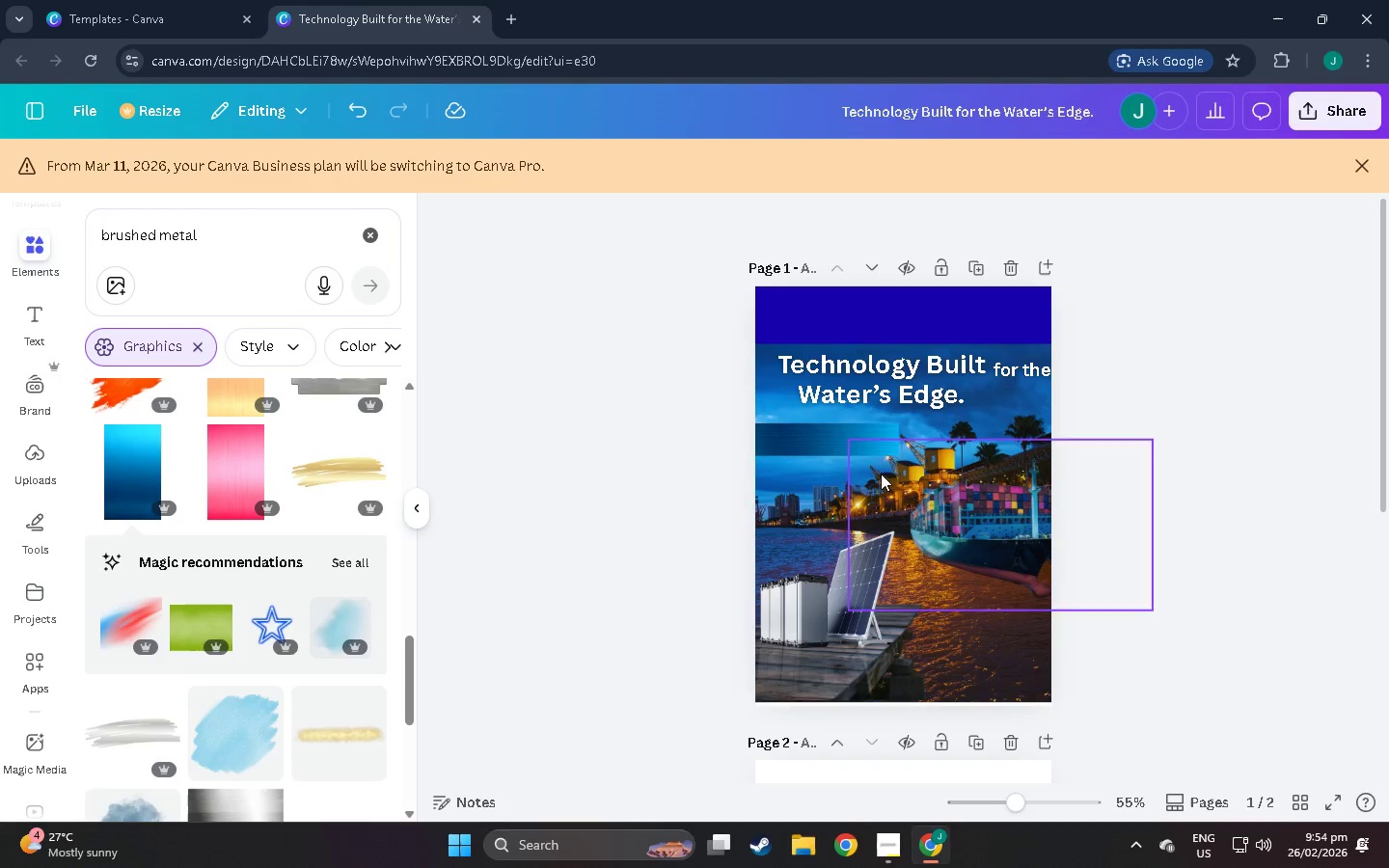 
left_click([961, 515])
 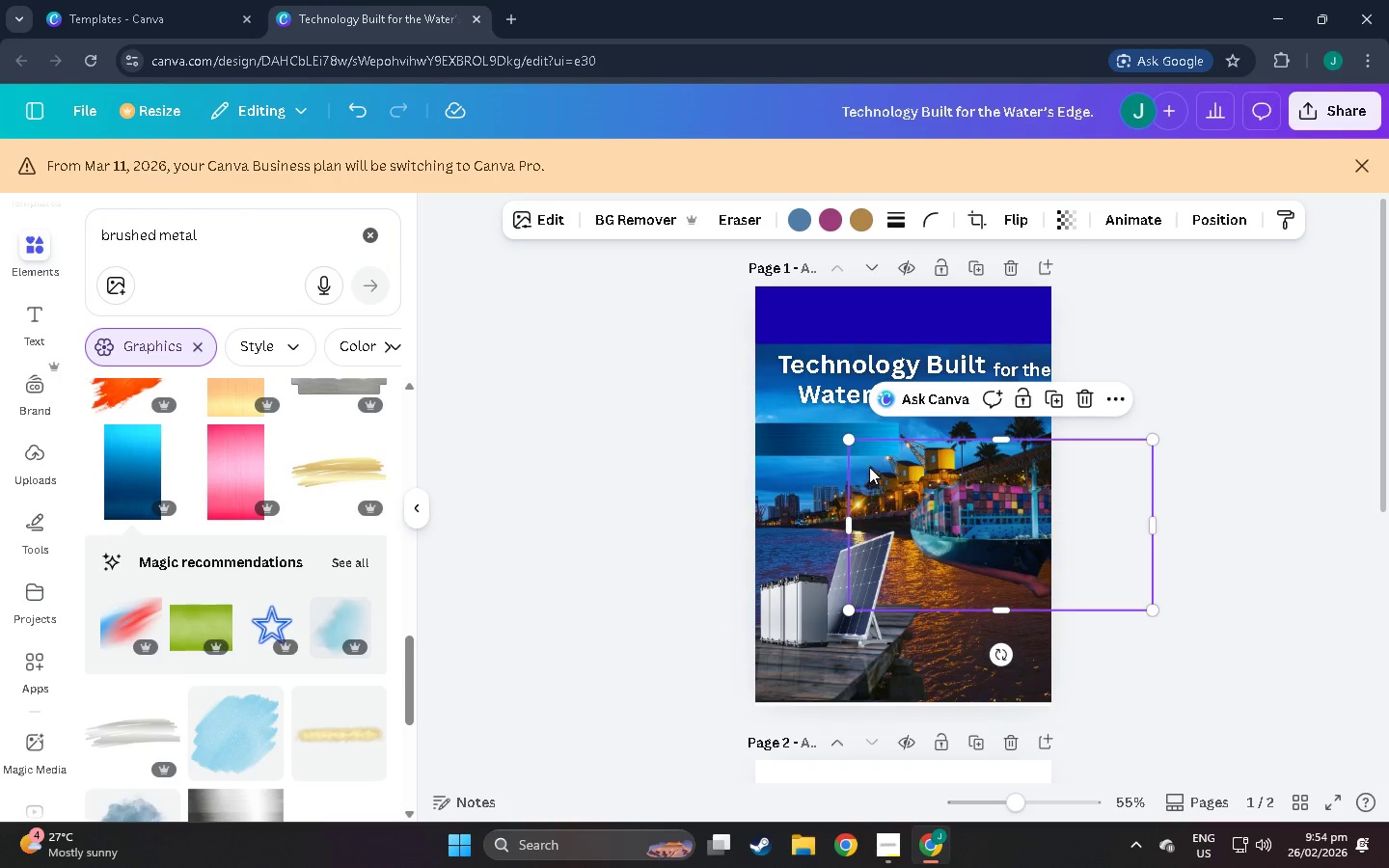 
mouse_move([832, 430])
 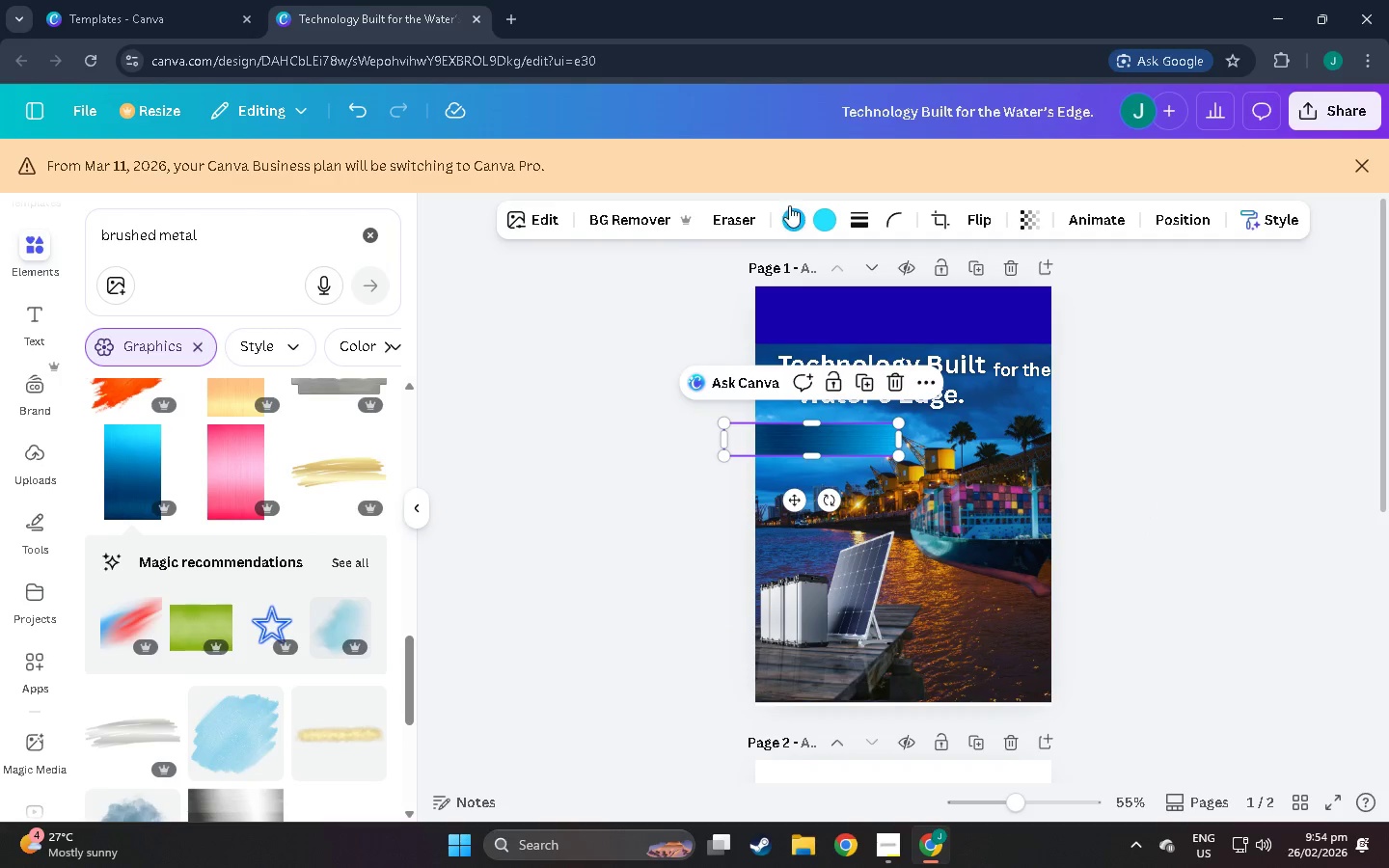 
left_click([793, 211])
 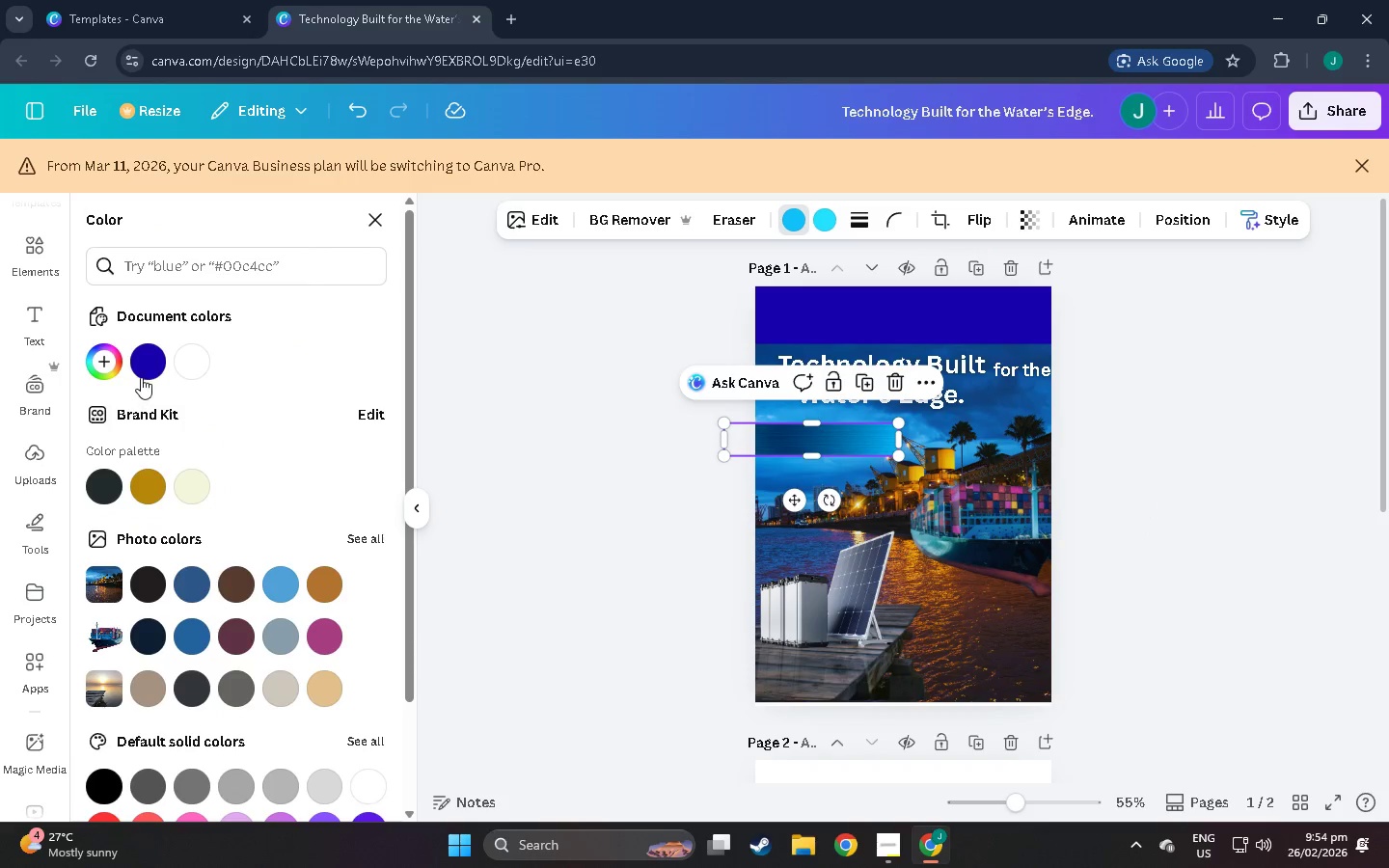 
left_click([144, 369])
 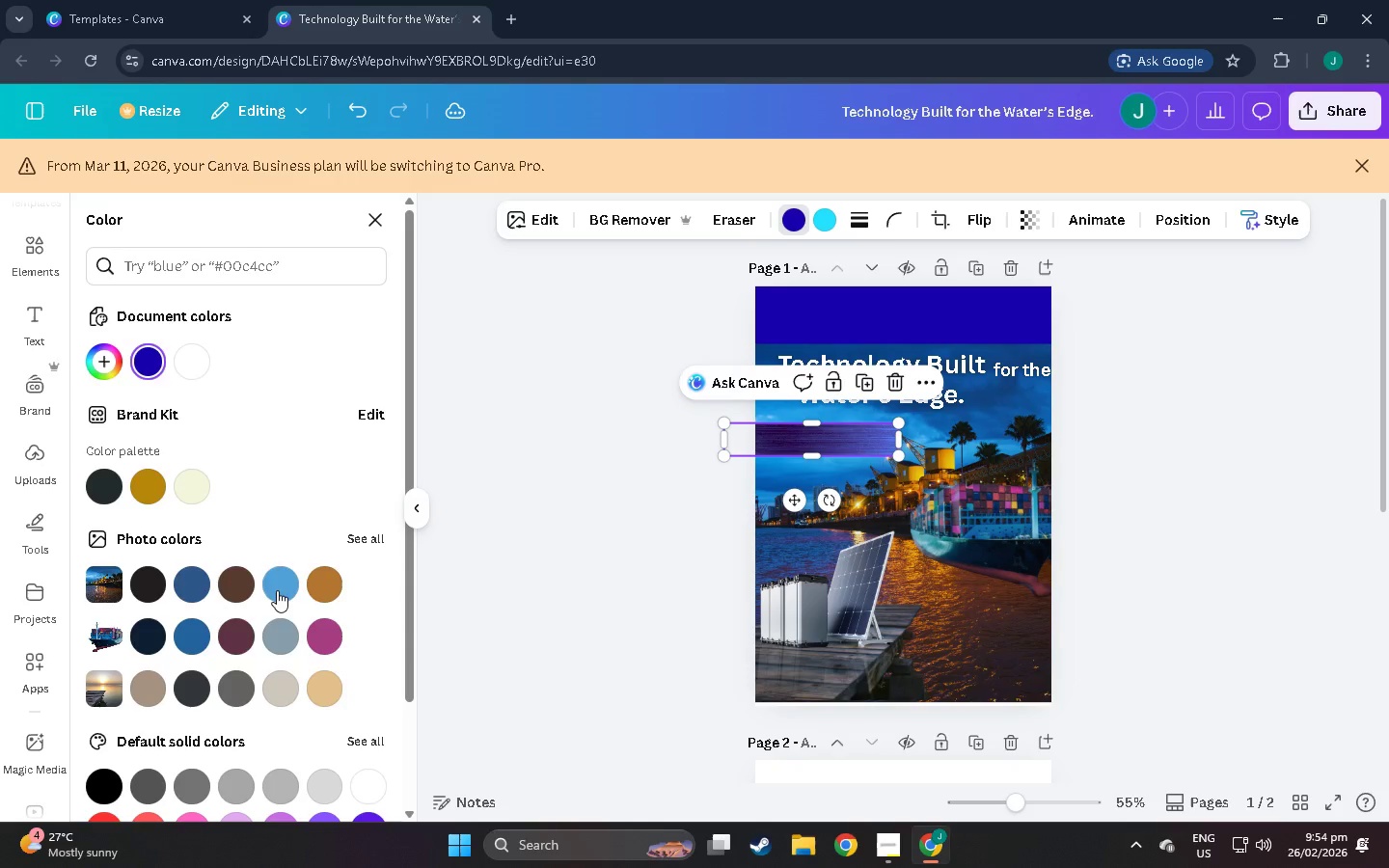 
left_click([279, 593])
 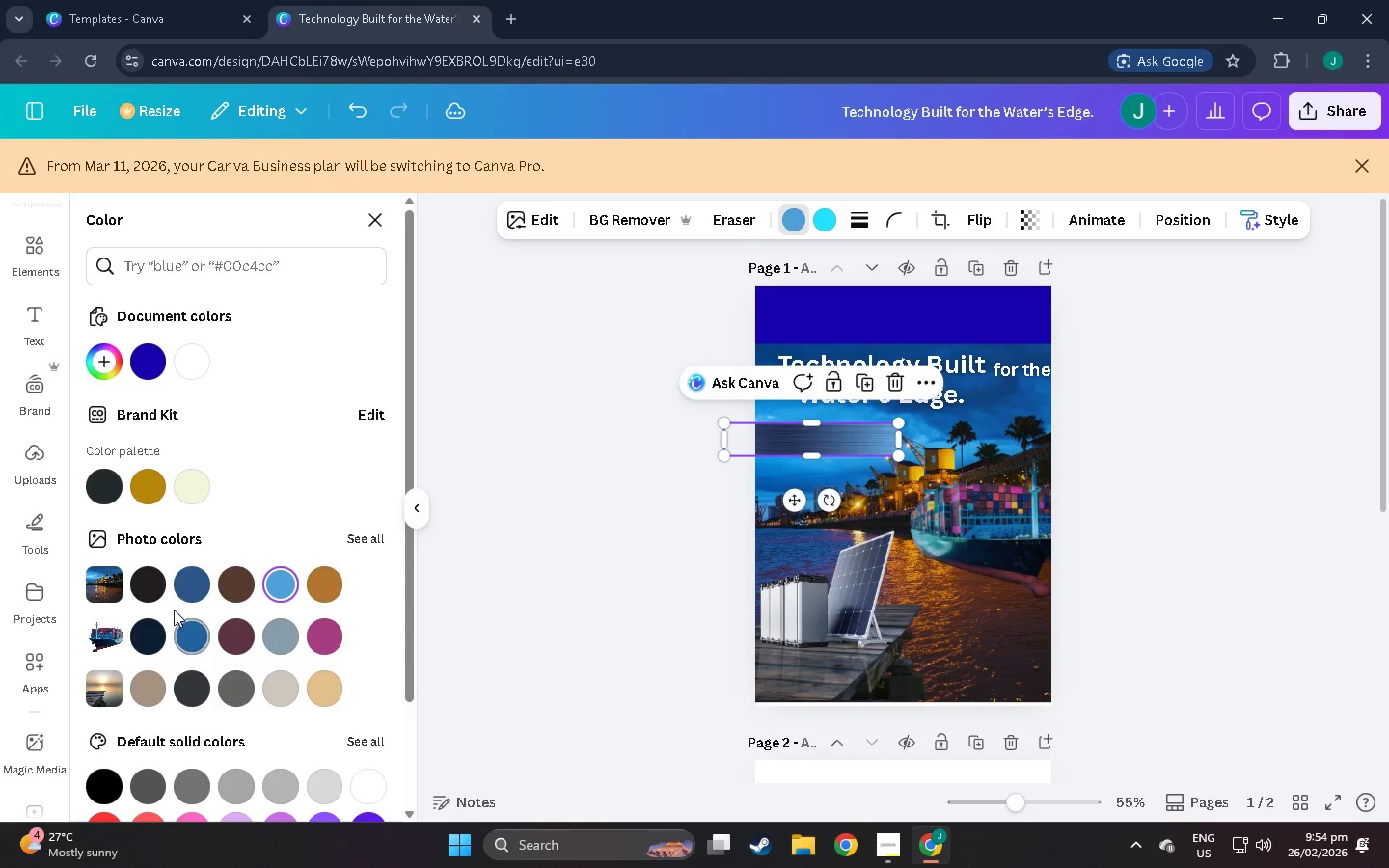 
left_click([135, 629])
 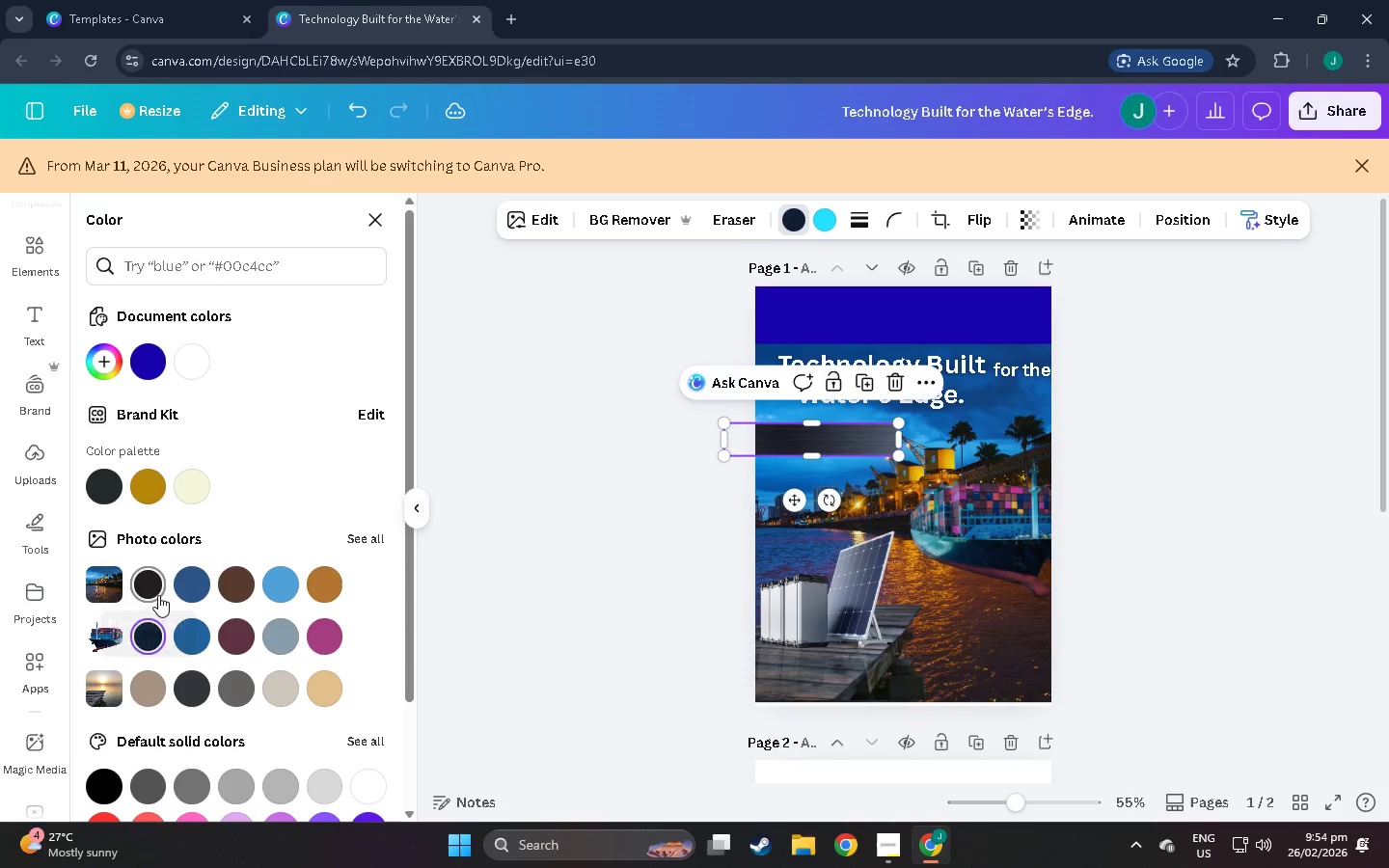 
left_click([196, 583])
 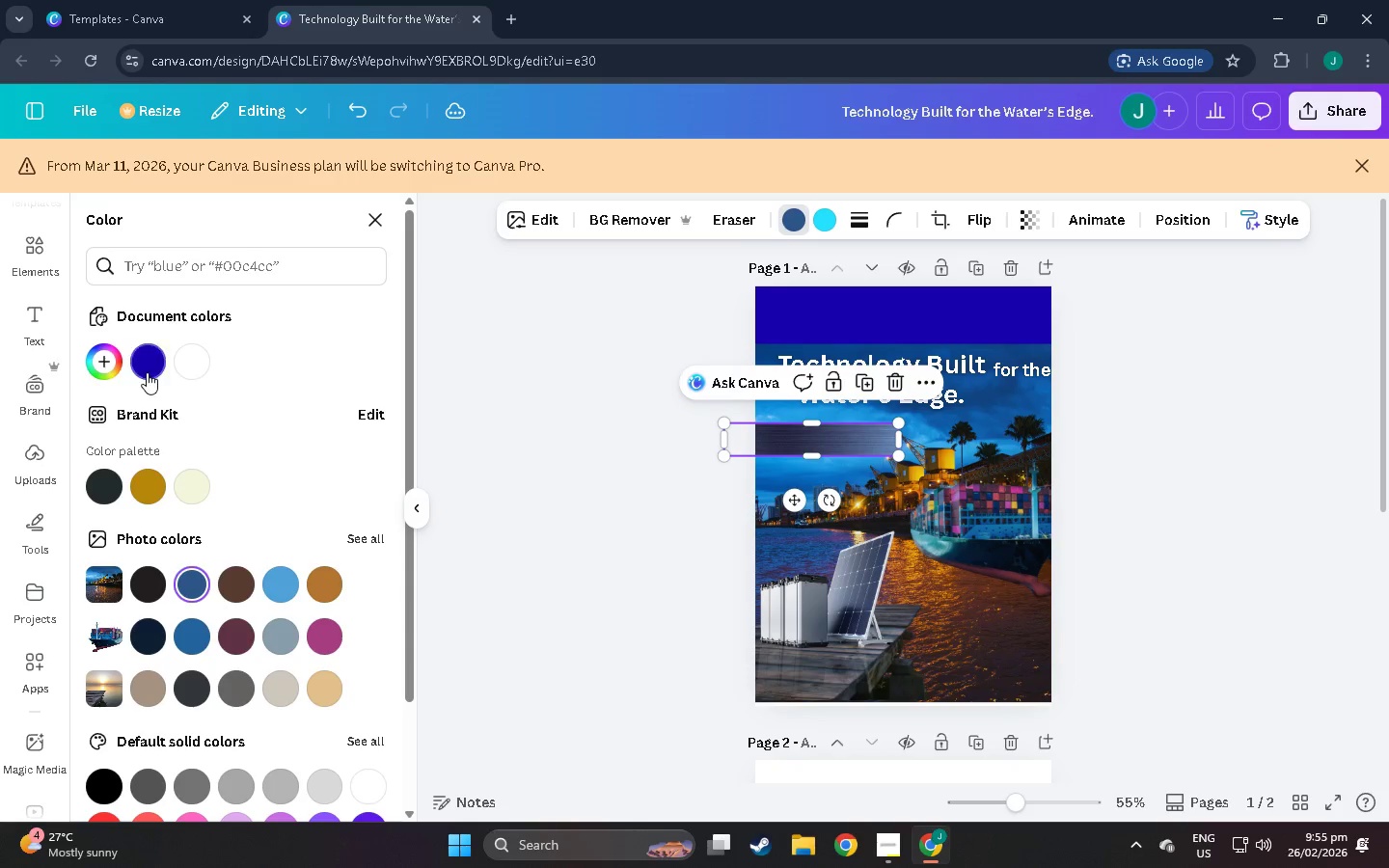 
left_click([286, 587])
 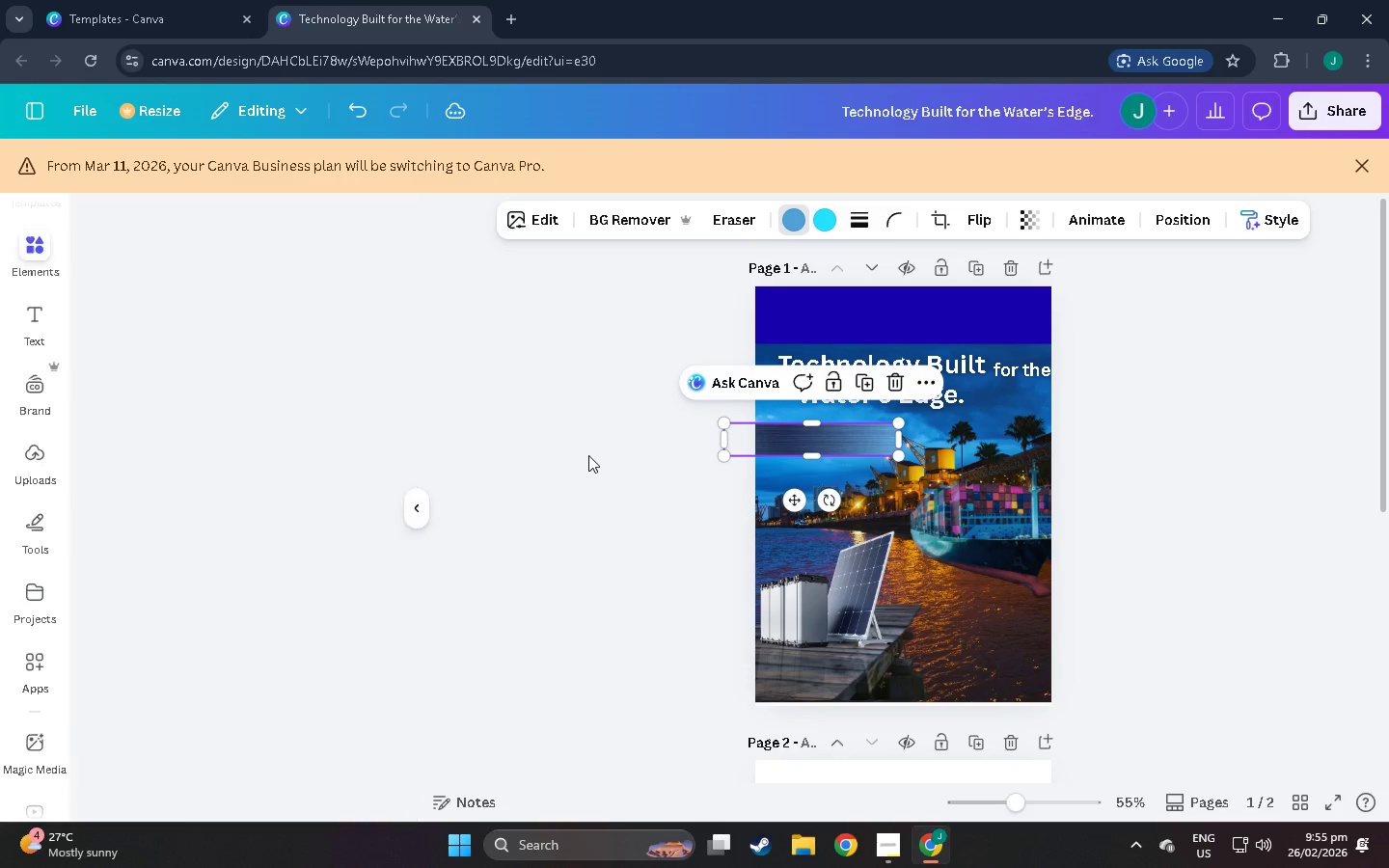 
double_click([588, 455])
 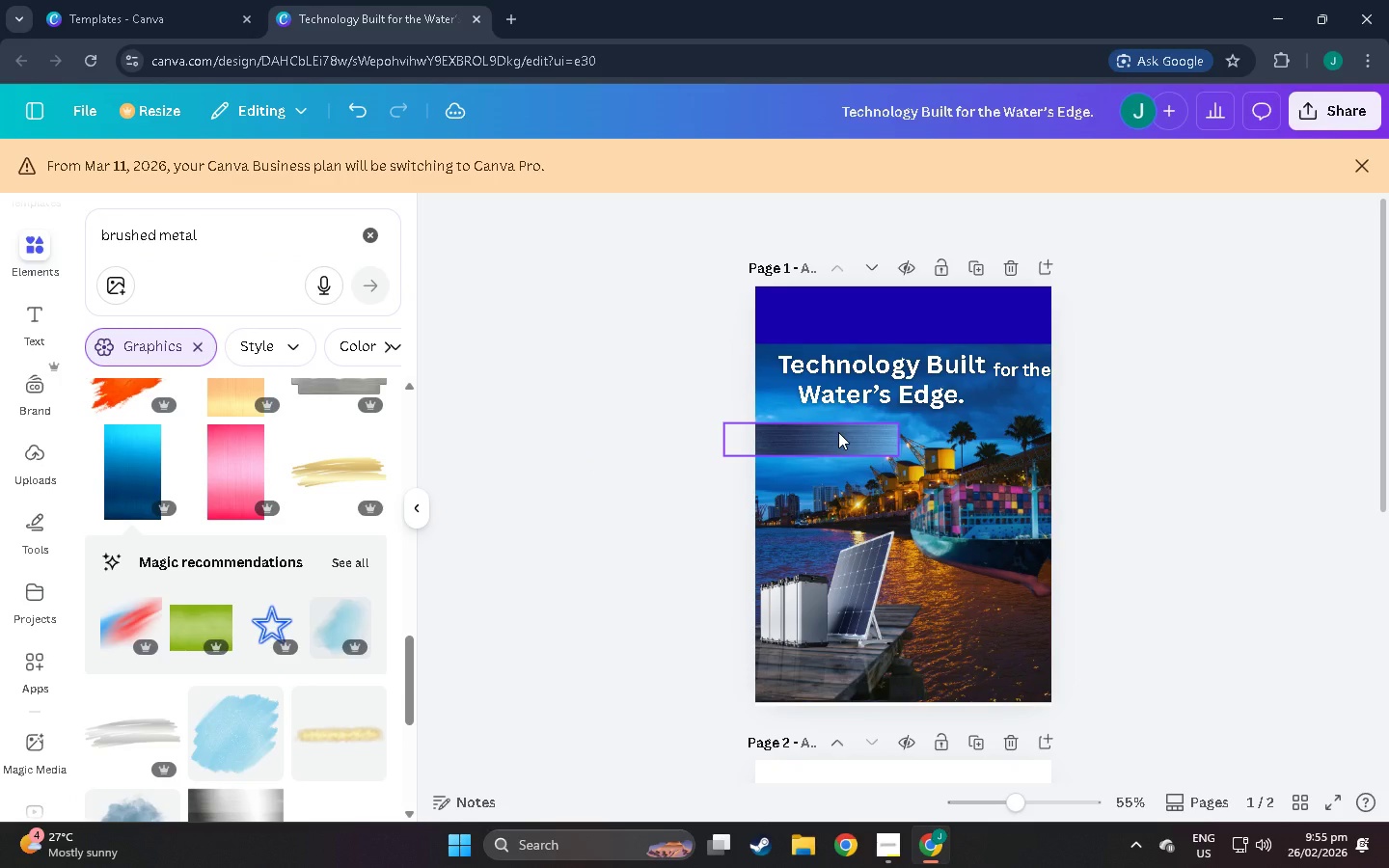 
left_click_drag(start_coordinate=[834, 432], to_coordinate=[827, 431])
 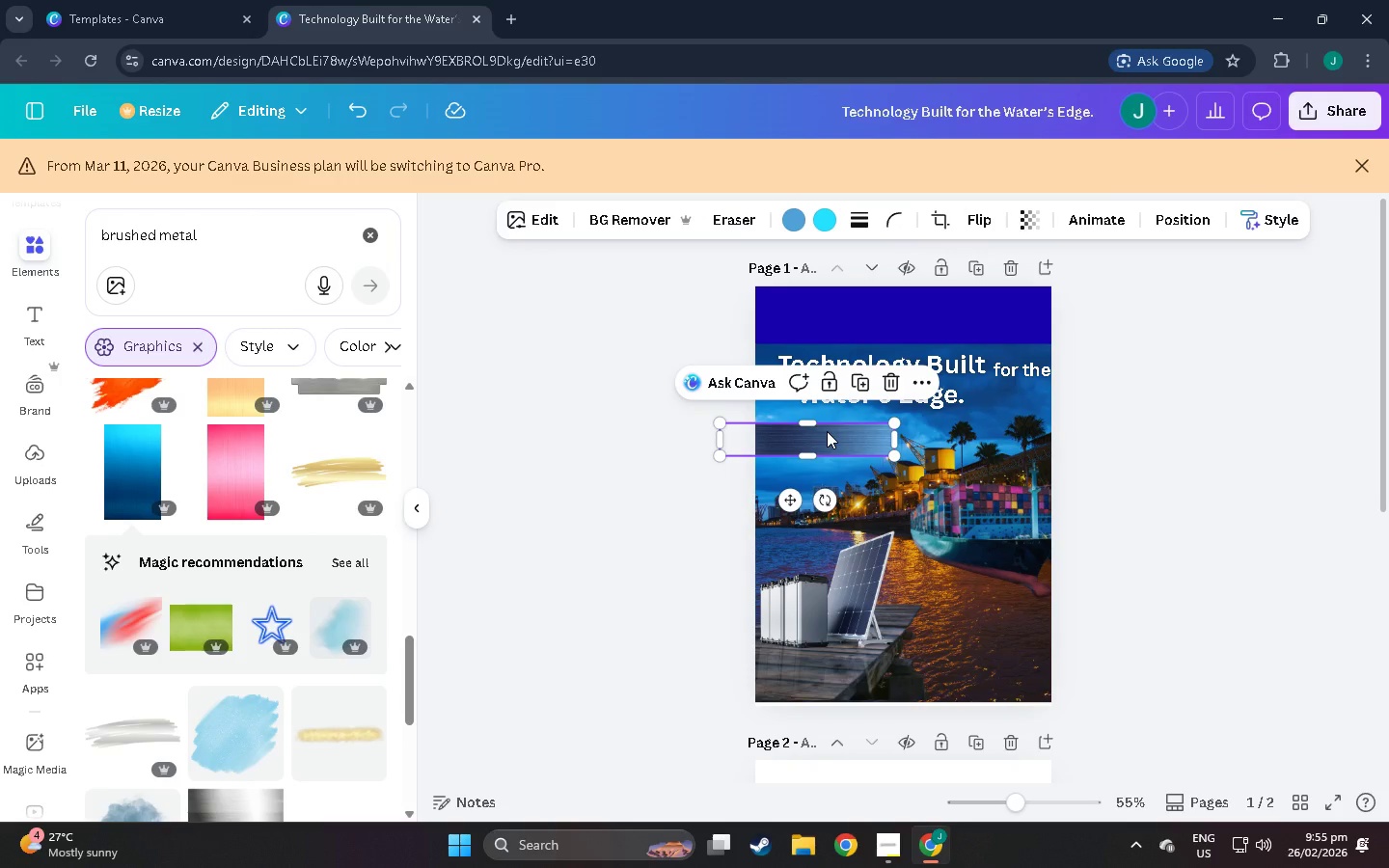 
key(Control+C)
 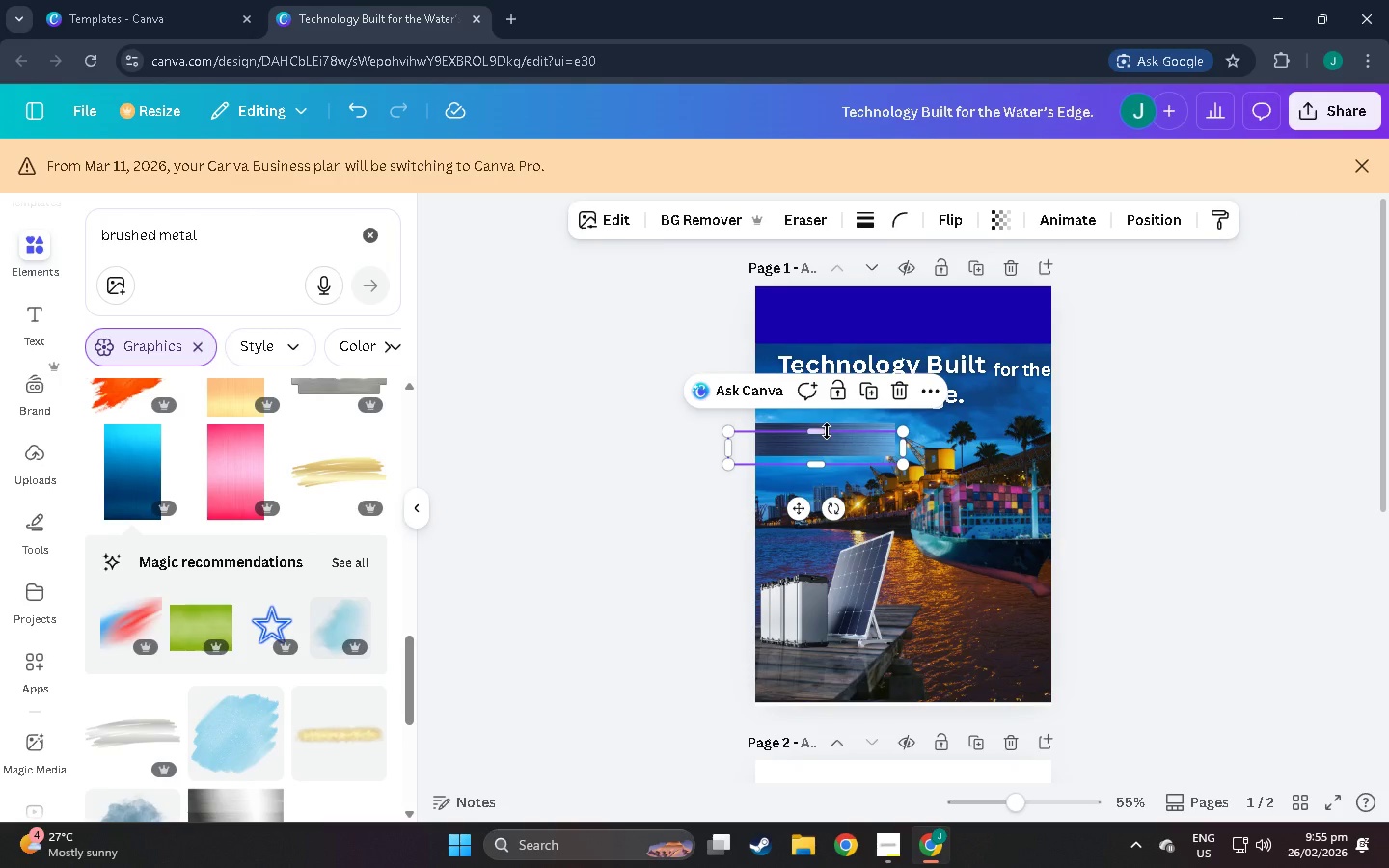 
key(Control+V)
 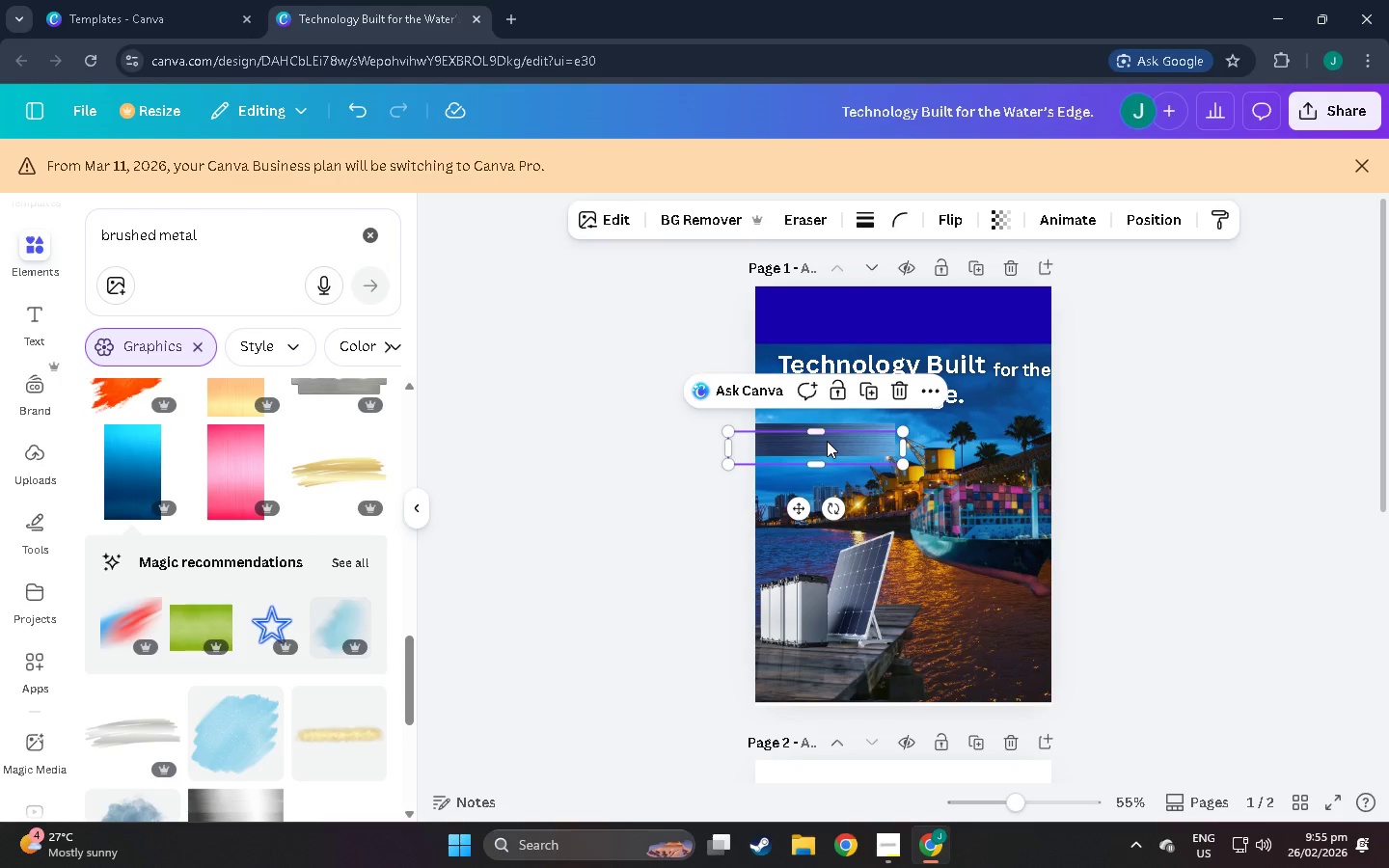 
left_click_drag(start_coordinate=[827, 441], to_coordinate=[806, 485])
 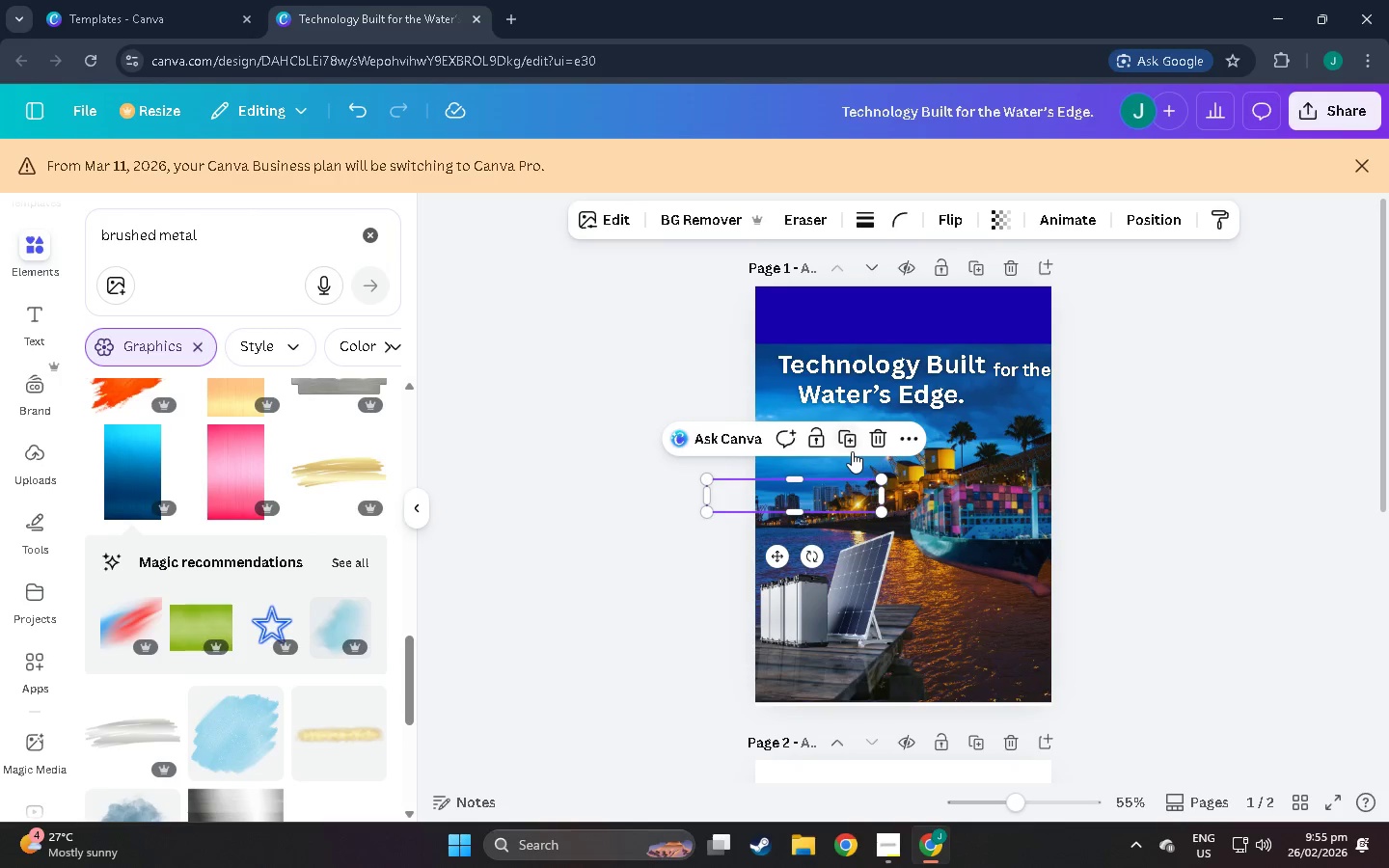 
key(Control+Z)
 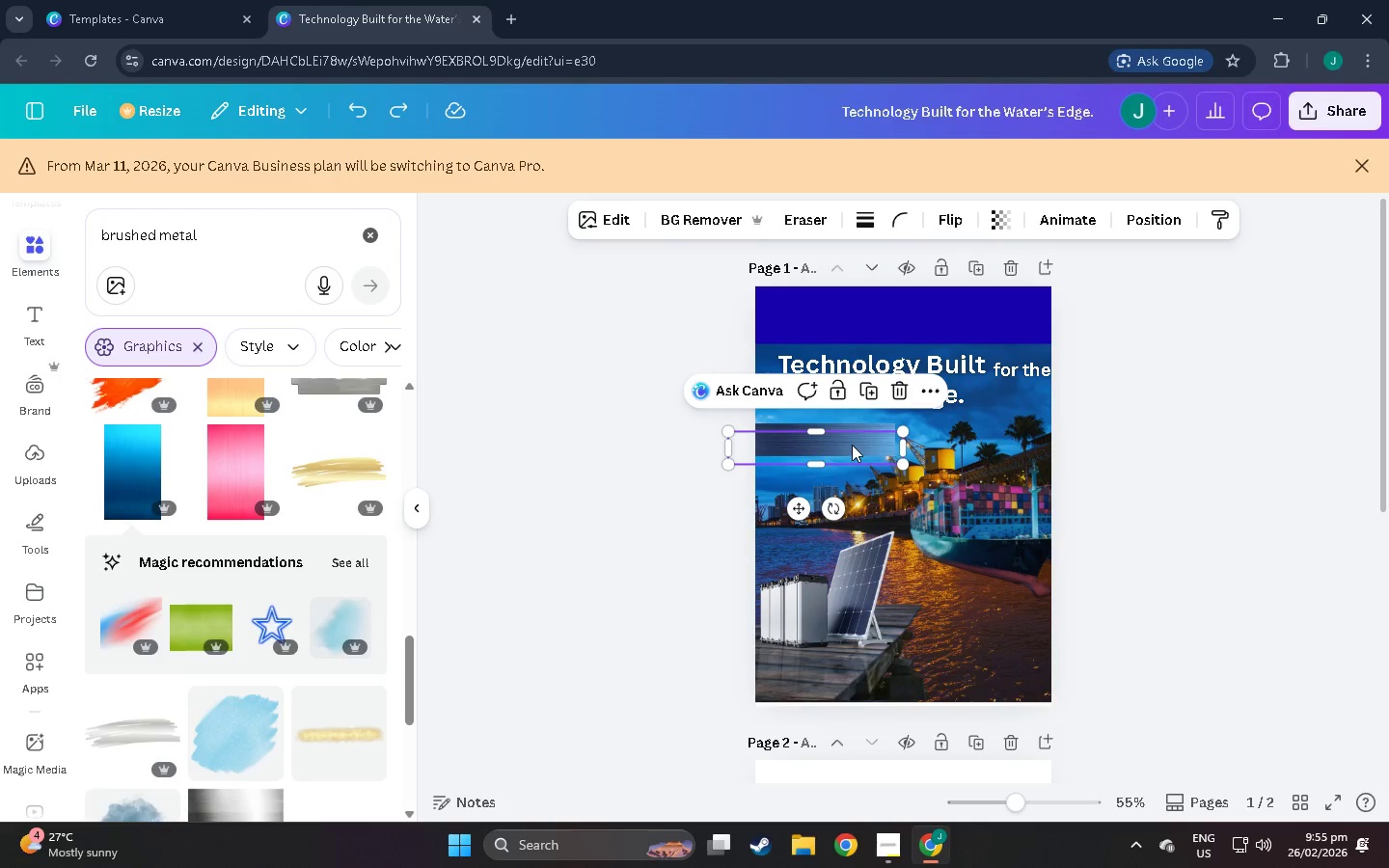 
key(Control+Z)
 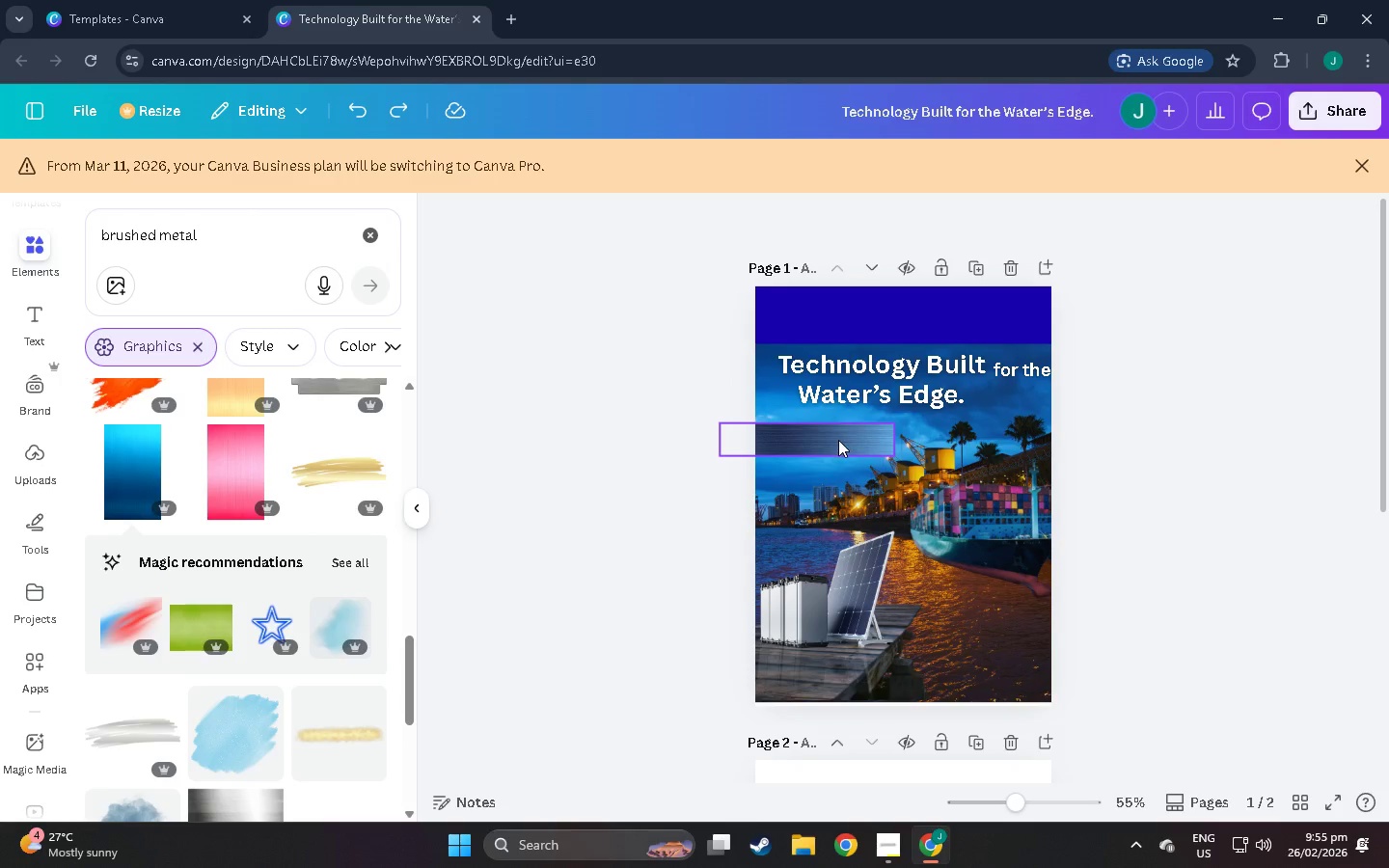 
left_click([838, 440])
 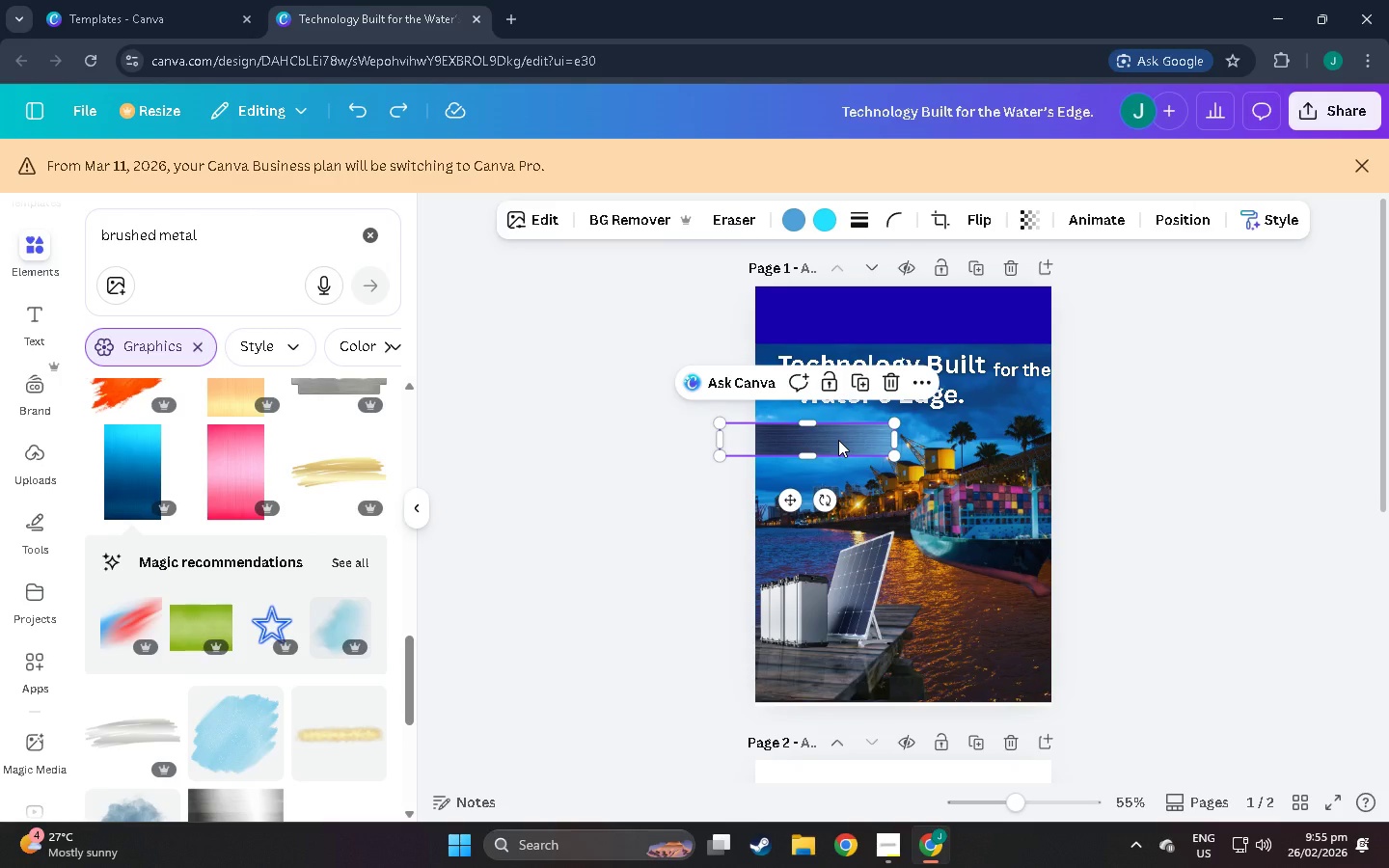 
key(Control+C)
 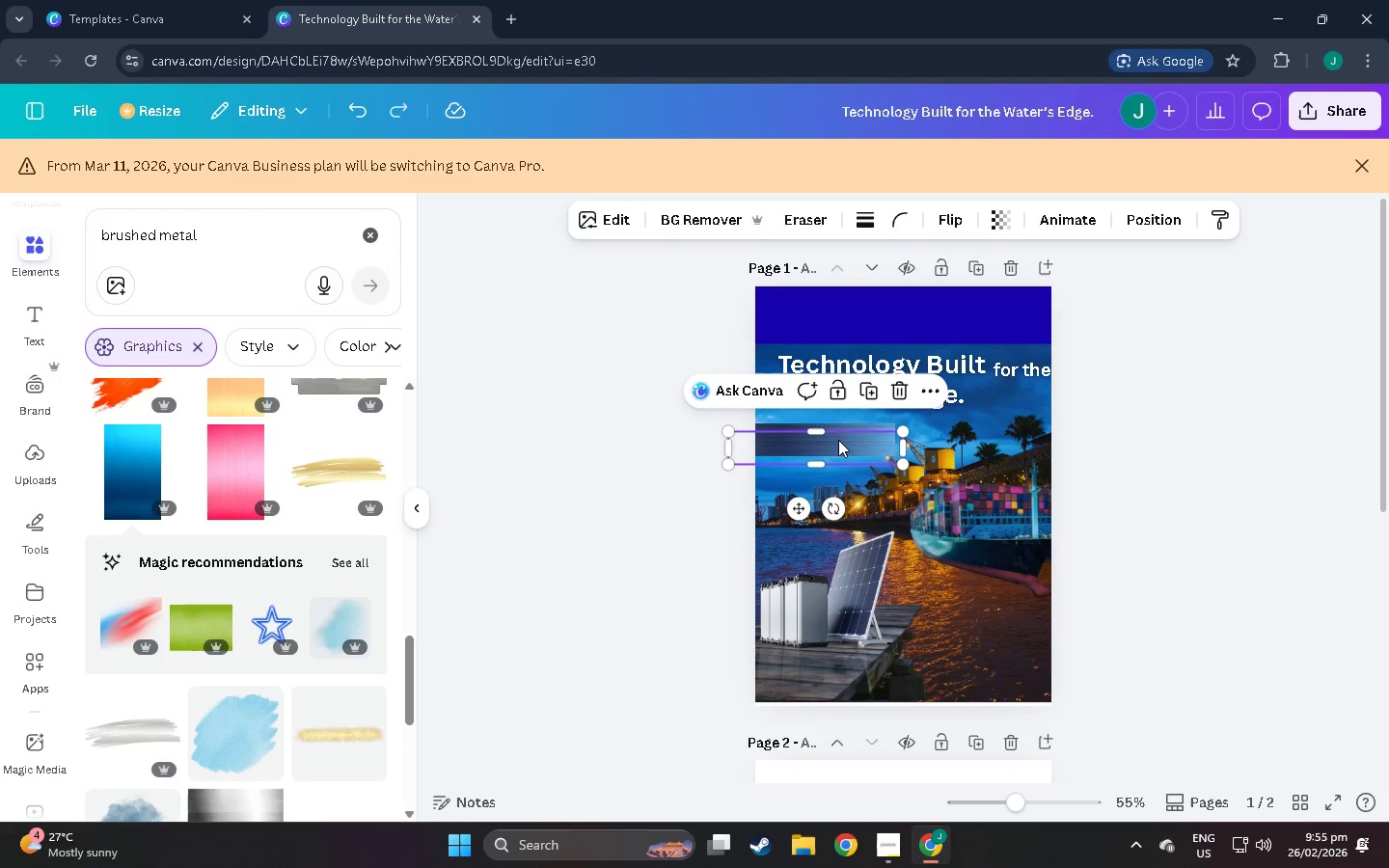 
key(Control+V)
 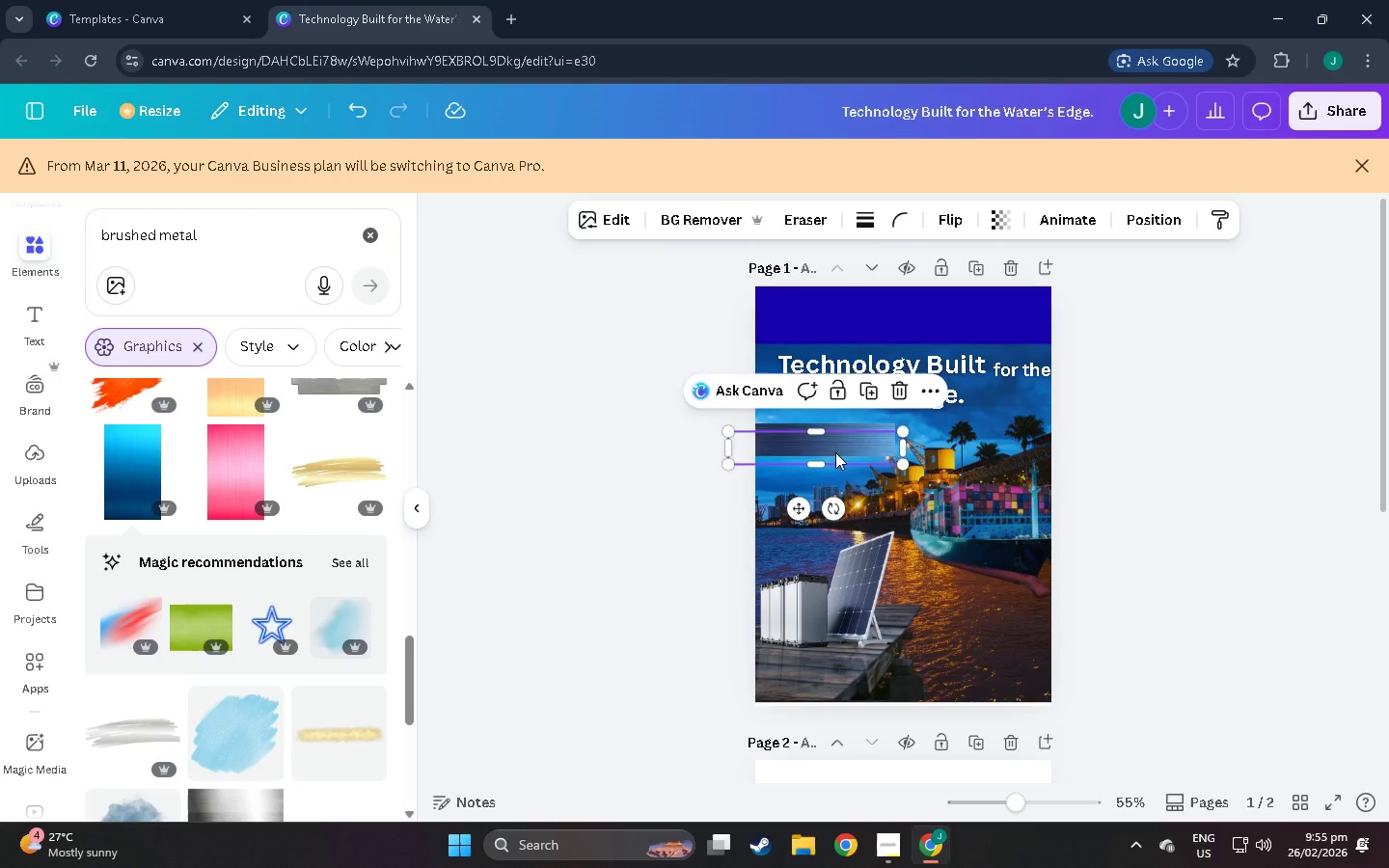 
left_click_drag(start_coordinate=[836, 450], to_coordinate=[820, 479])
 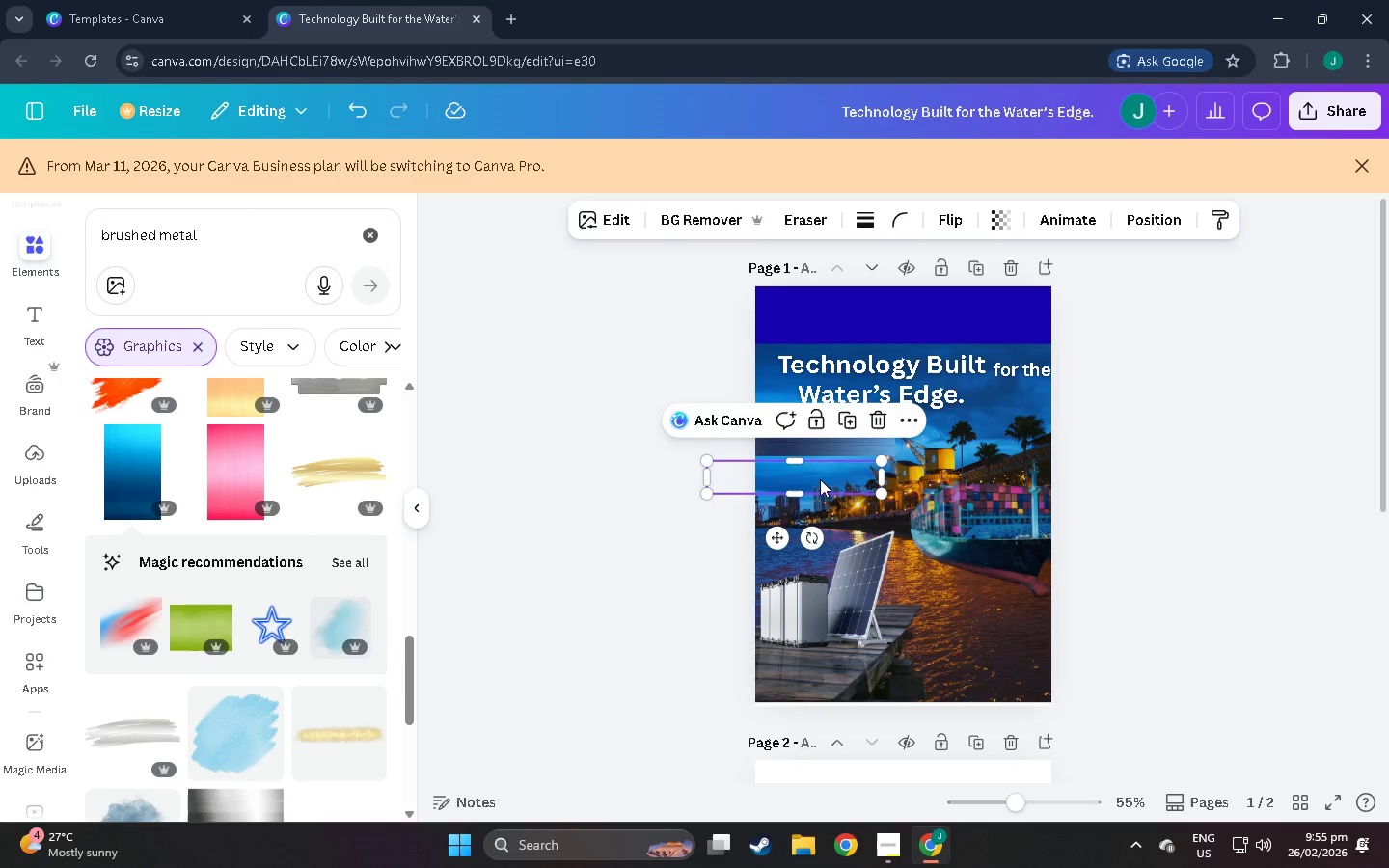 
key(Control+Z)
 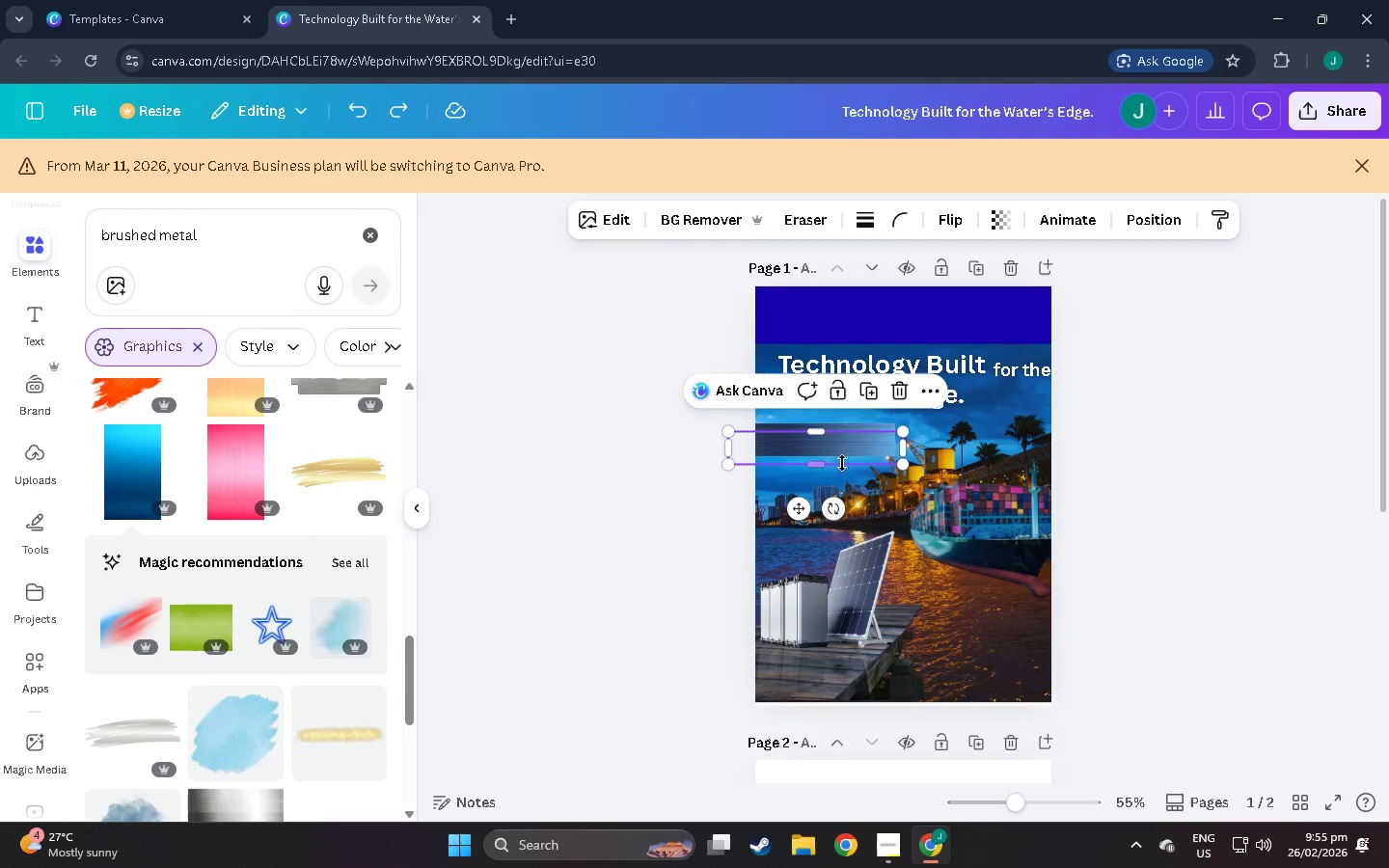 
key(Control+Z)
 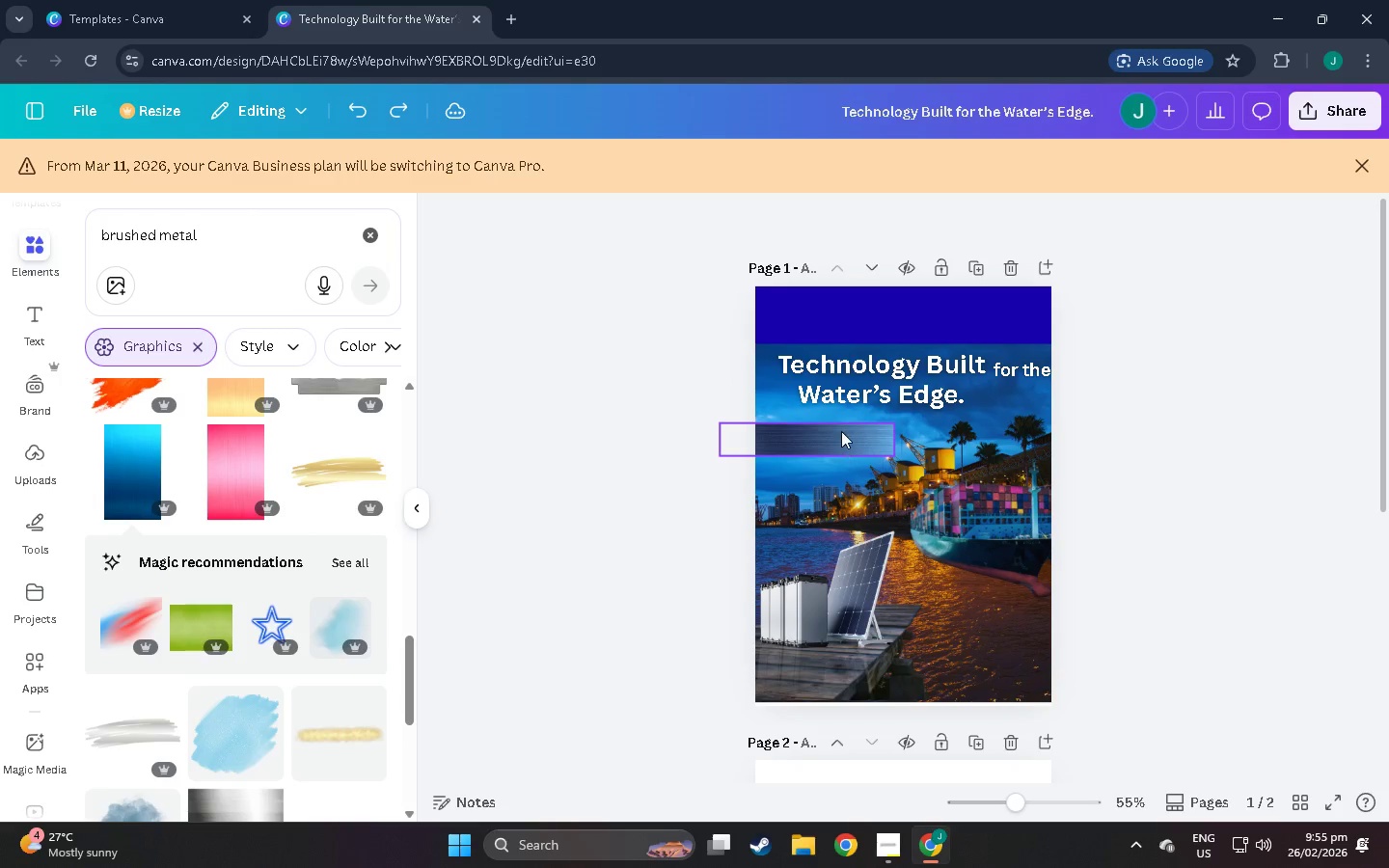 
left_click([830, 431])
 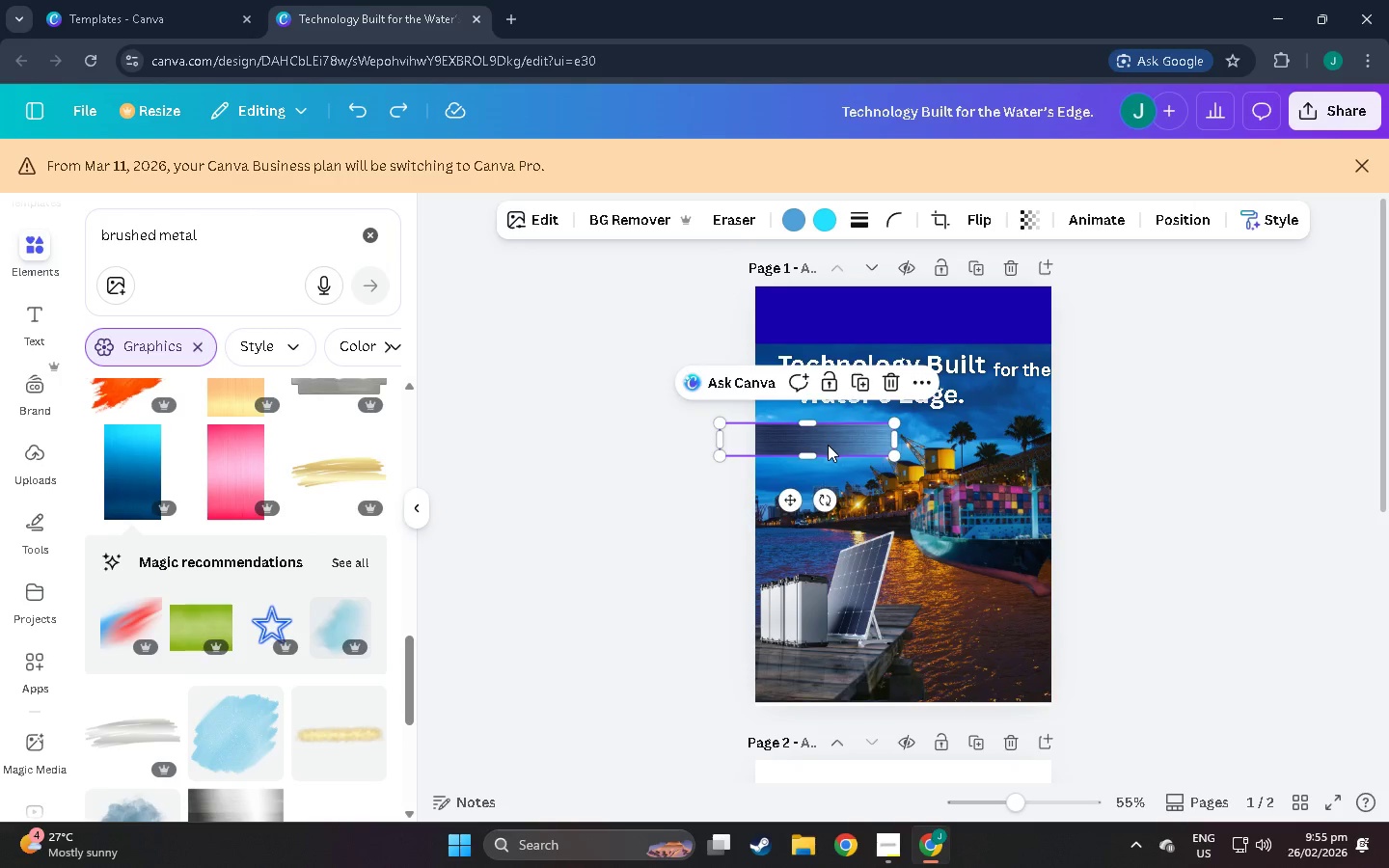 
left_click_drag(start_coordinate=[828, 445], to_coordinate=[912, 431])
 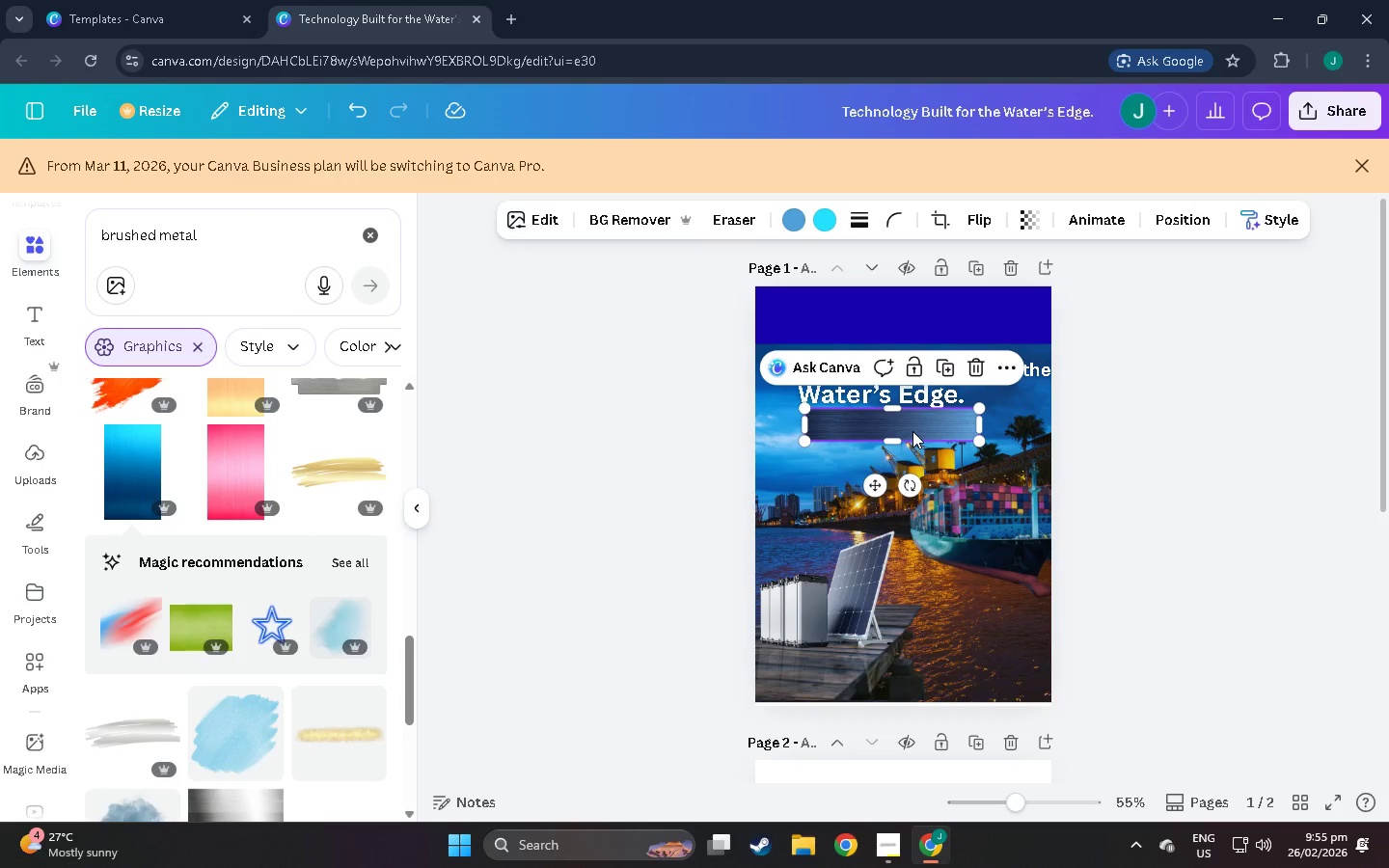 
key(Control+C)
 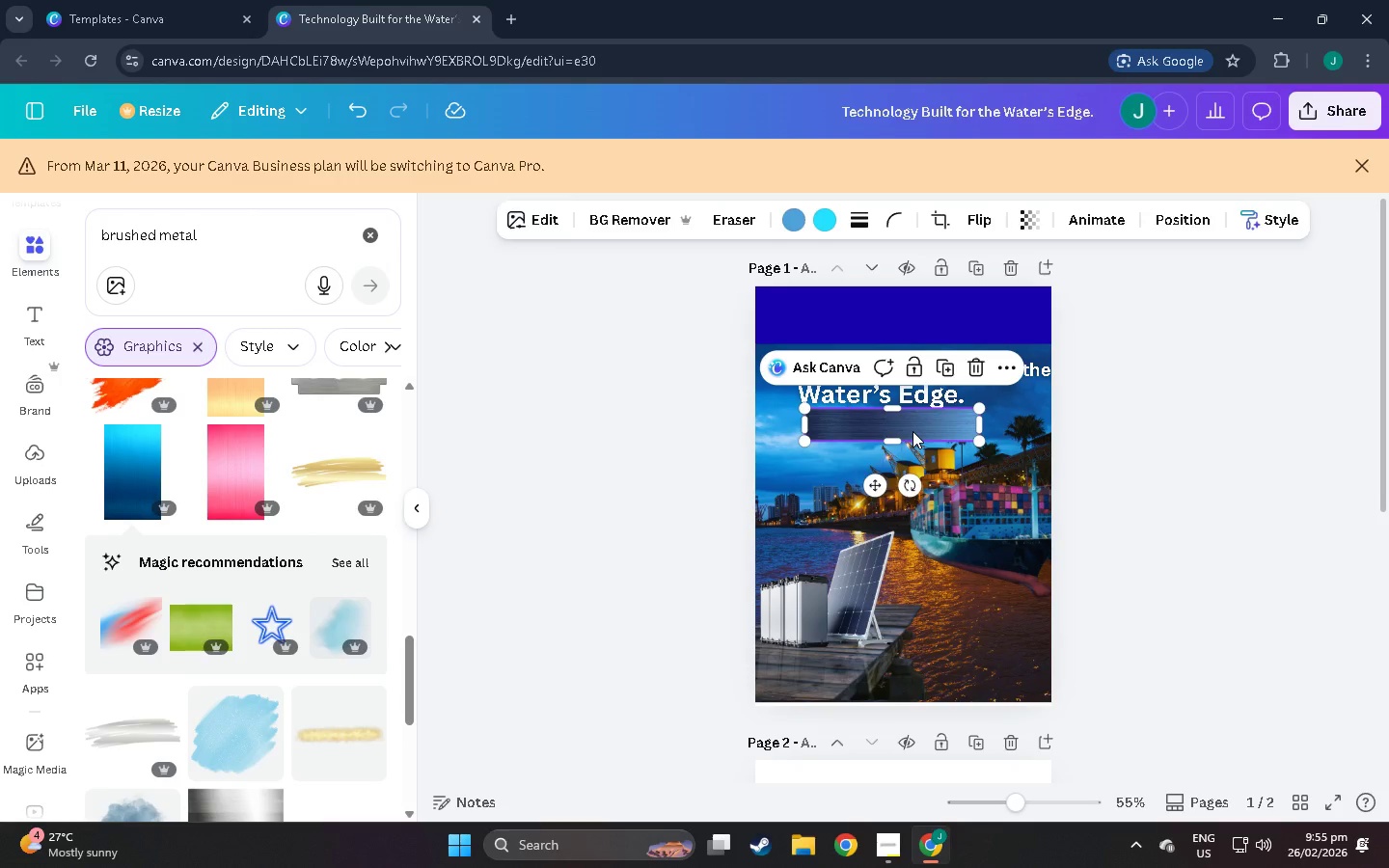 
key(Control+V)
 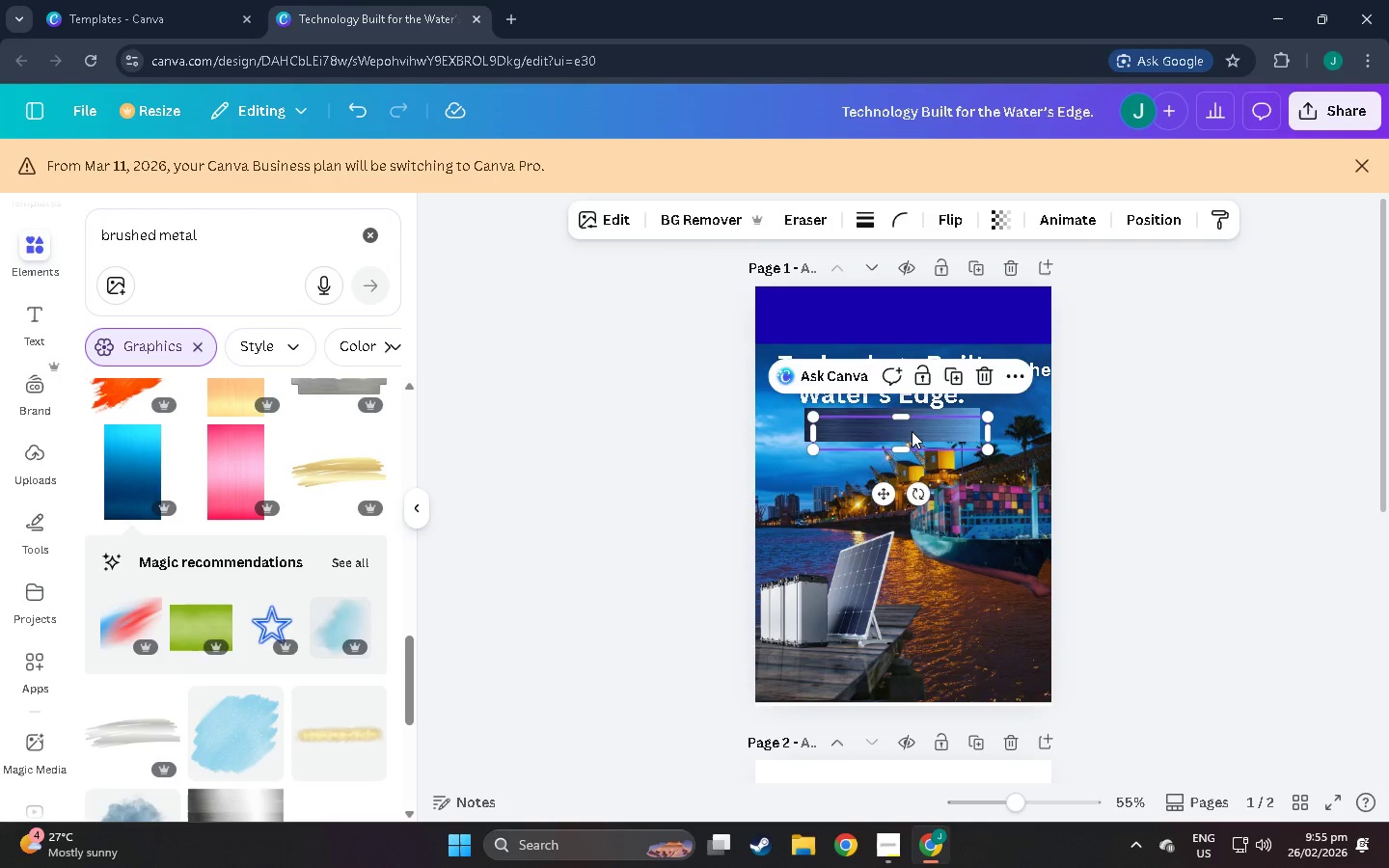 
left_click_drag(start_coordinate=[912, 431], to_coordinate=[891, 324])
 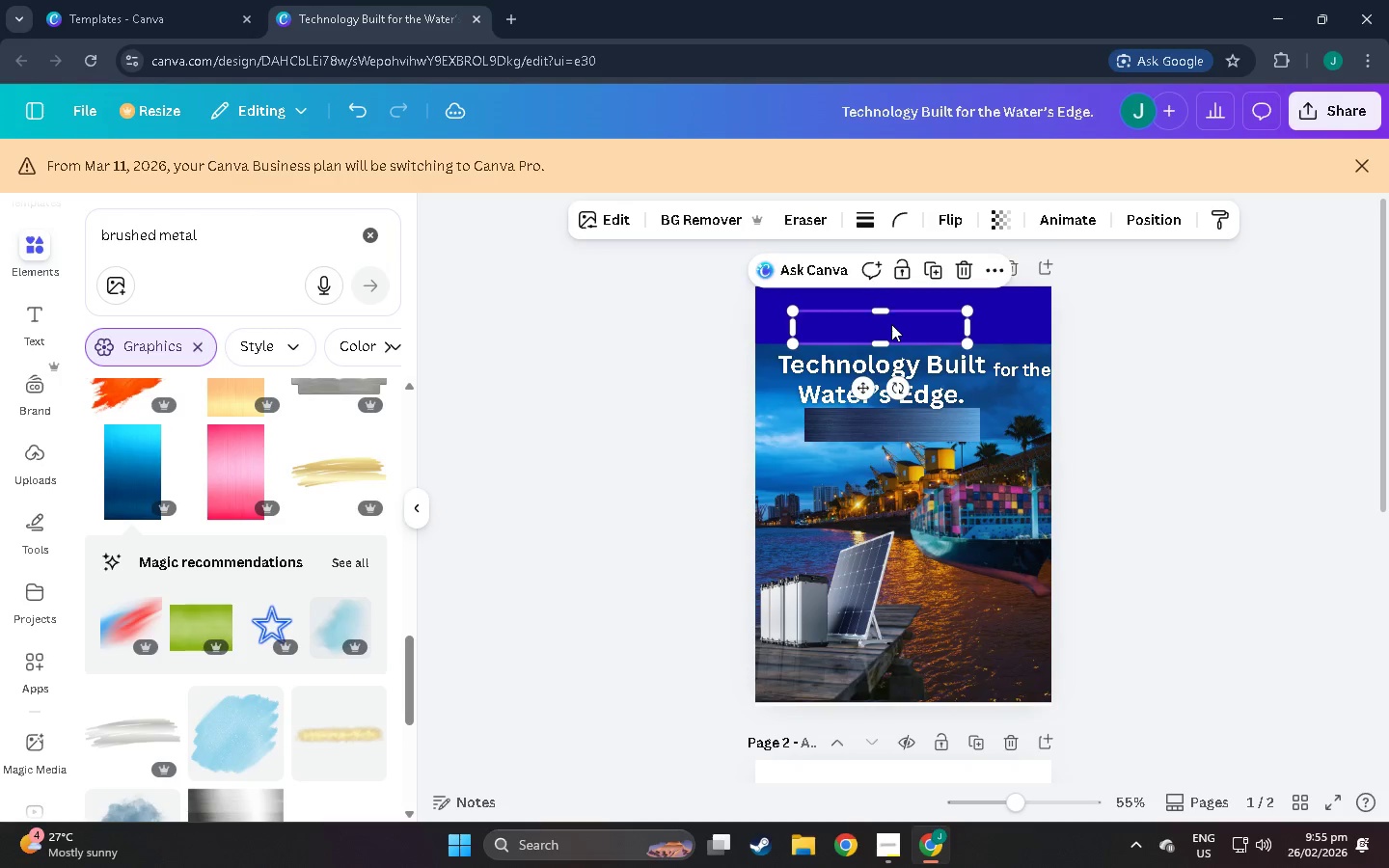 
left_click_drag(start_coordinate=[891, 324], to_coordinate=[951, 612])
 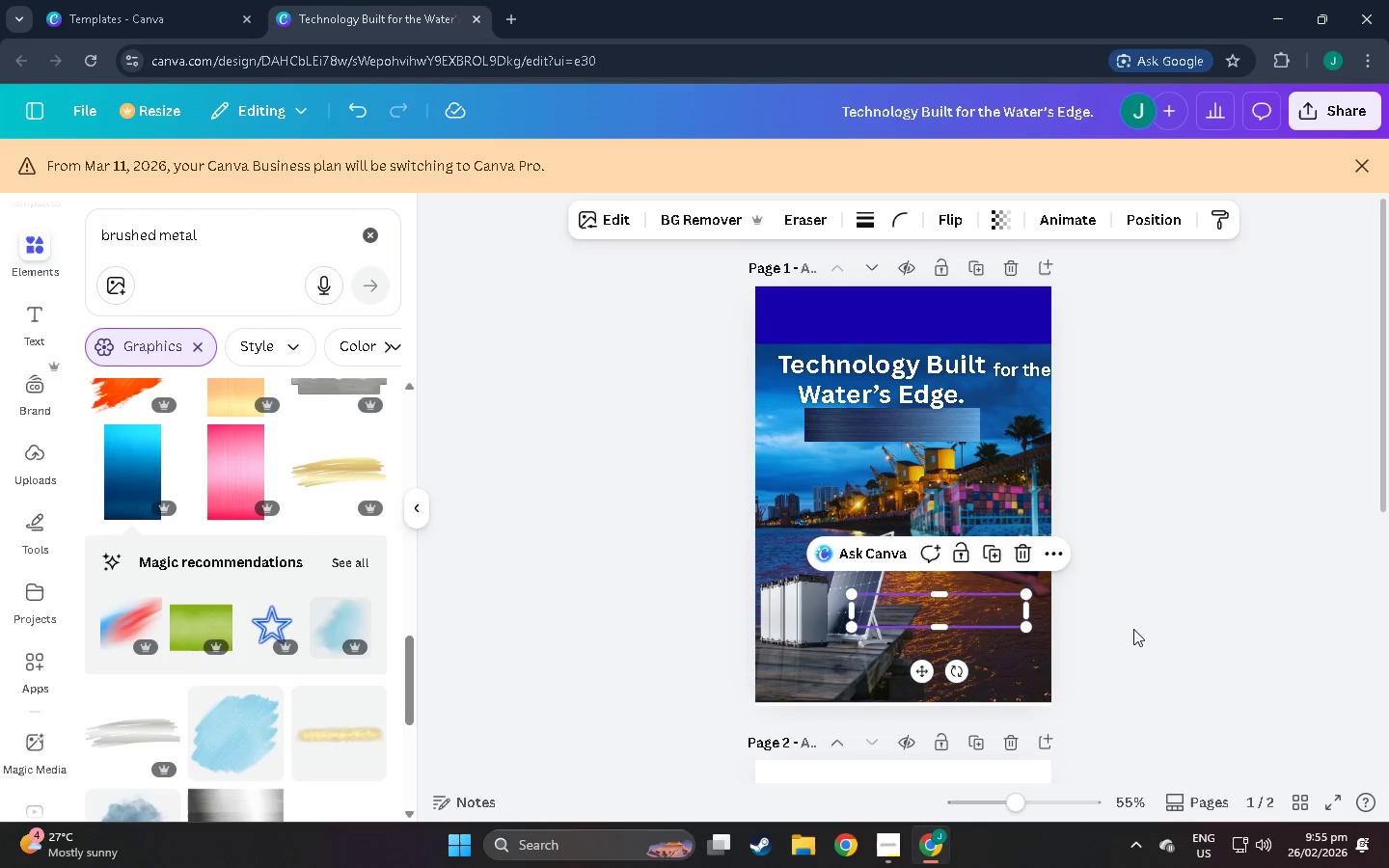 
left_click([1133, 629])
 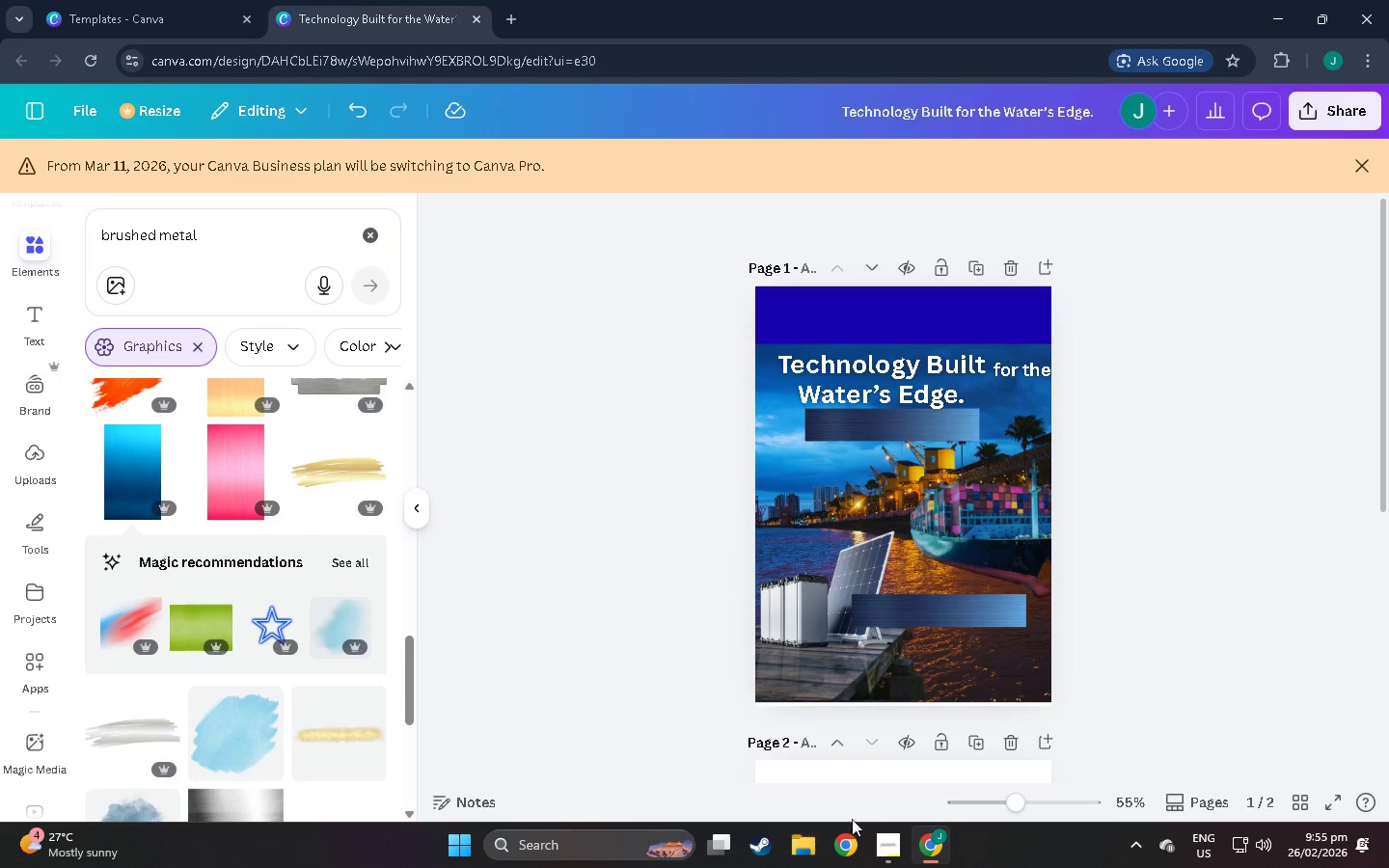 
left_click_drag(start_coordinate=[924, 621], to_coordinate=[779, 482])
 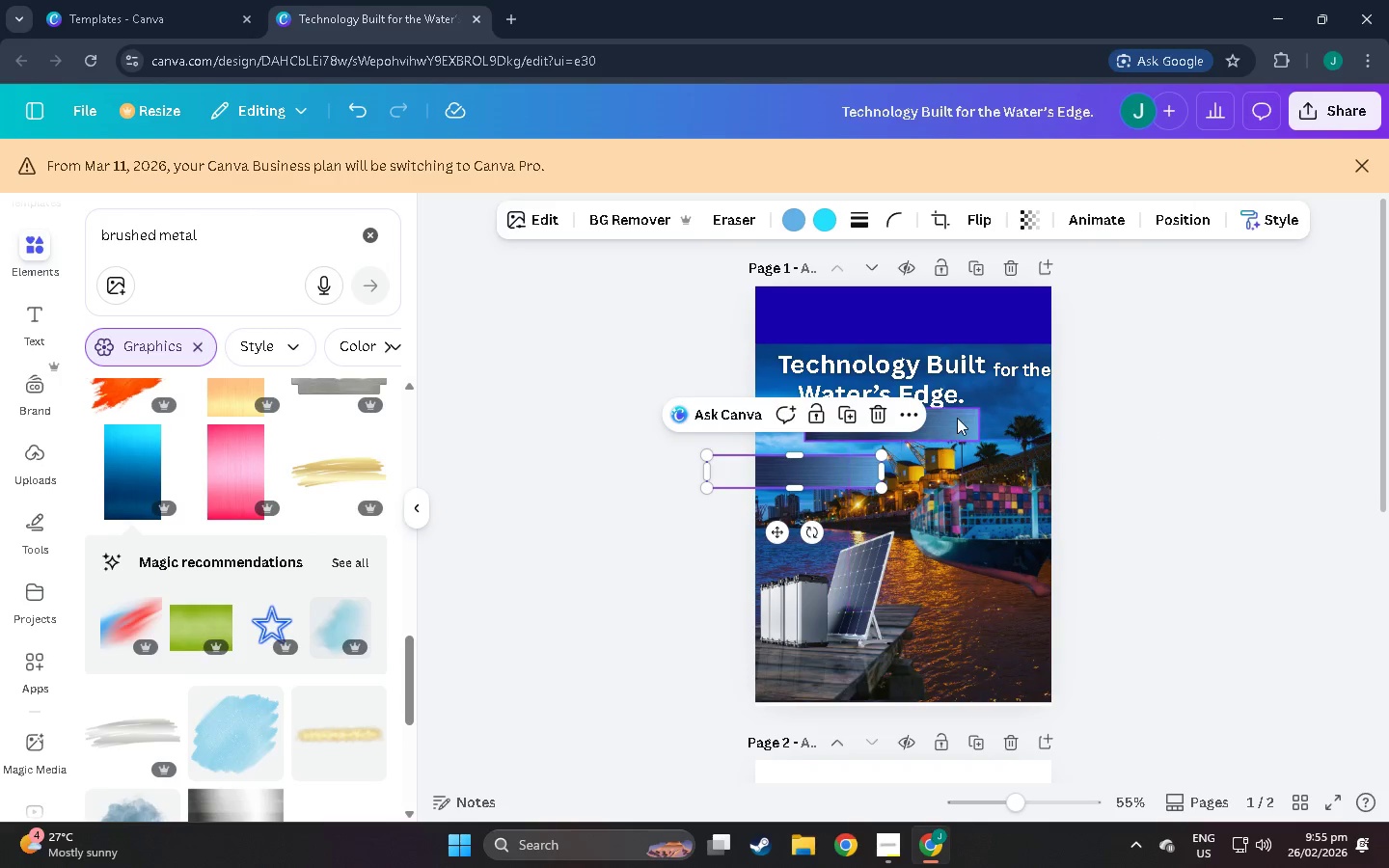 
left_click_drag(start_coordinate=[957, 418], to_coordinate=[823, 428])
 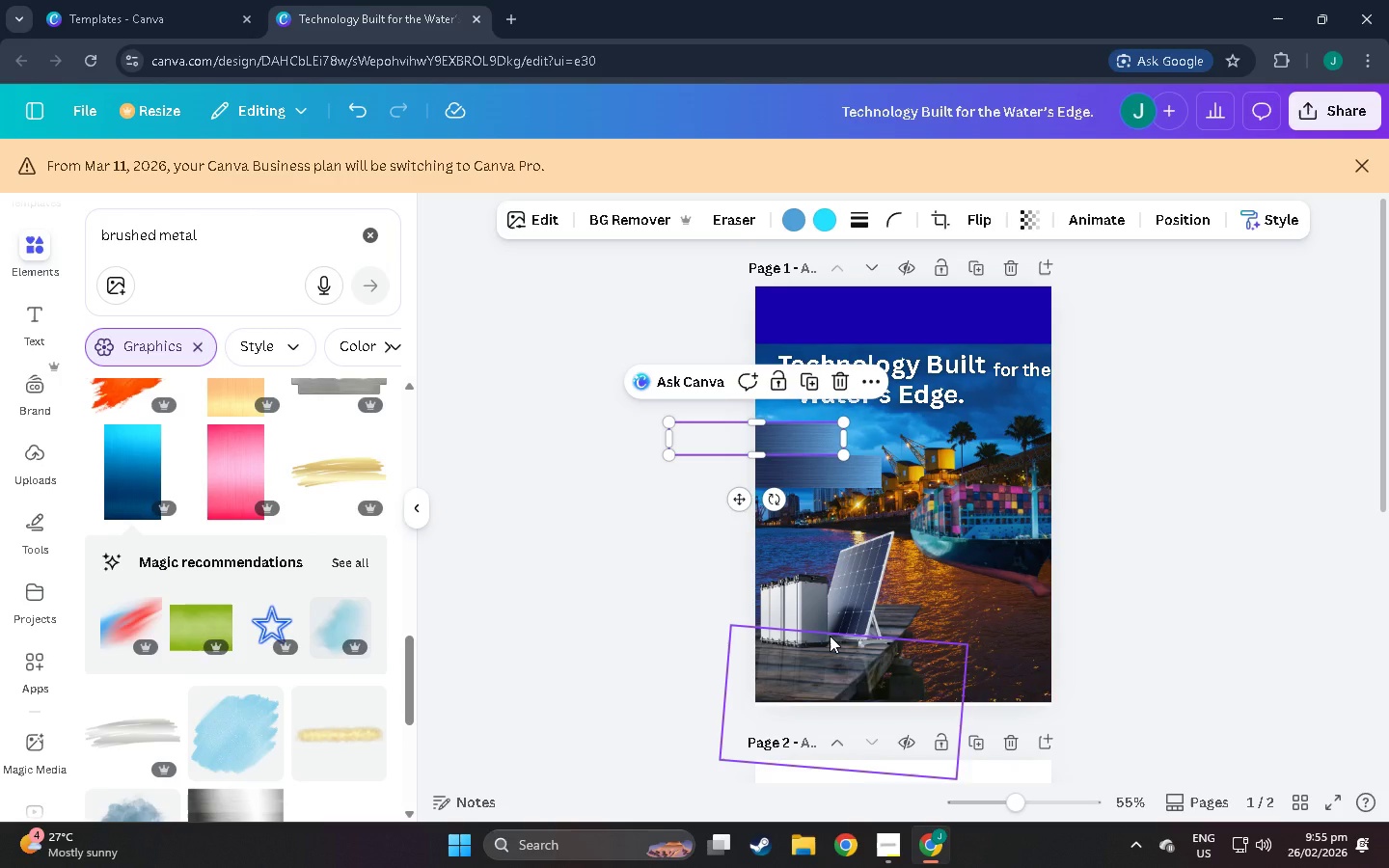 
wait(23.95)
 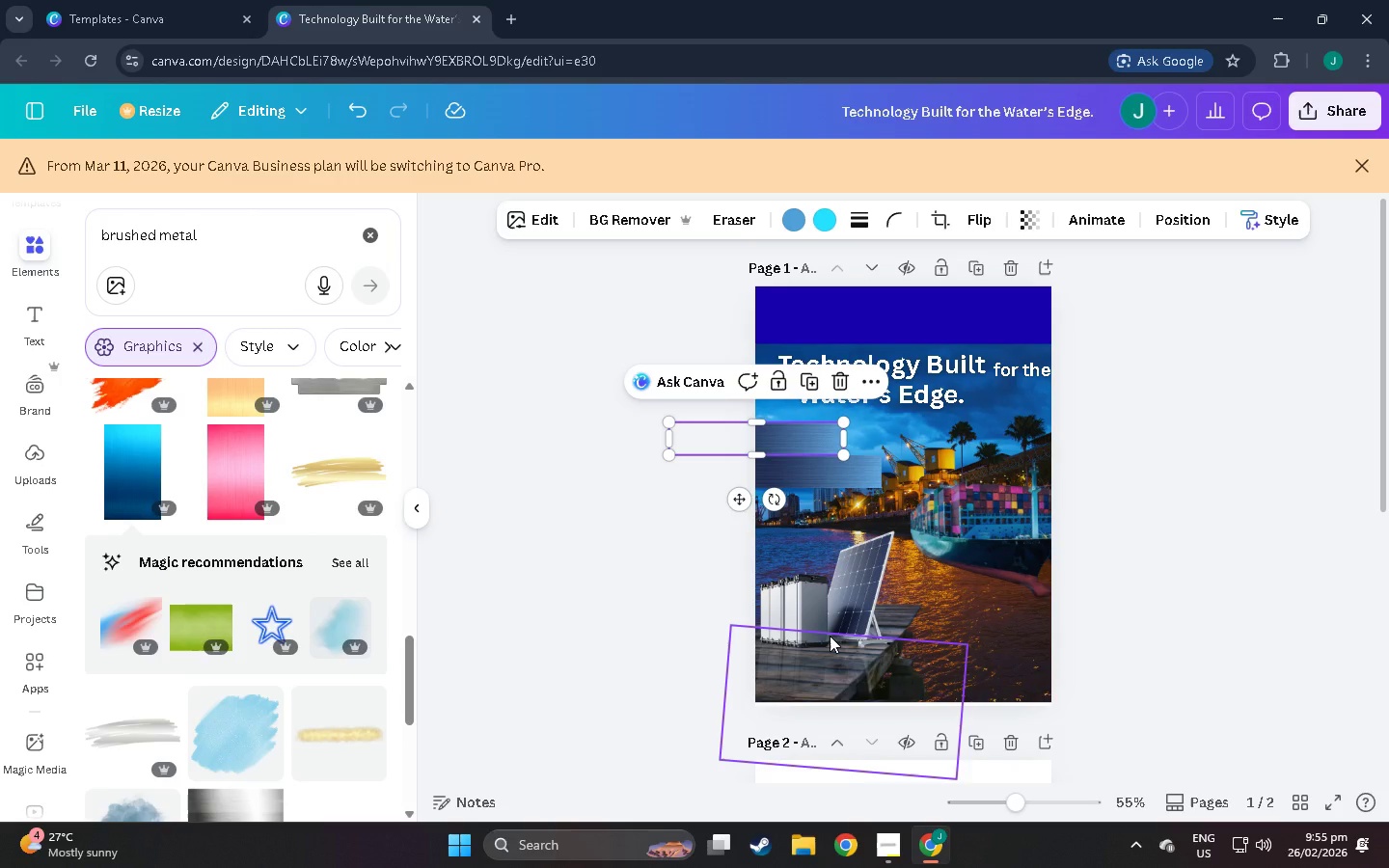 
left_click([835, 312])
 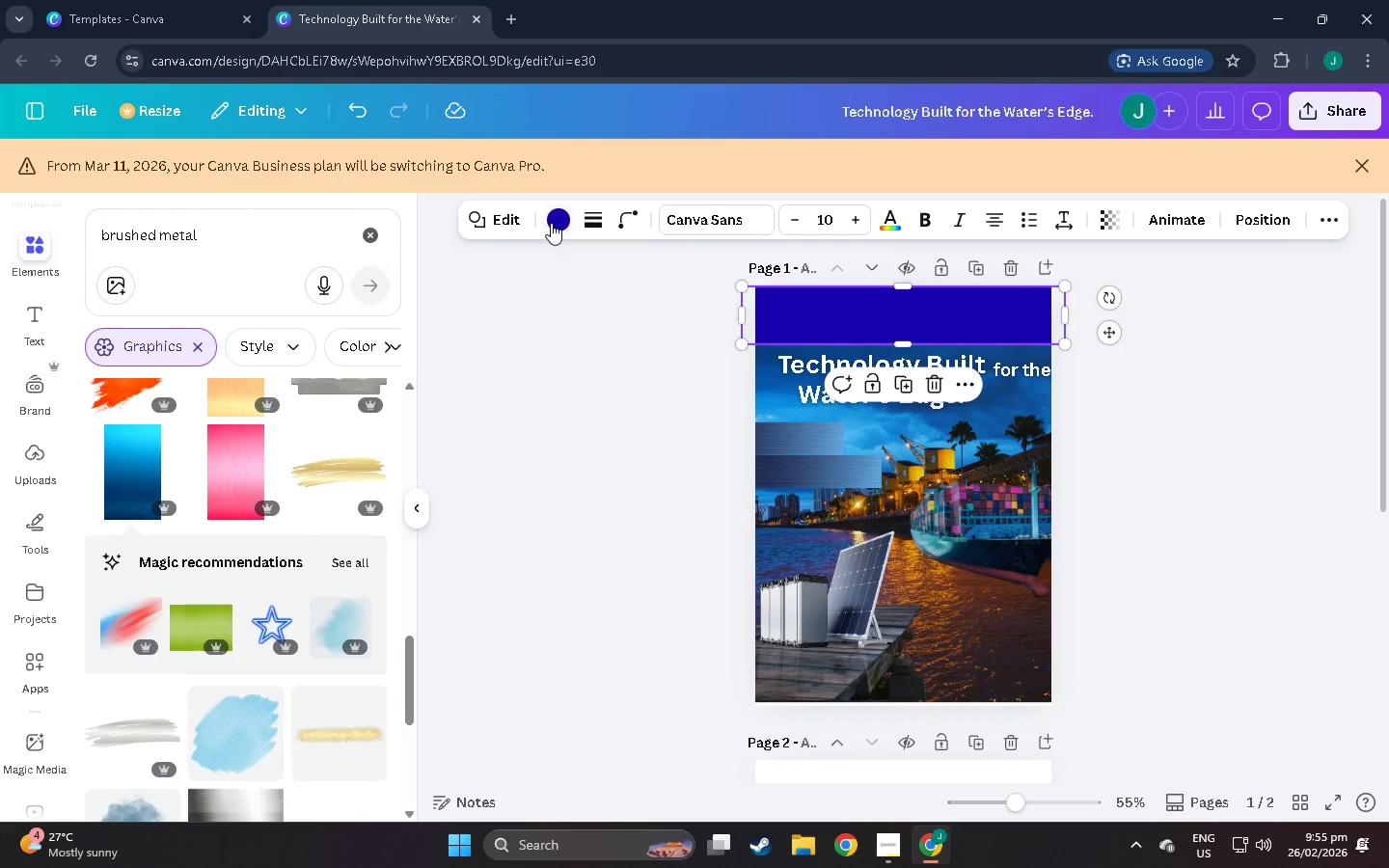 
left_click([551, 223])
 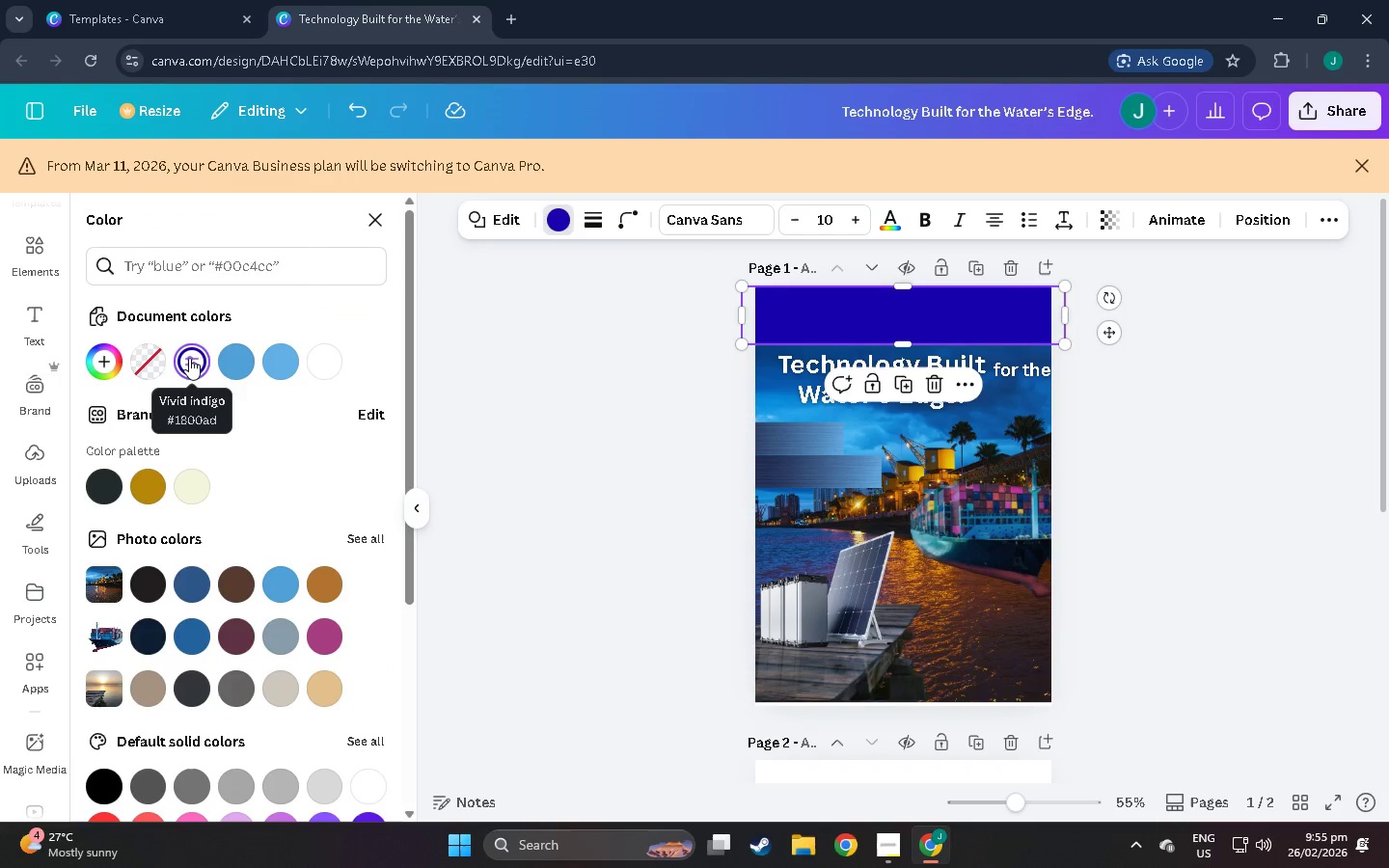 
double_click([189, 358])
 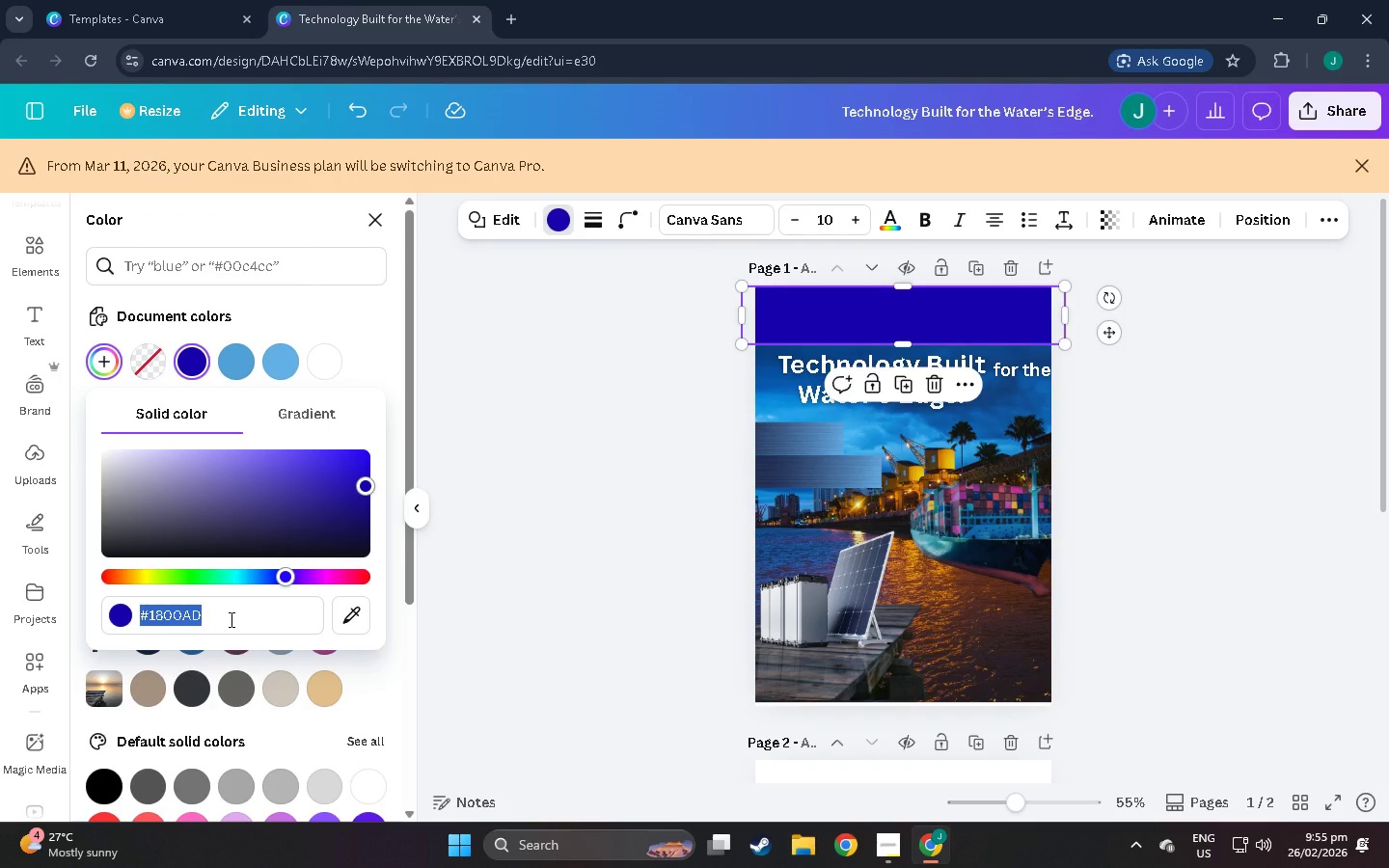 
type(0b1f33)
 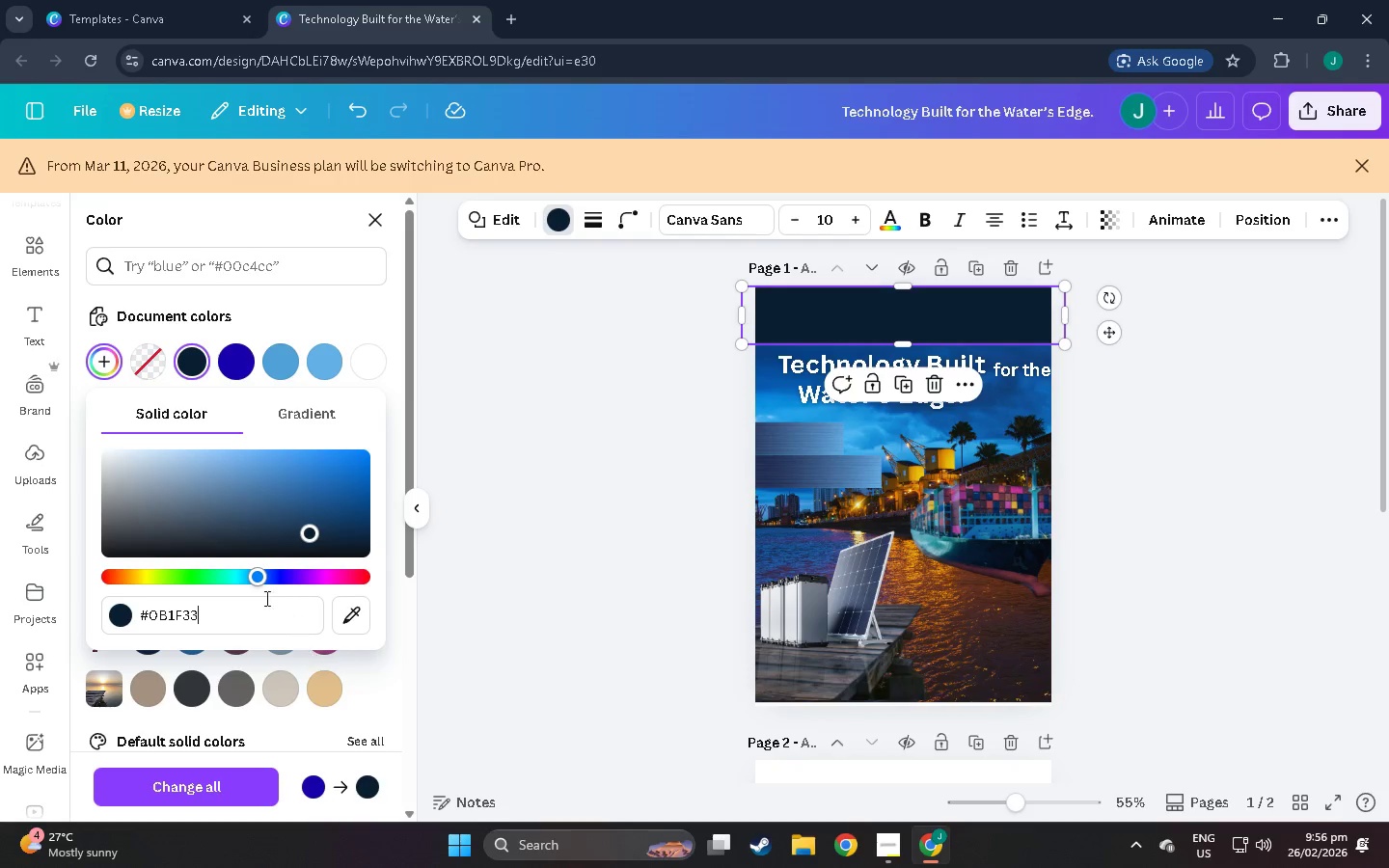 
left_click([485, 579])
 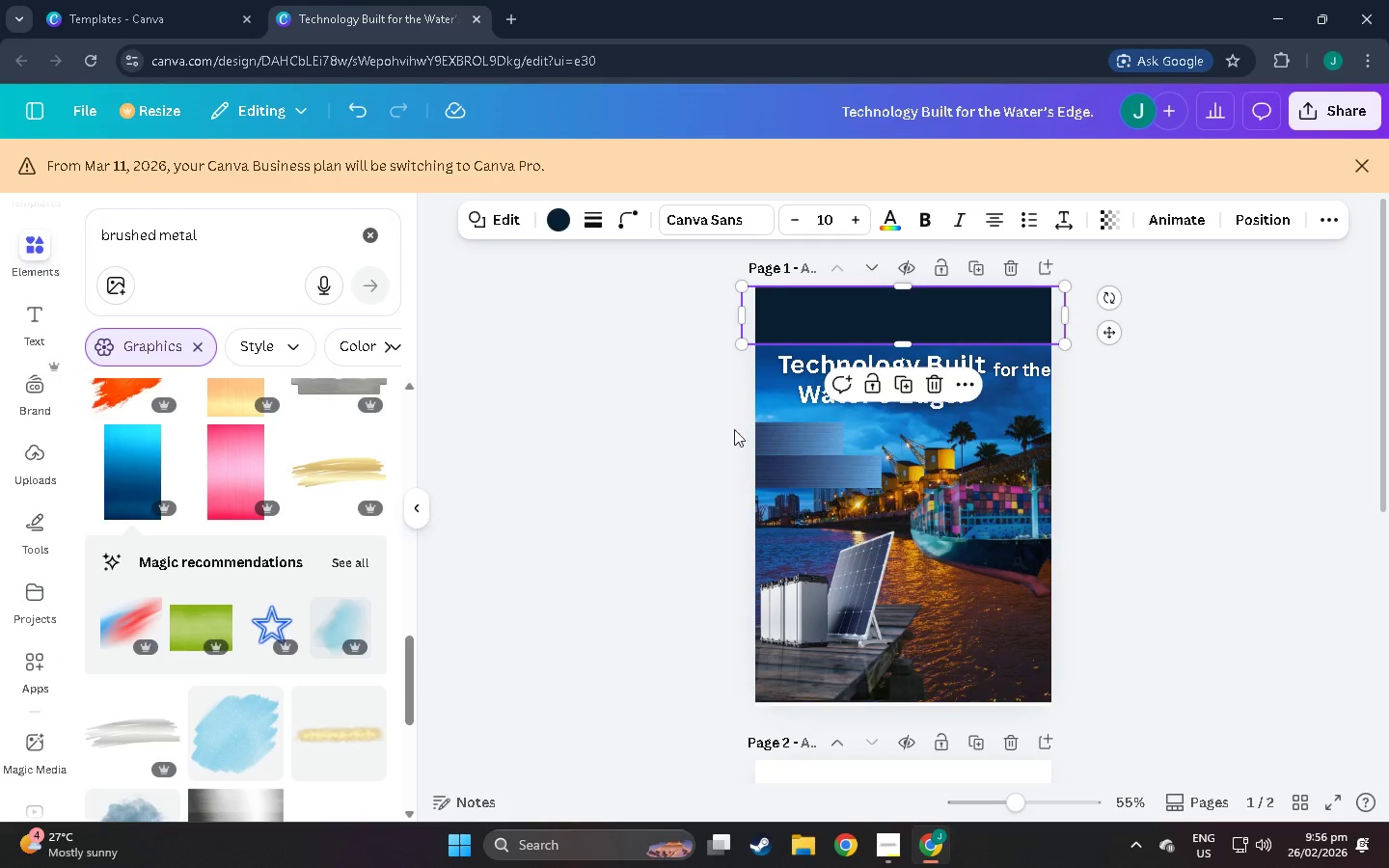 
left_click([791, 438])
 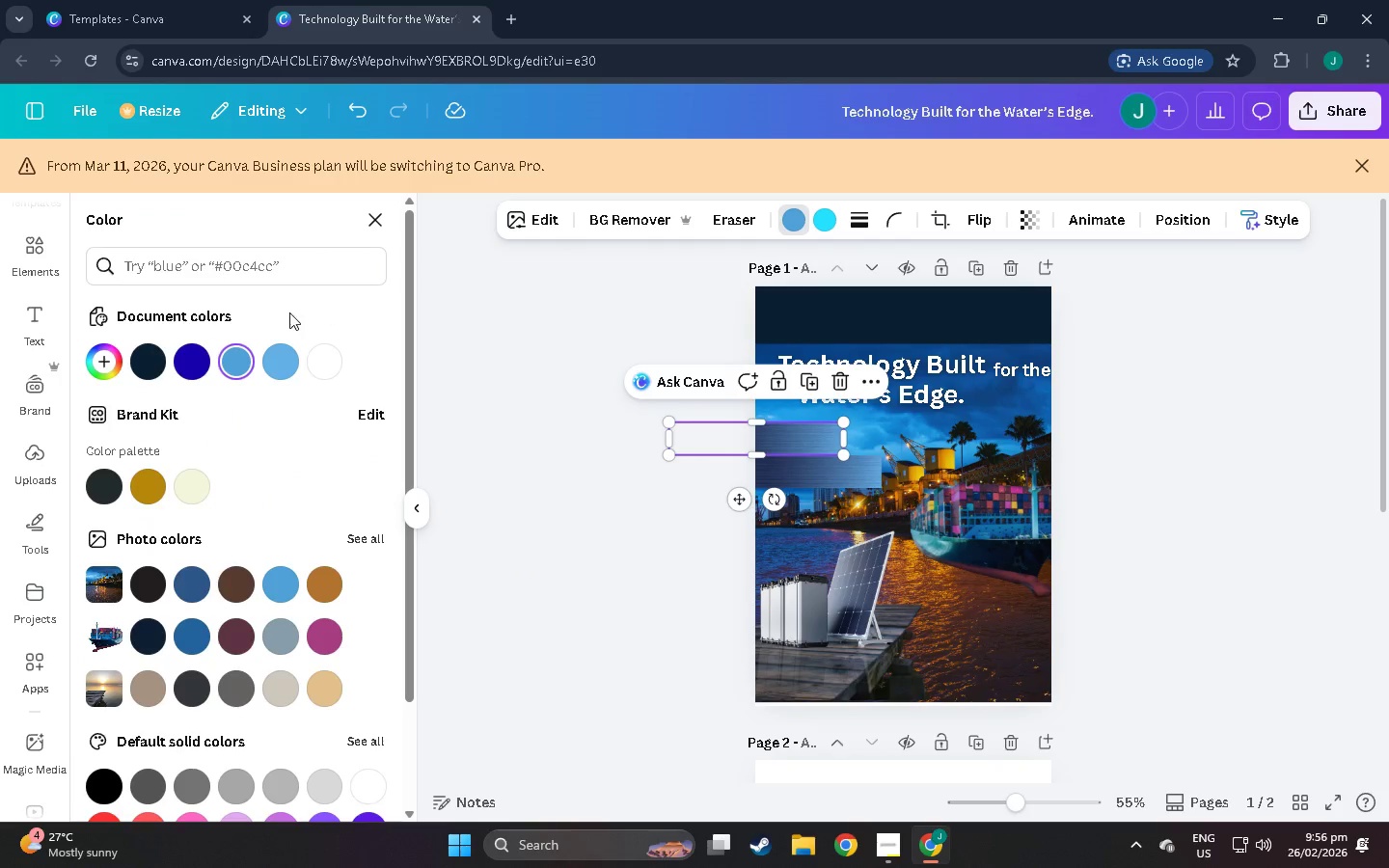 
left_click([149, 364])
 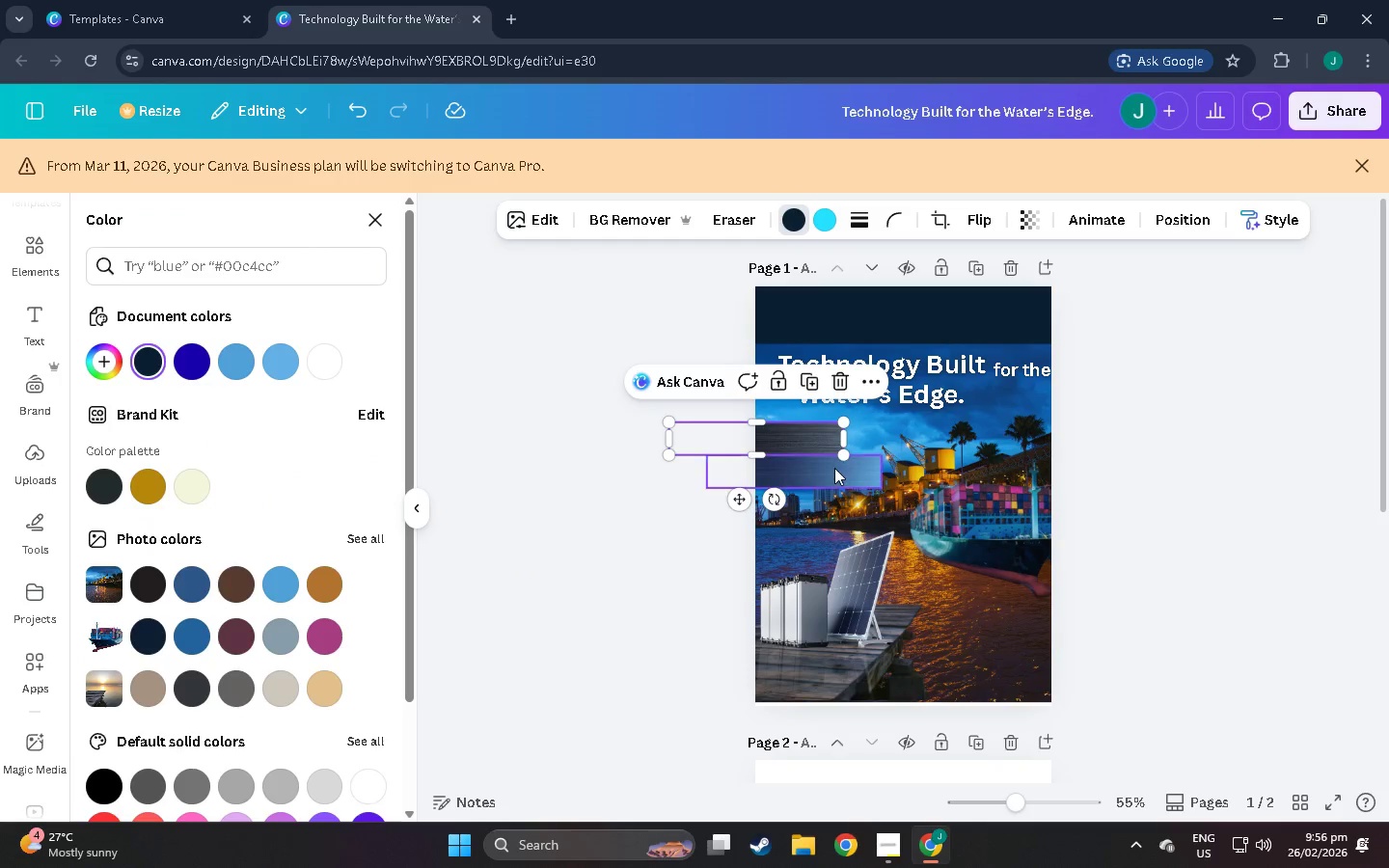 
left_click([833, 470])
 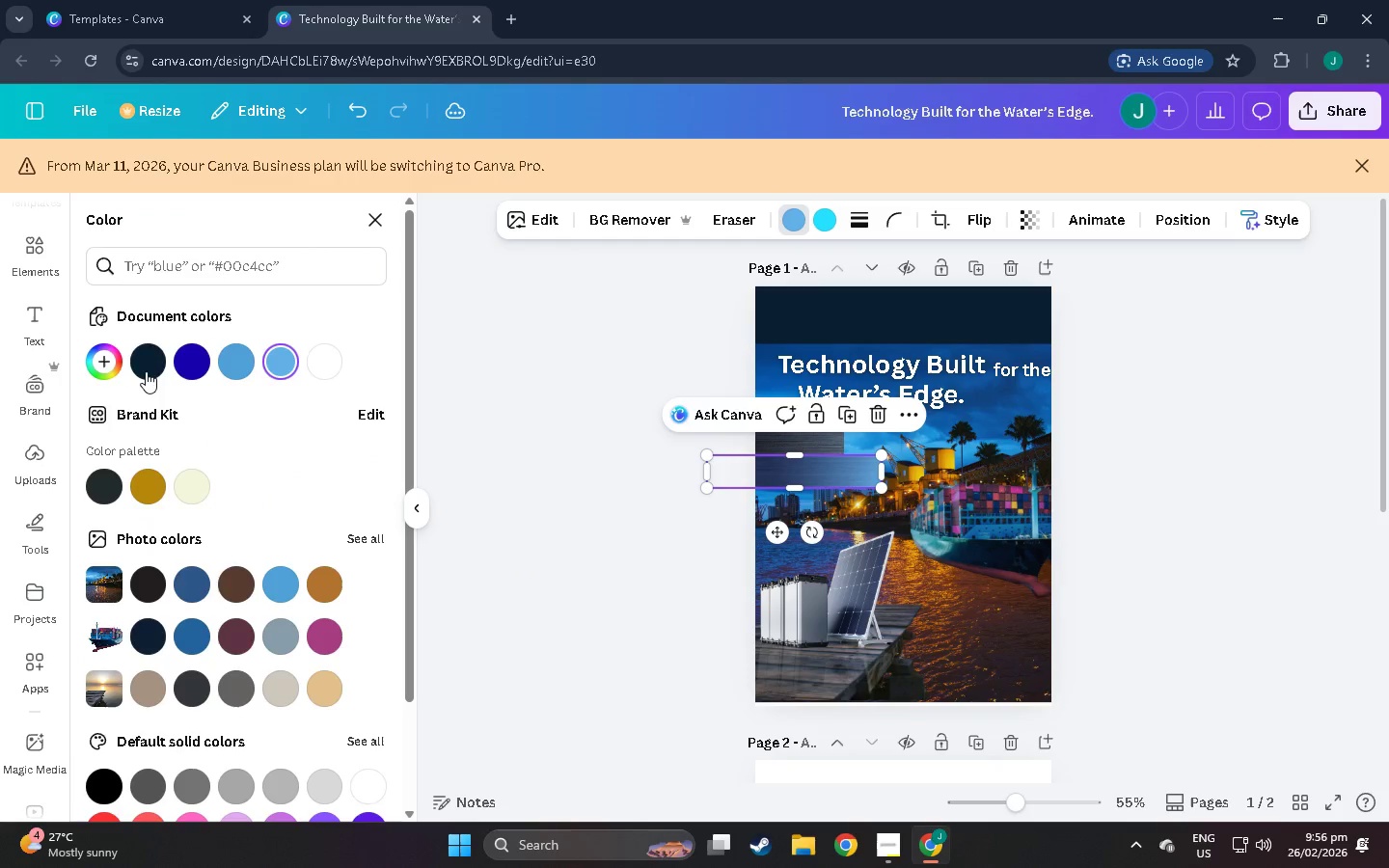 
left_click([144, 368])
 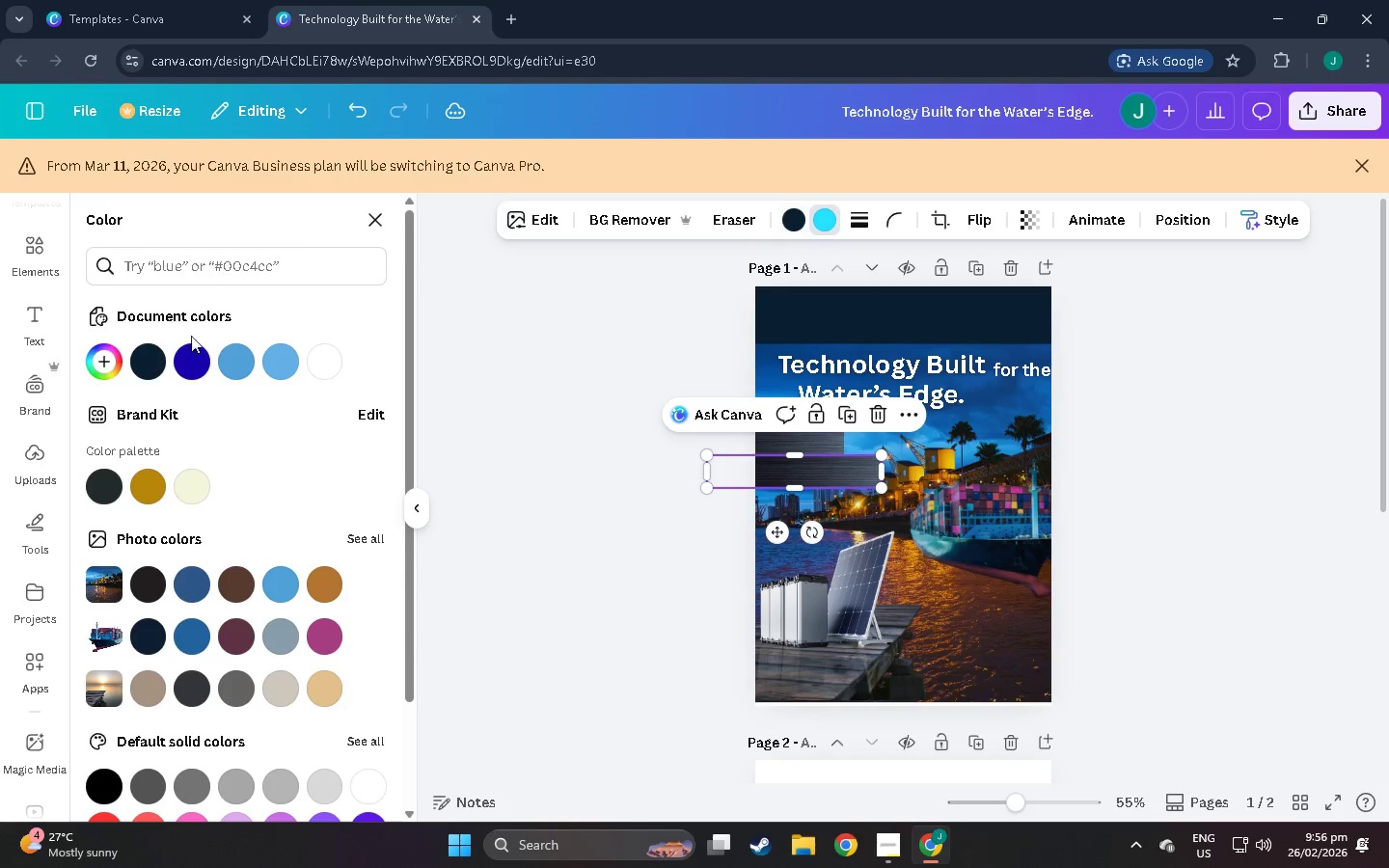 
left_click([194, 358])
 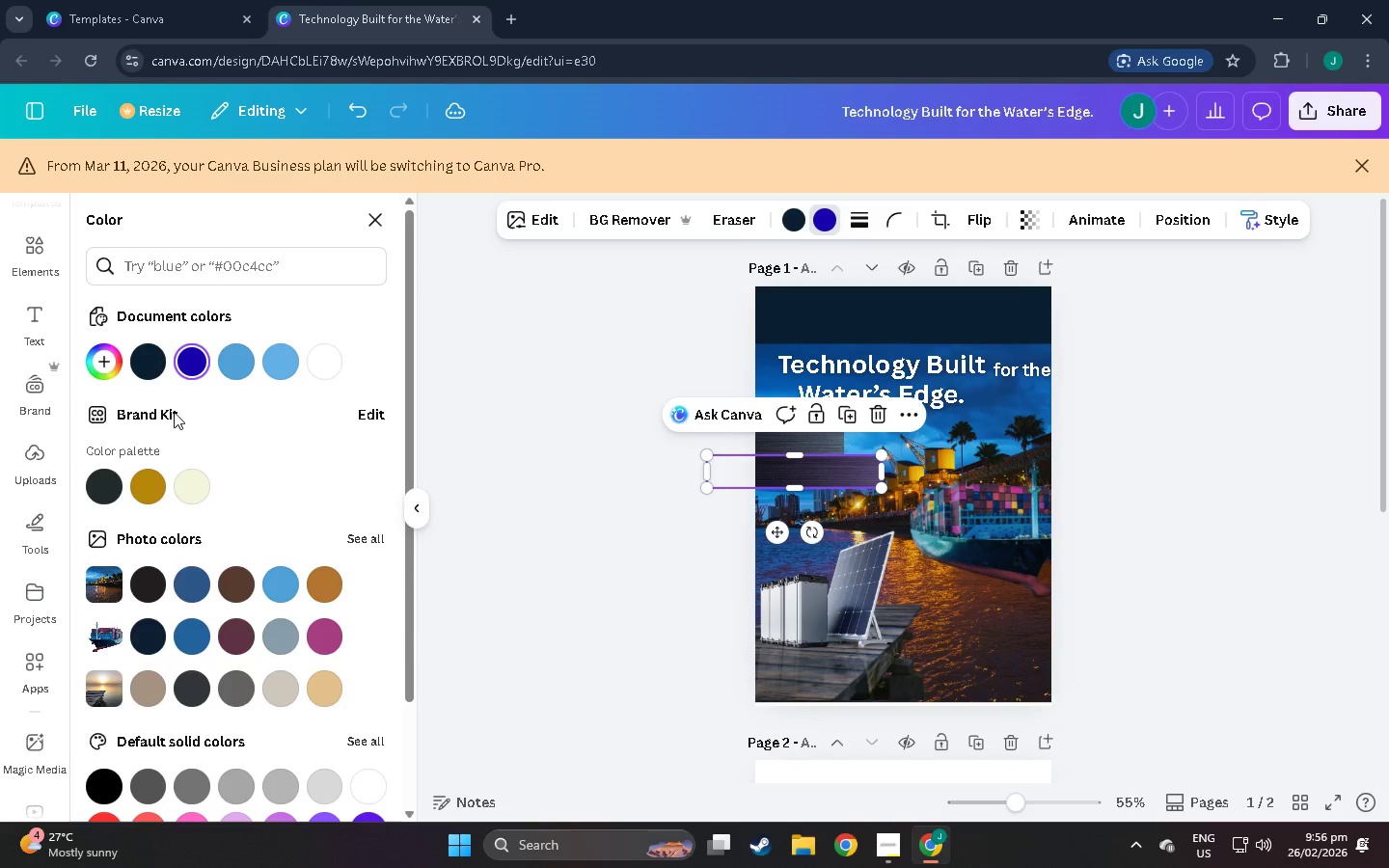 
left_click([237, 366])
 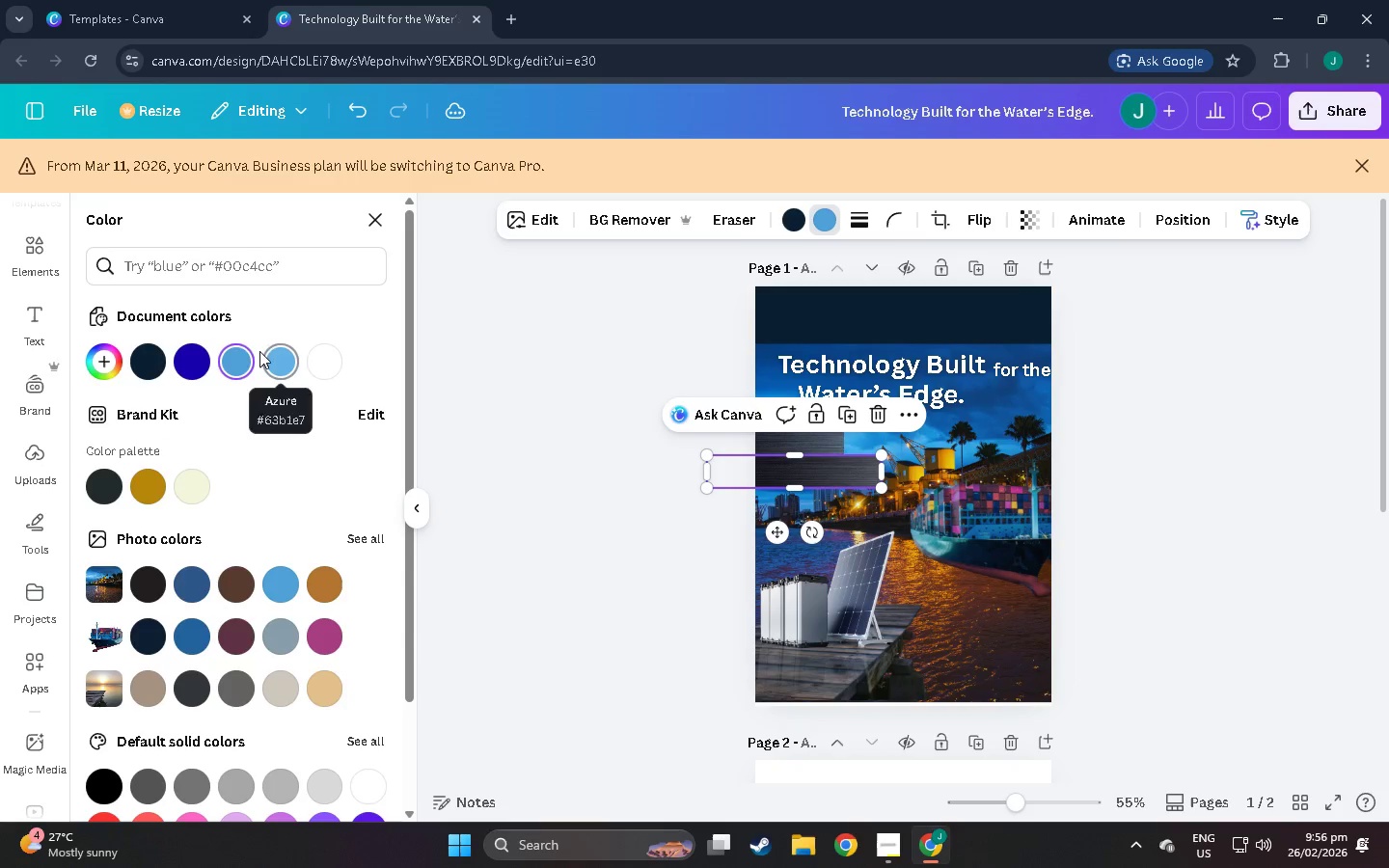 
left_click([275, 354])
 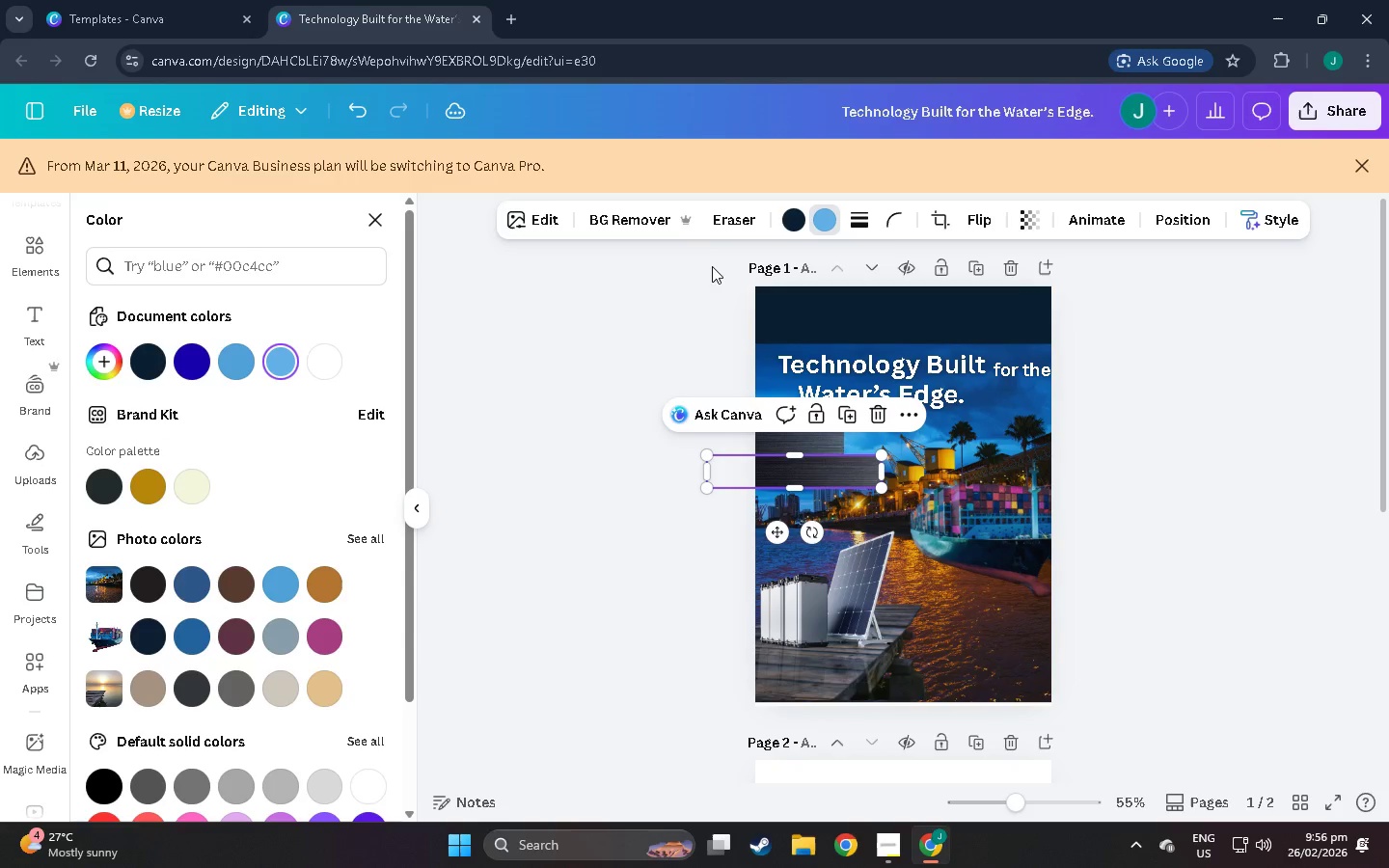 
key(Control+Z)
 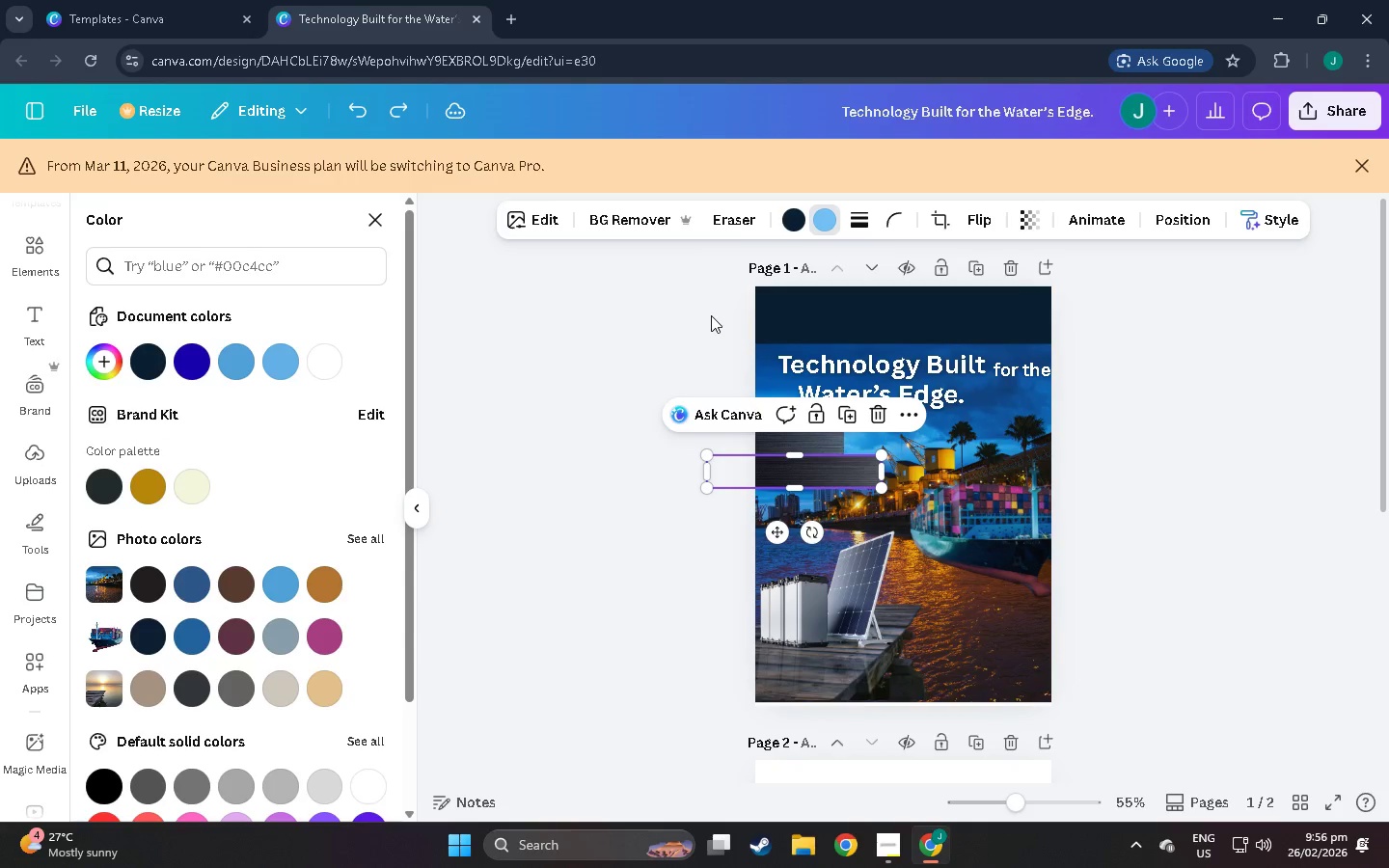 
key(Control+Z)
 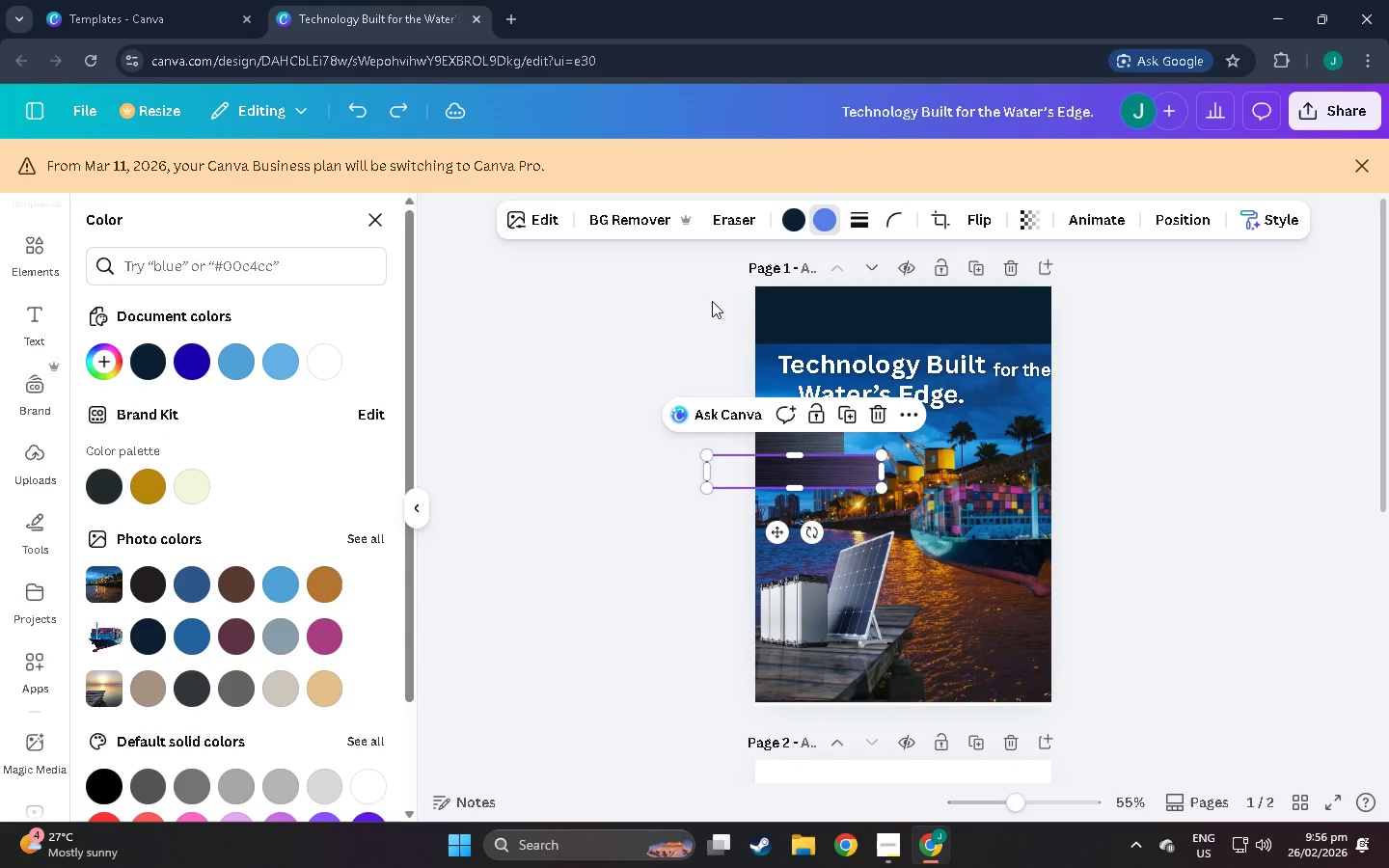 
key(Control+Z)
 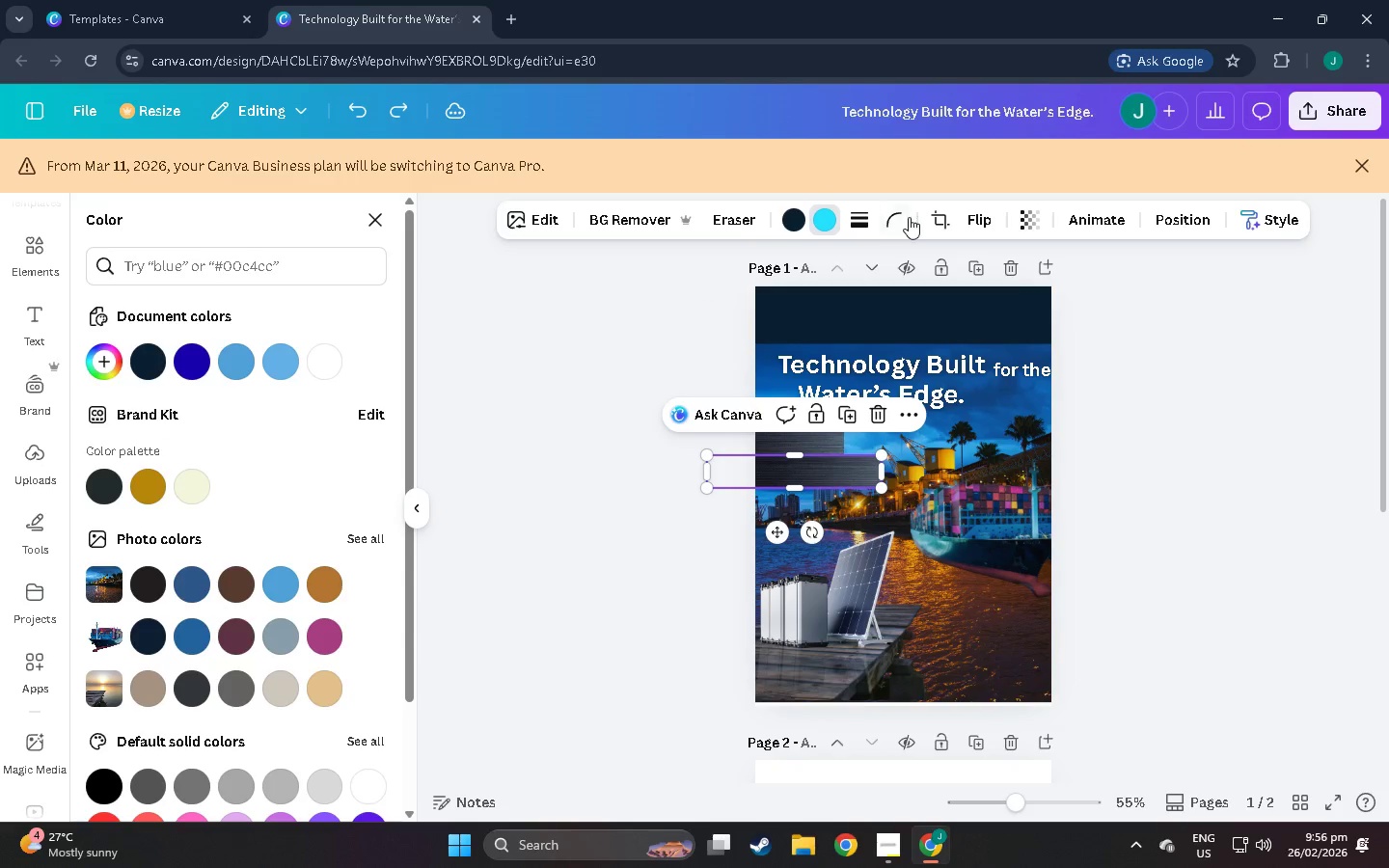 
key(Control+Z)
 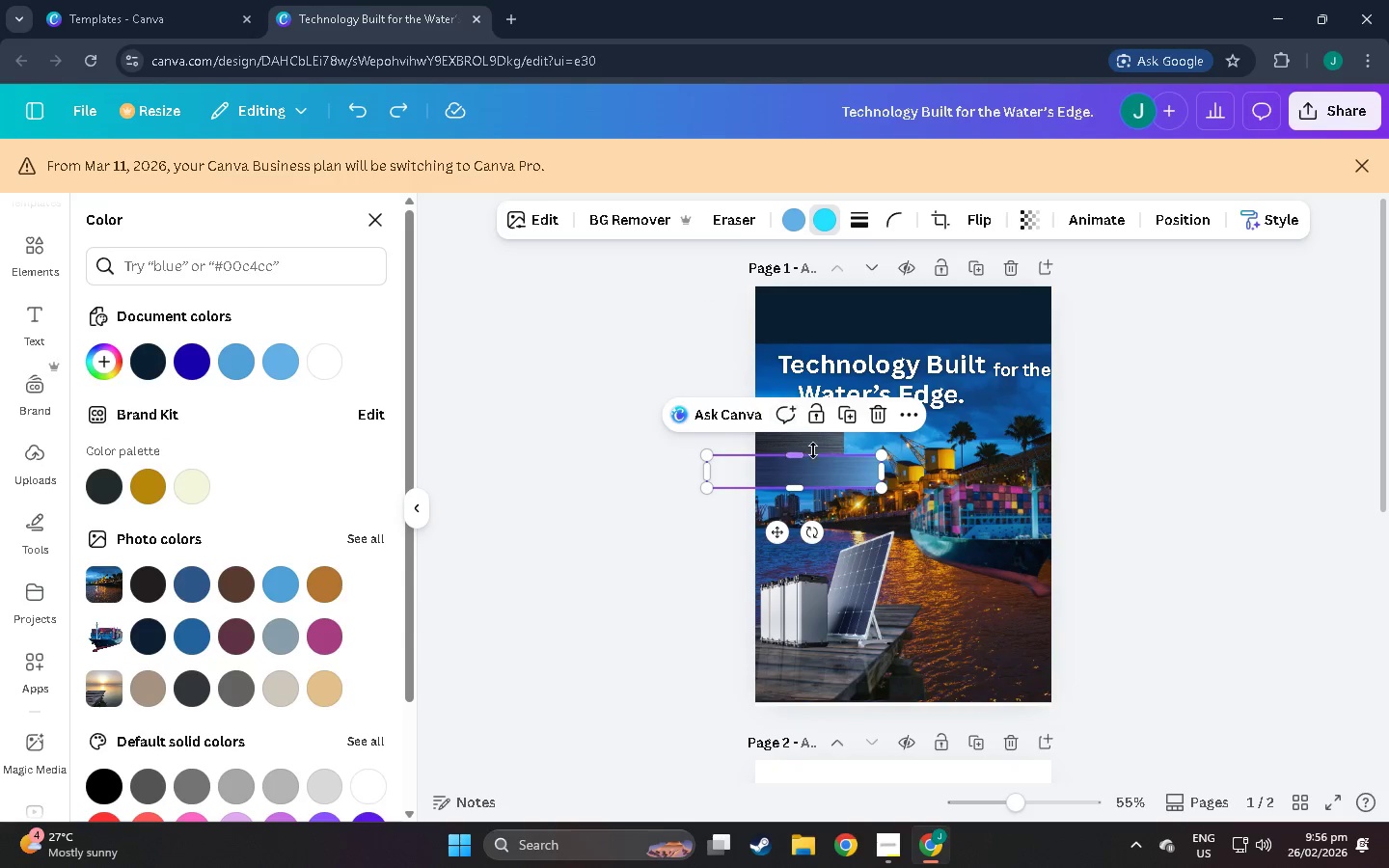 
left_click([817, 439])
 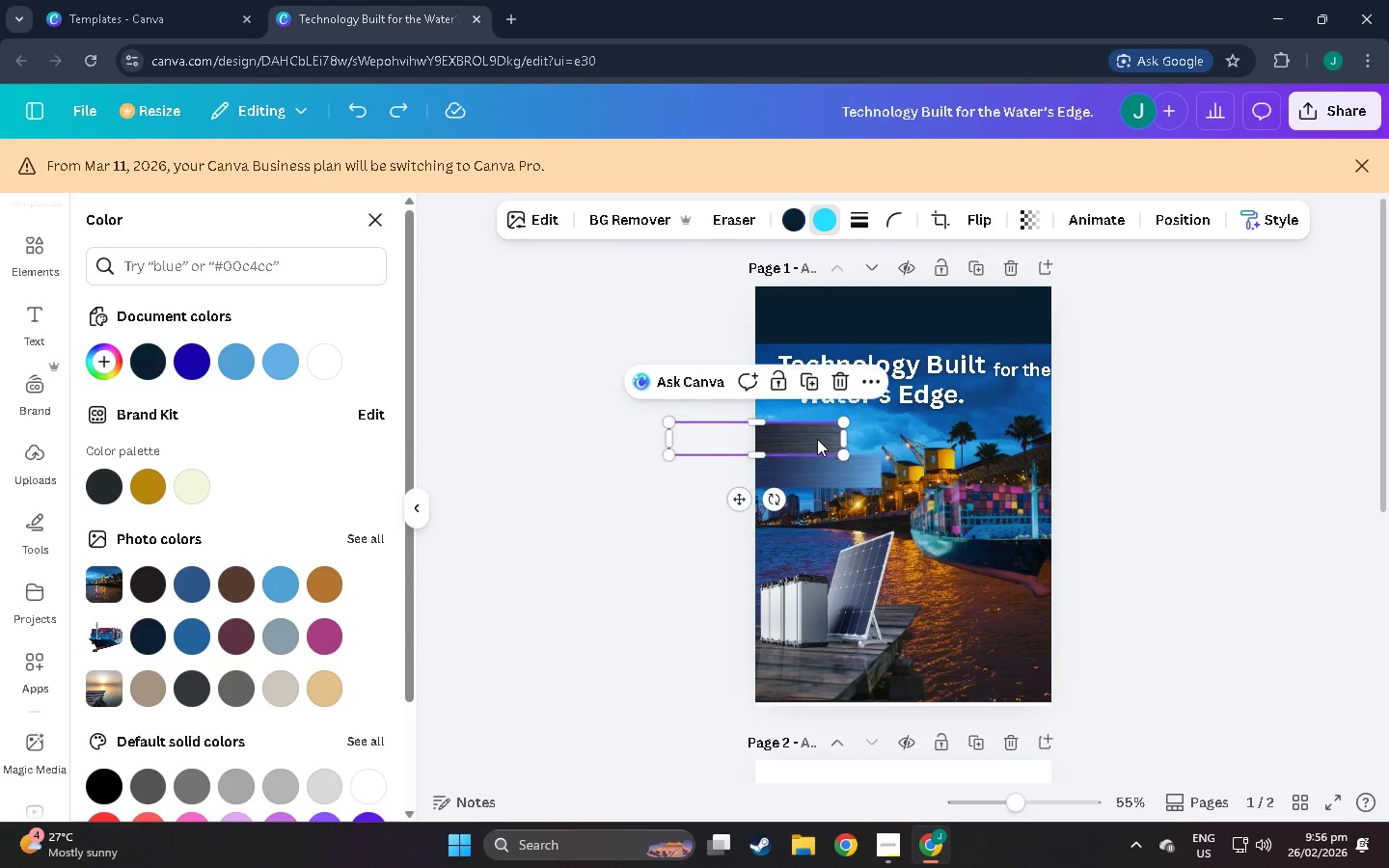 
key(Control+Z)
 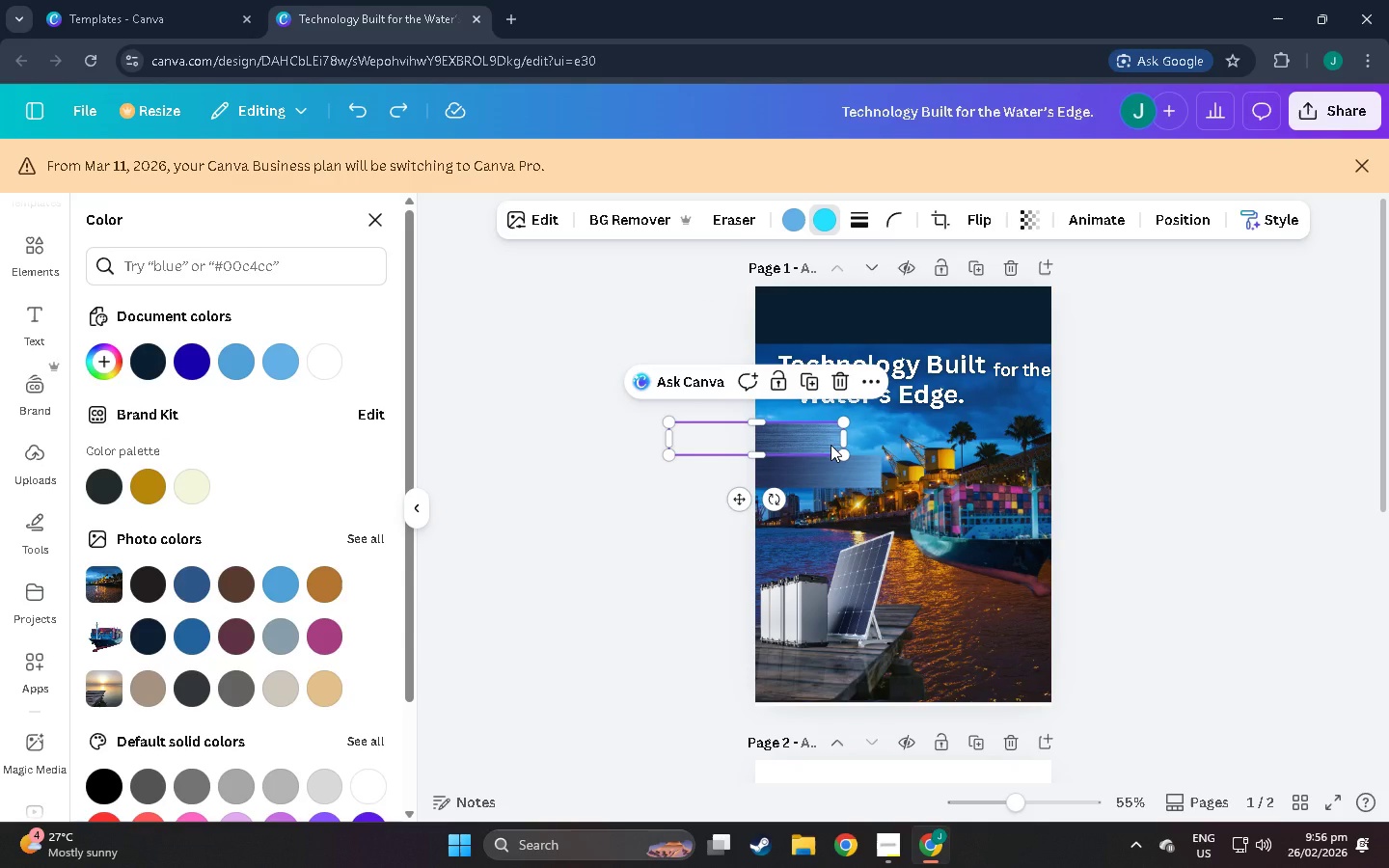 
key(Control+ControlLeft)
 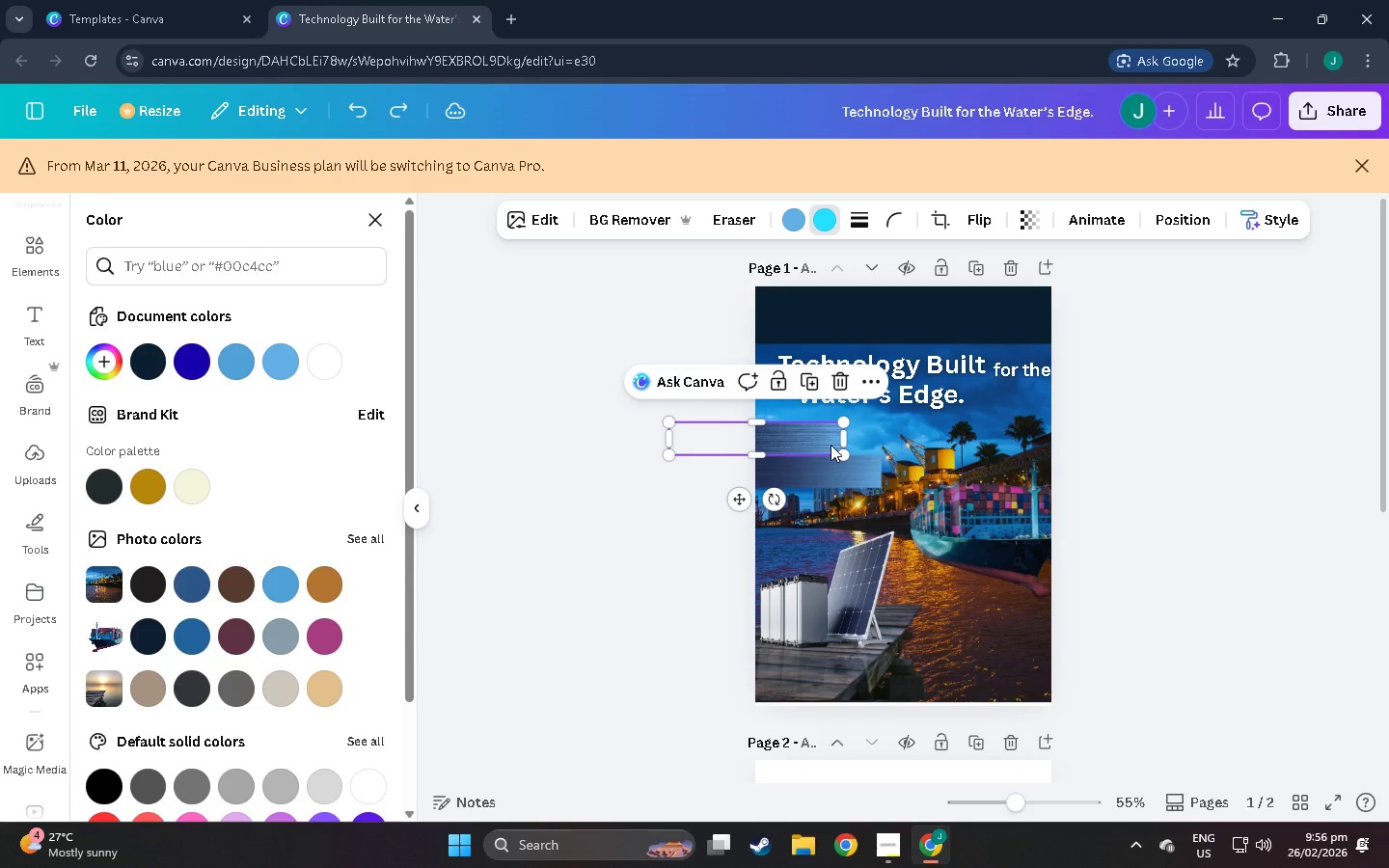 
key(Control+Z)
 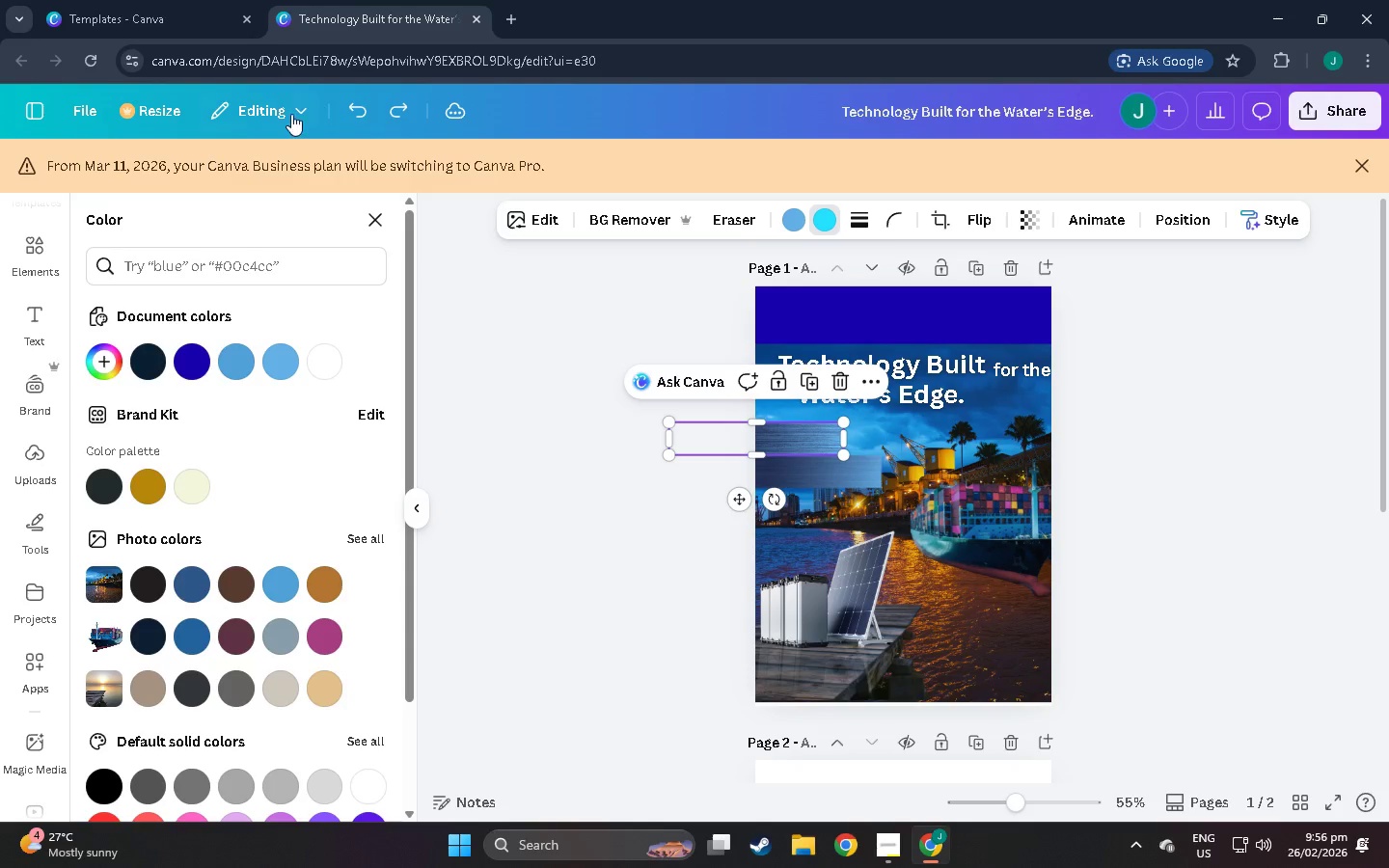 
left_click([390, 105])
 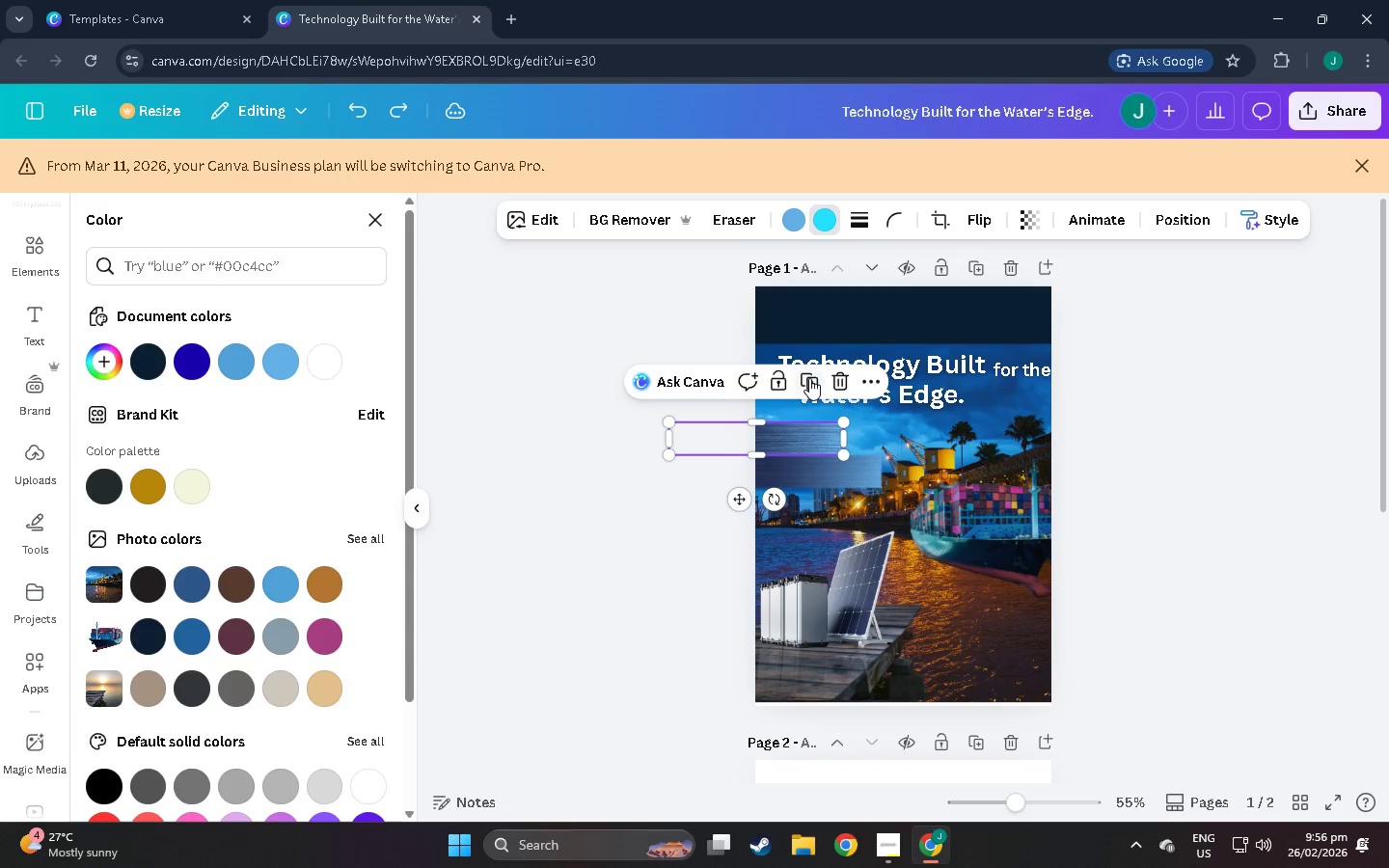 
left_click_drag(start_coordinate=[797, 435], to_coordinate=[853, 440])
 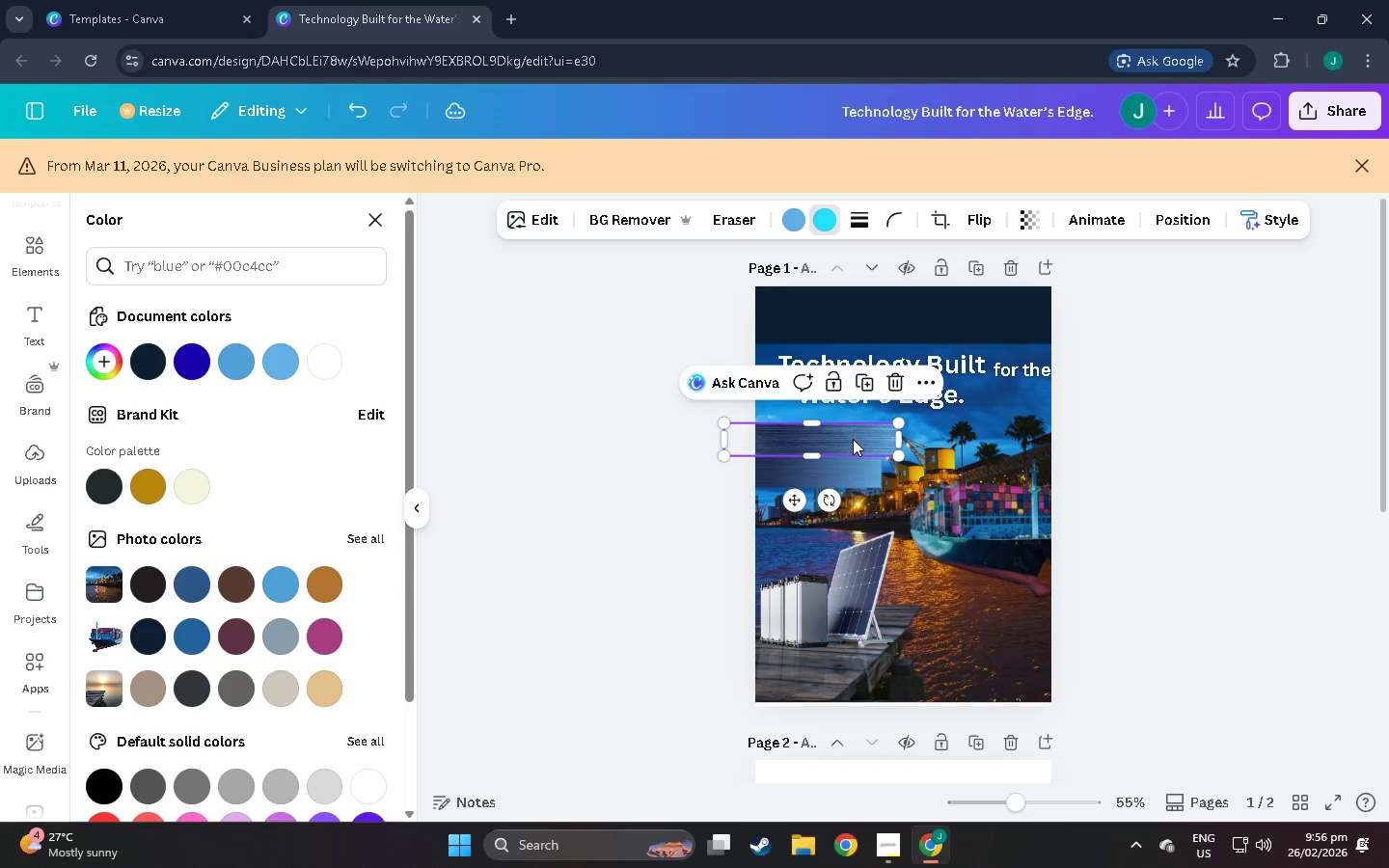 
left_click_drag(start_coordinate=[853, 439], to_coordinate=[865, 435])
 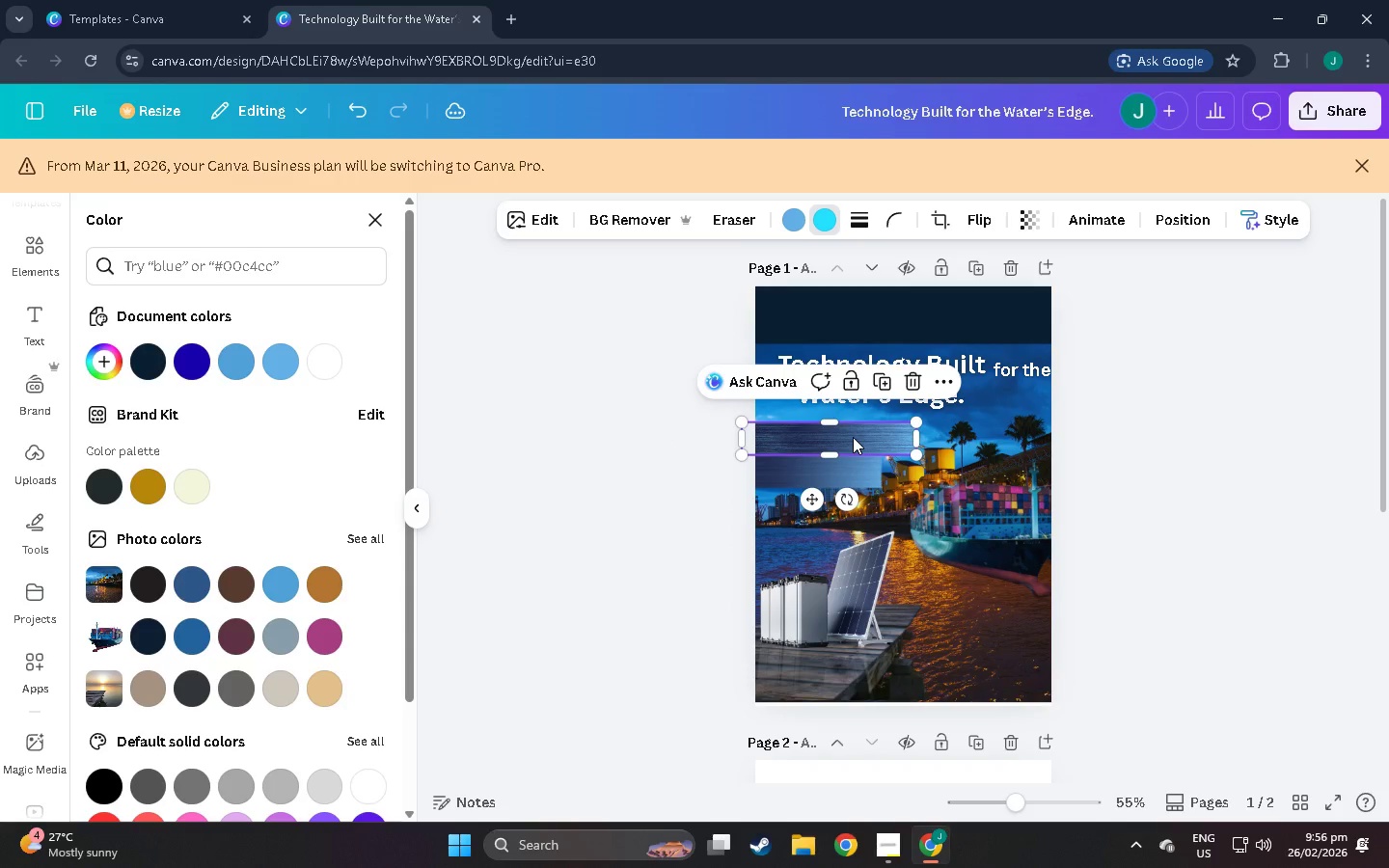 
left_click_drag(start_coordinate=[853, 437], to_coordinate=[822, 434])
 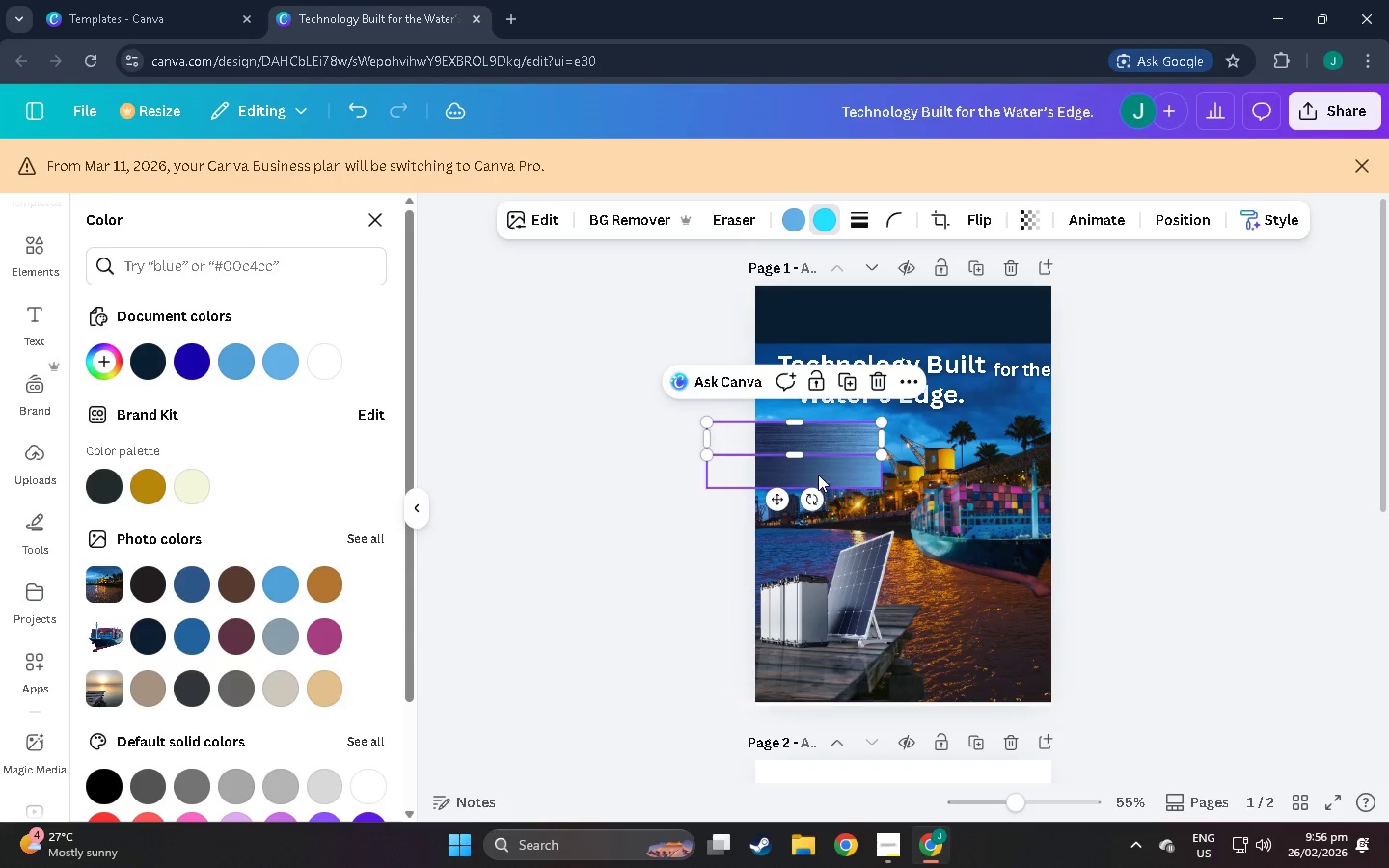 
left_click_drag(start_coordinate=[818, 475], to_coordinate=[818, 493])
 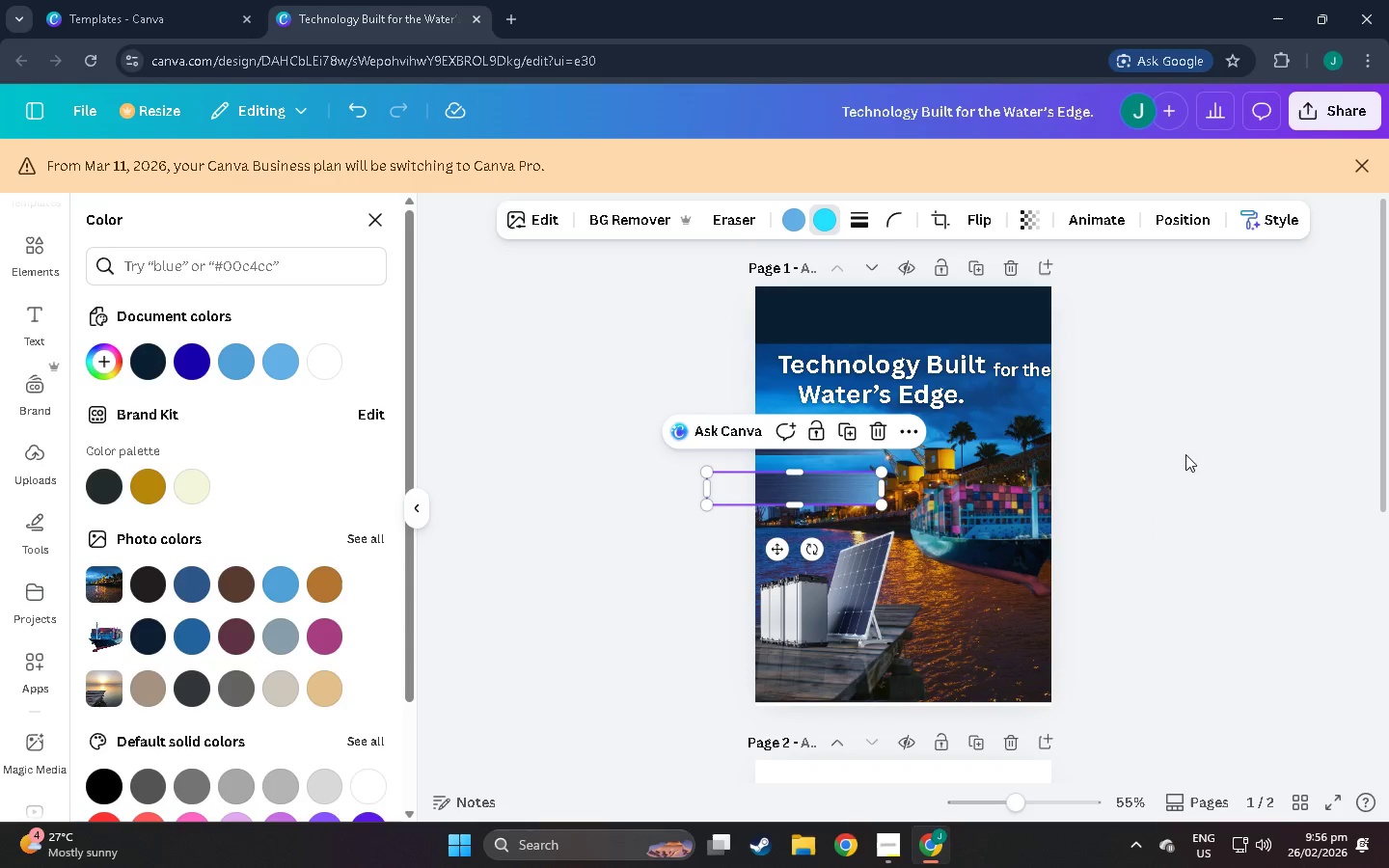 
left_click([1226, 450])
 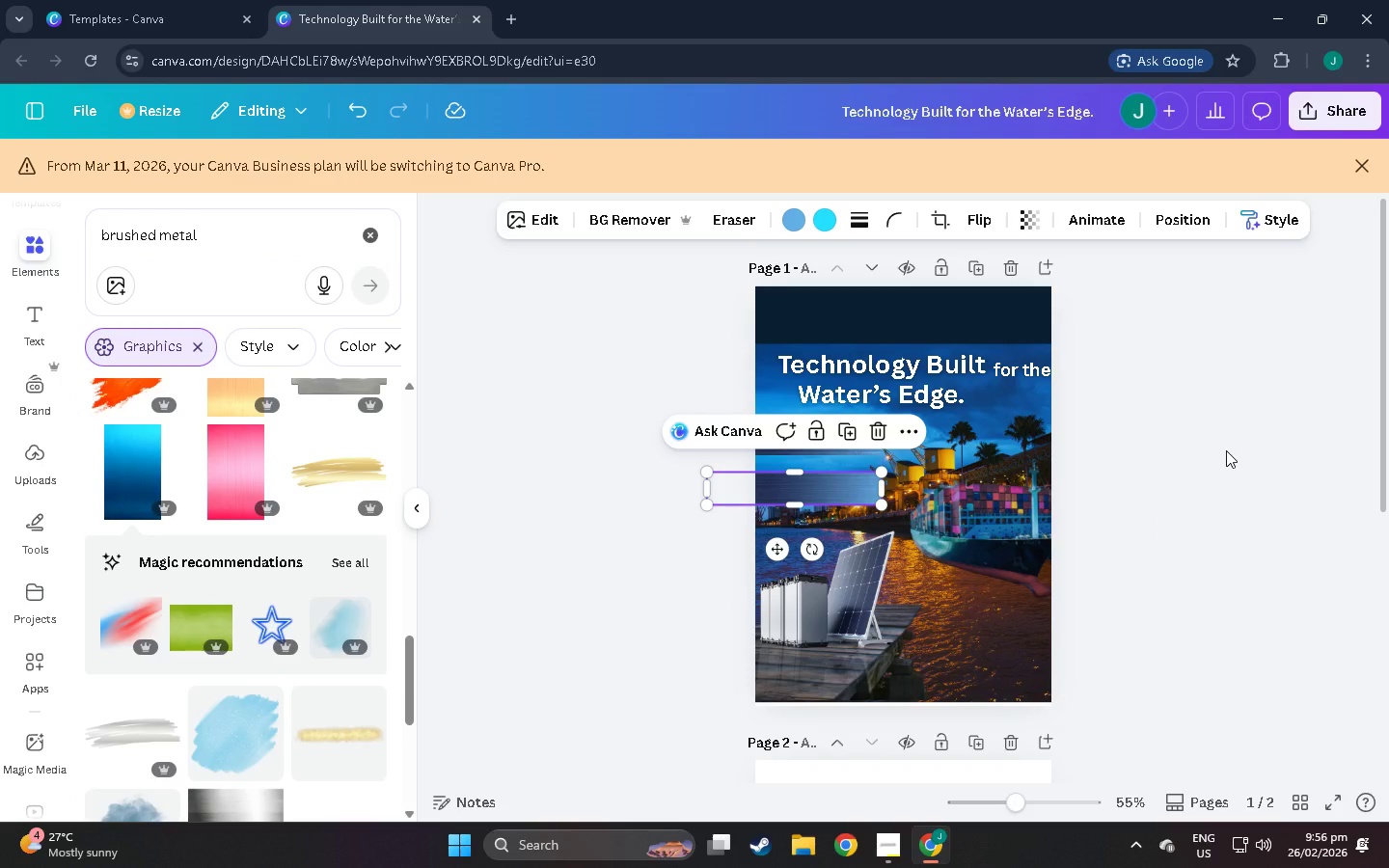 
left_click([1226, 450])
 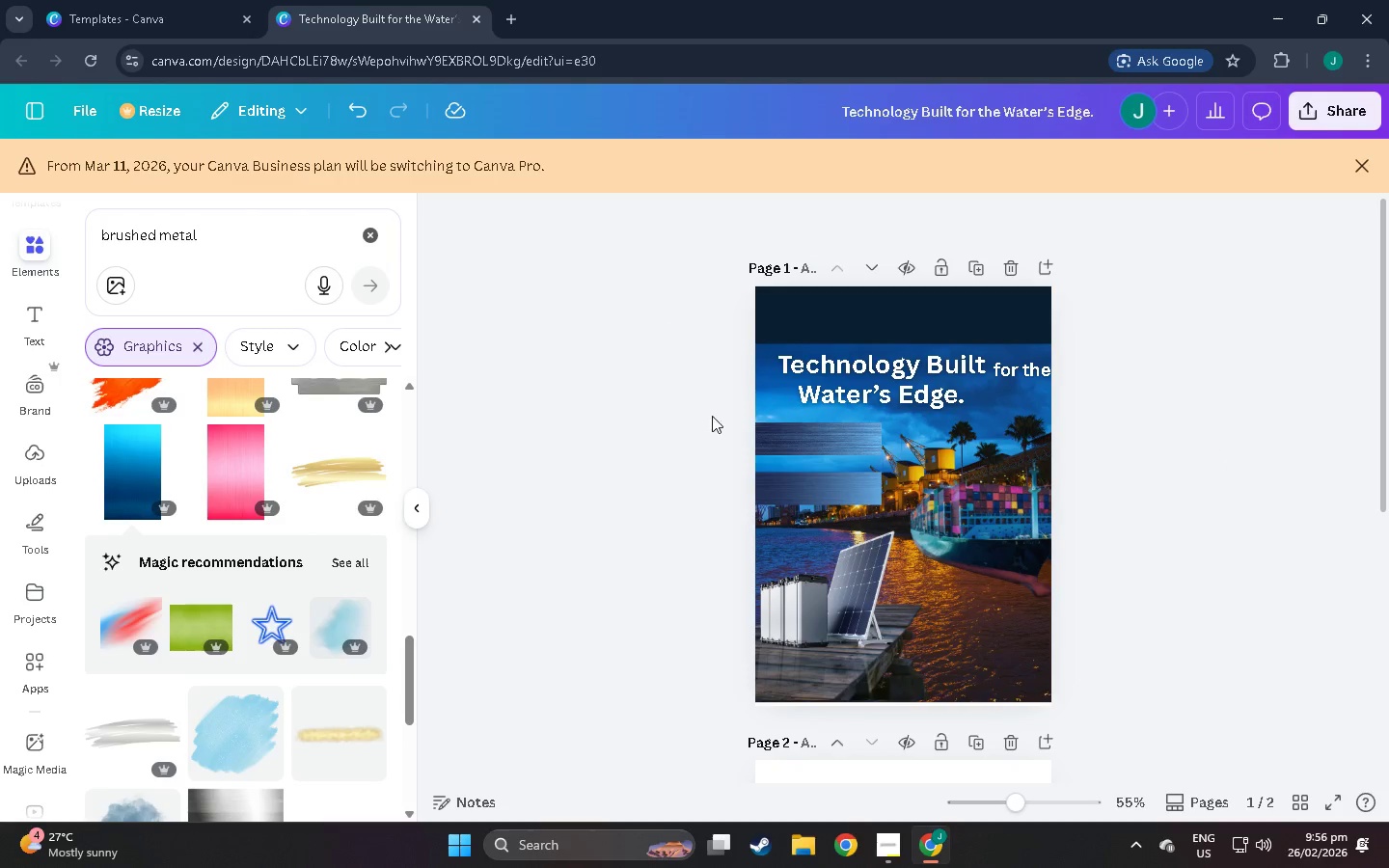 
left_click([823, 441])
 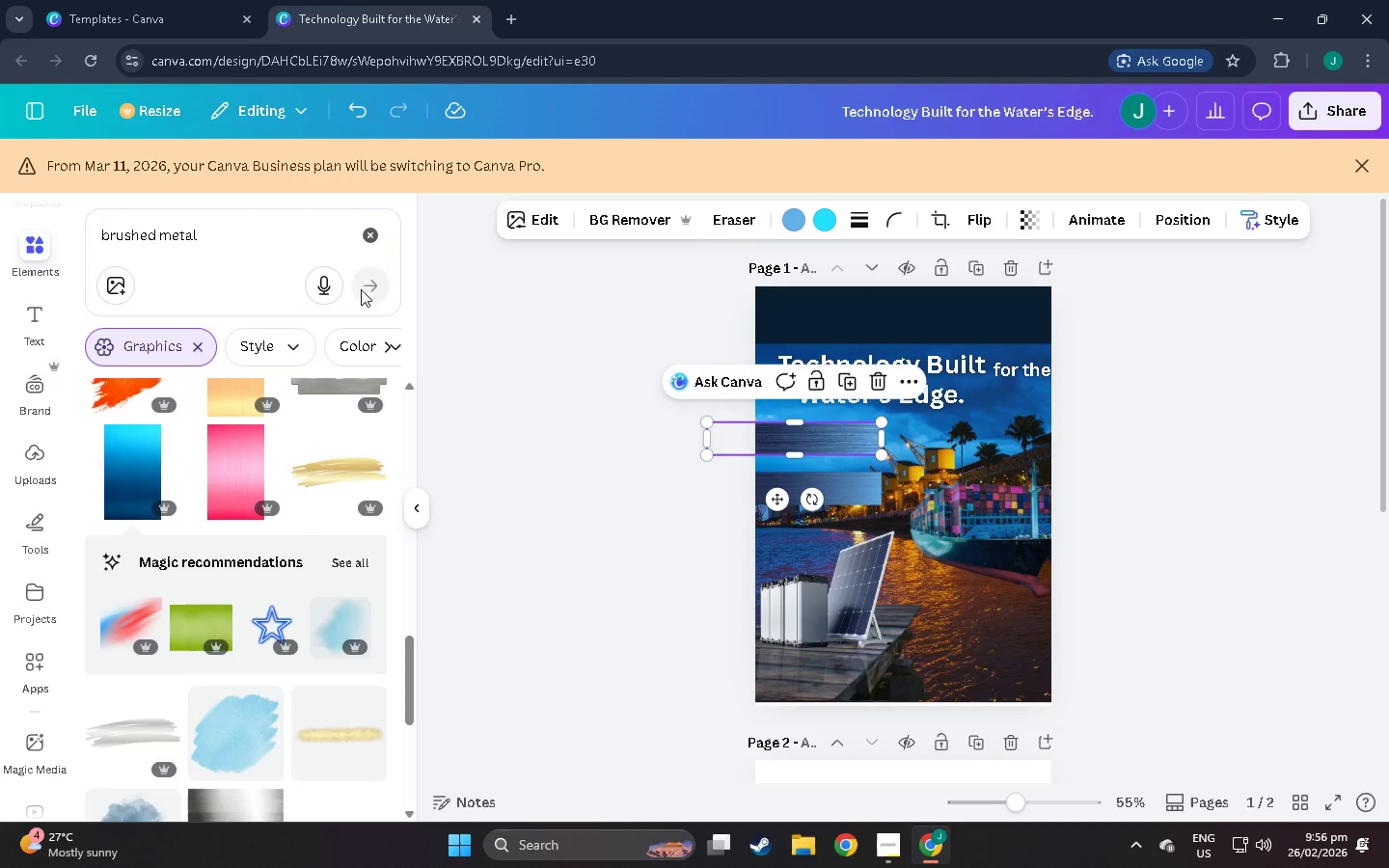 
left_click([553, 217])
 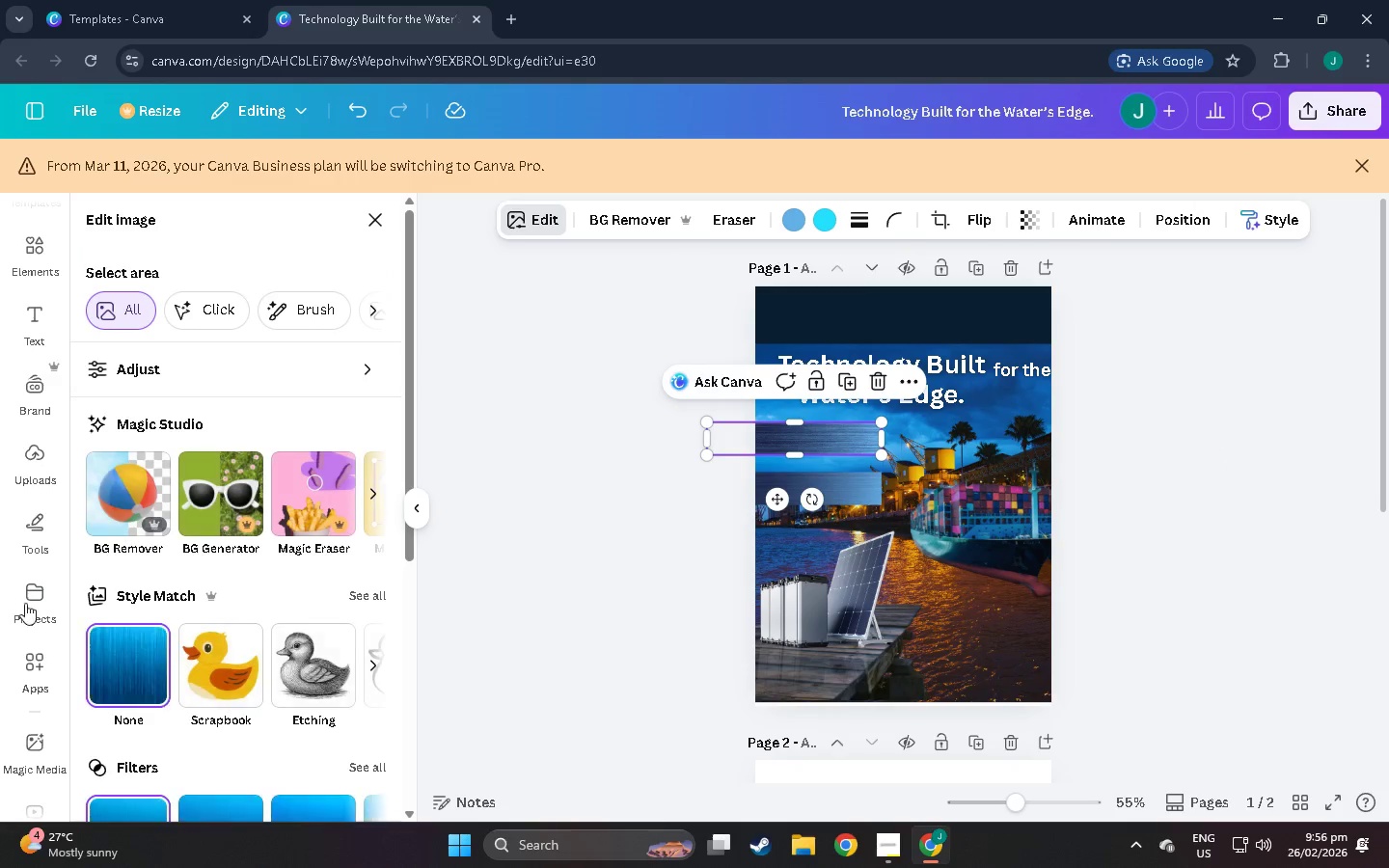 
scroll: coordinate [25, 667], scroll_direction: down, amount: 20.0
 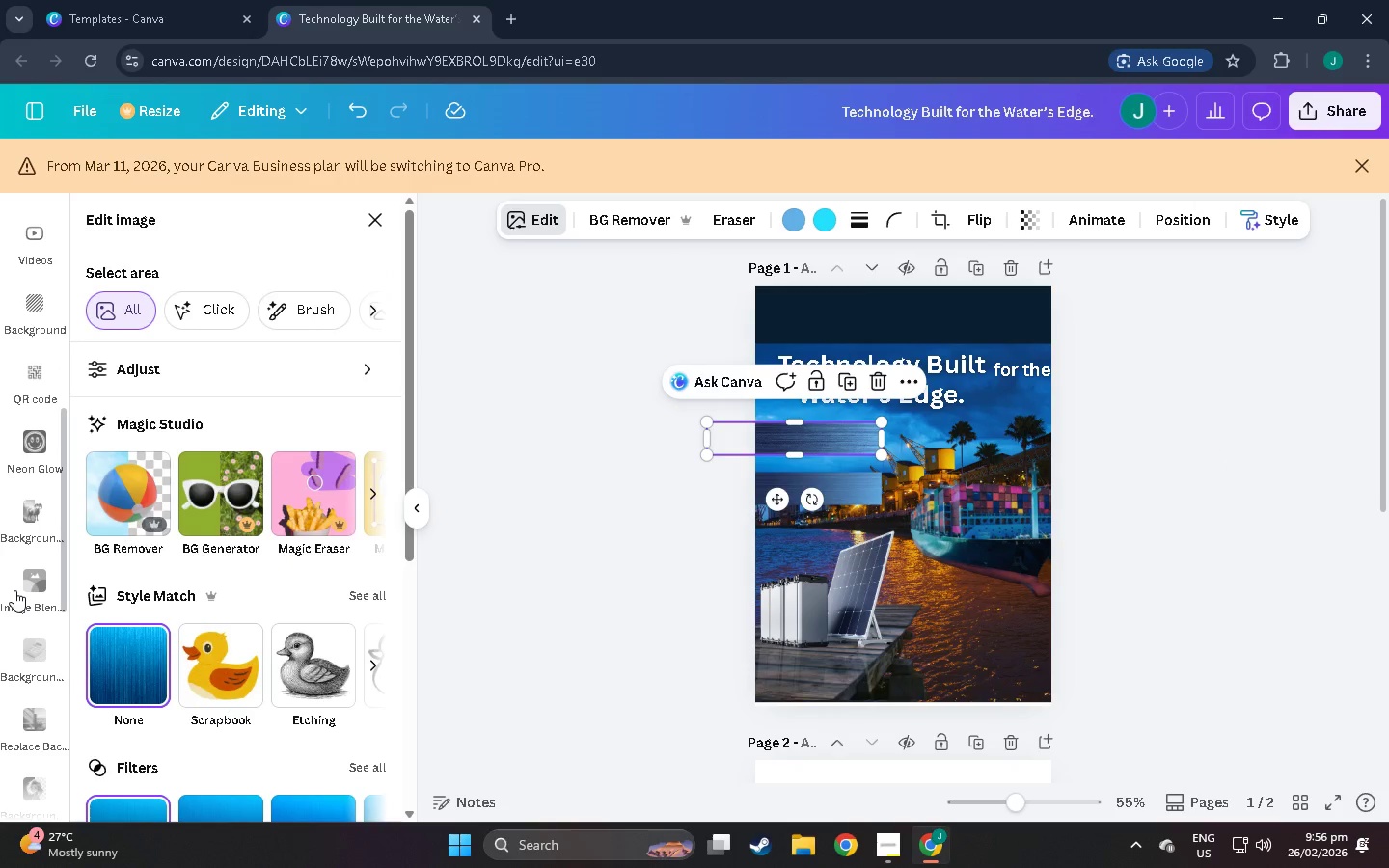 
left_click([15, 590])
 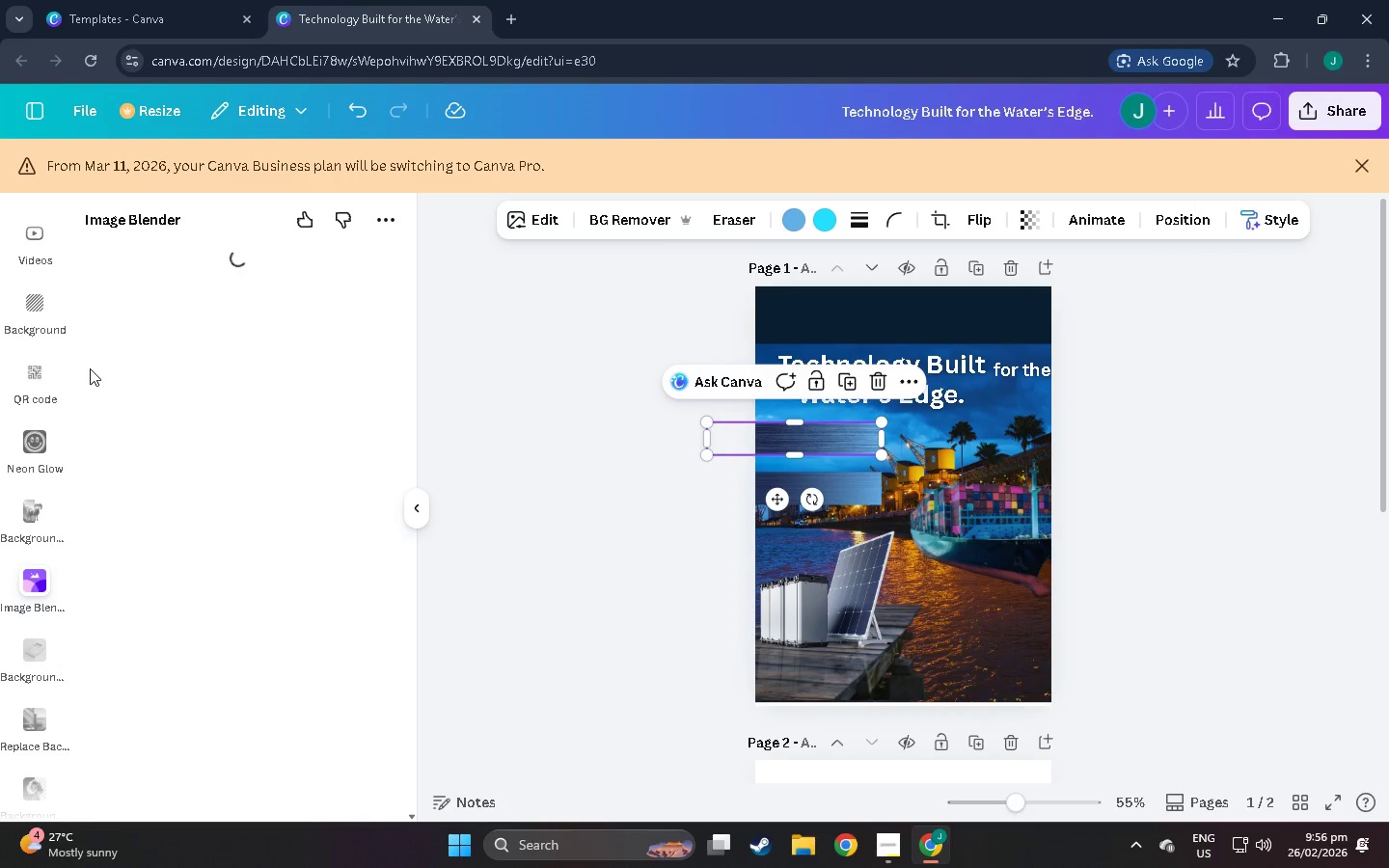 
left_click([139, 399])
 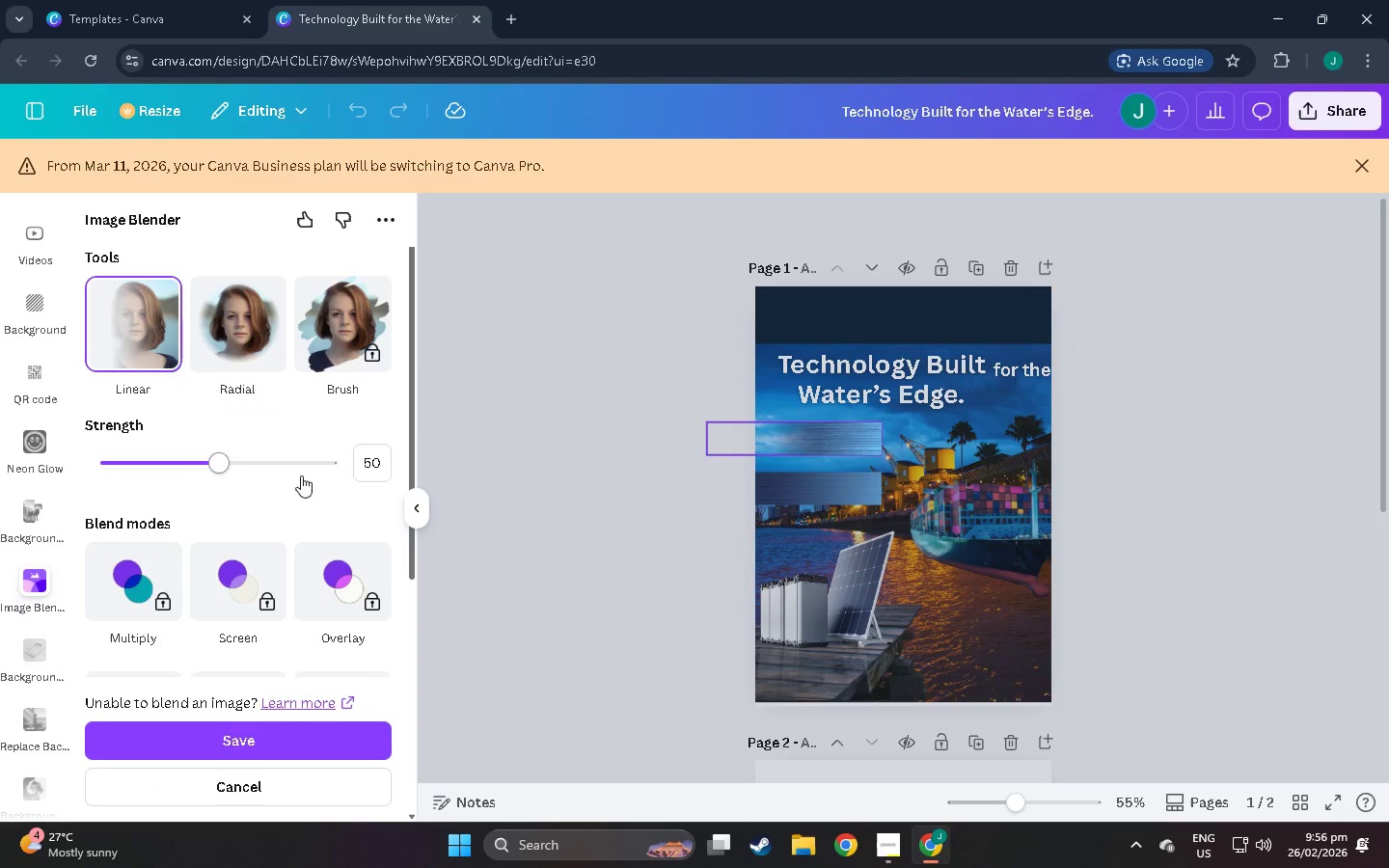 
scroll: coordinate [267, 621], scroll_direction: down, amount: 5.0
 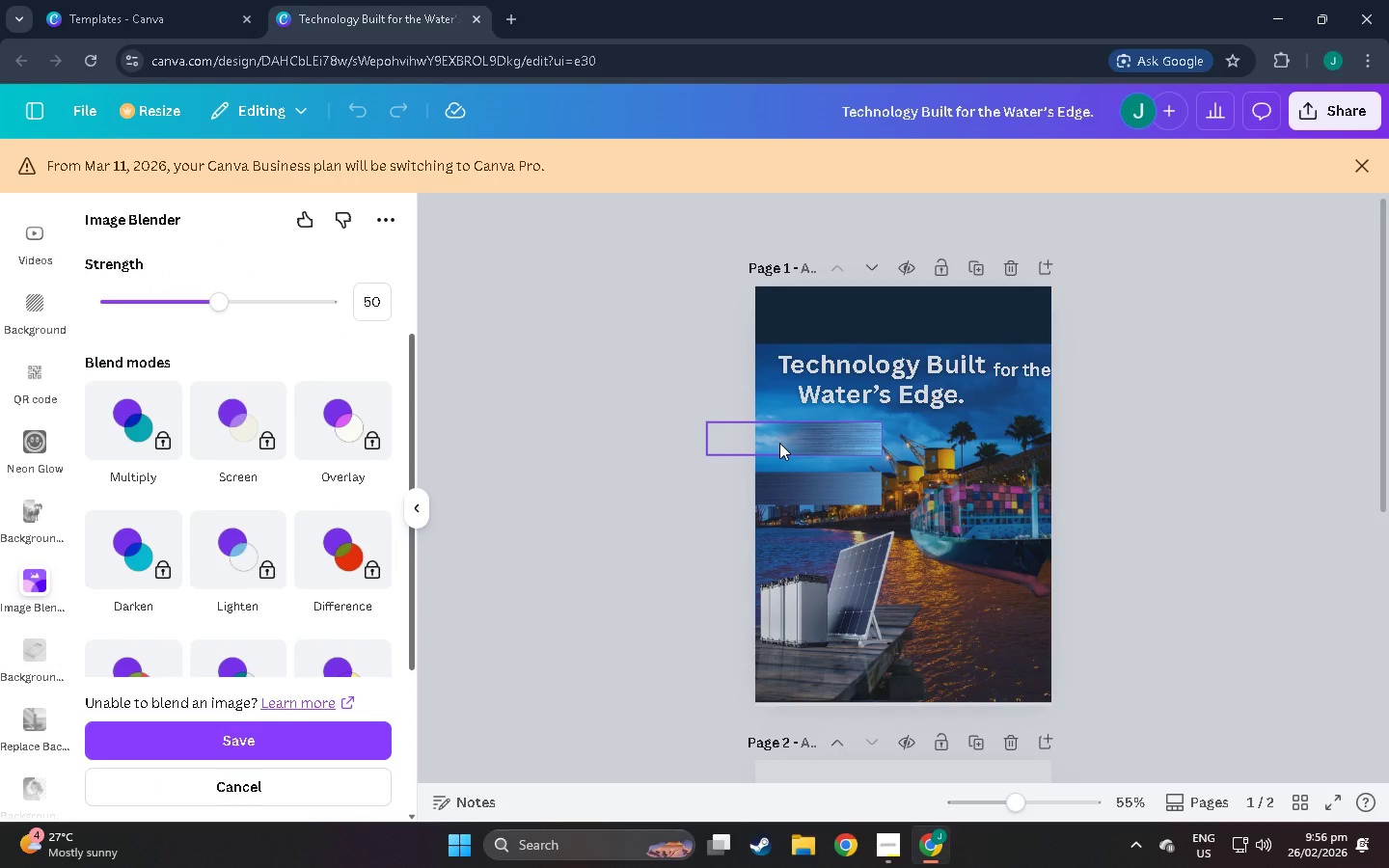 
left_click_drag(start_coordinate=[803, 443], to_coordinate=[835, 449])
 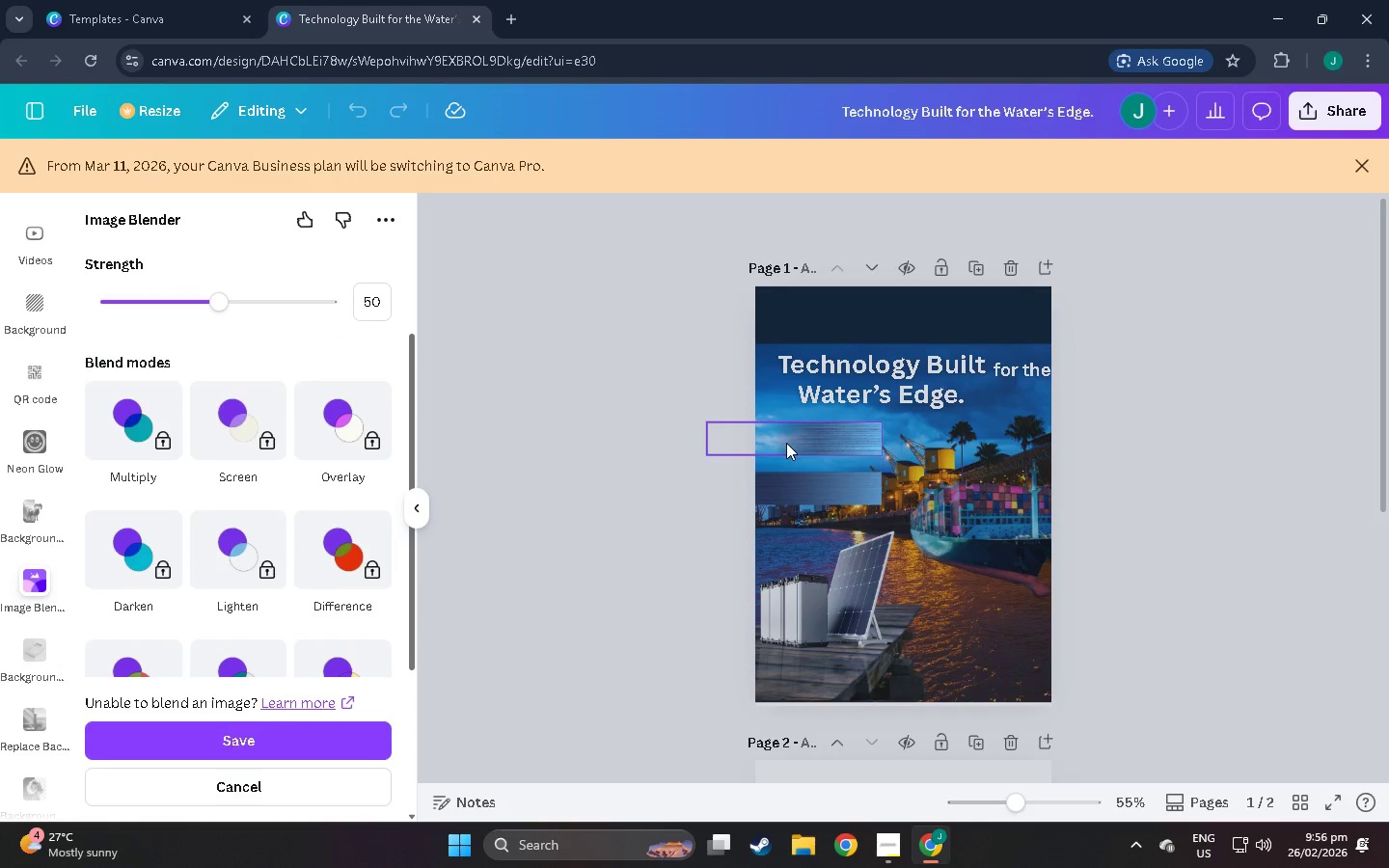 
left_click([786, 443])
 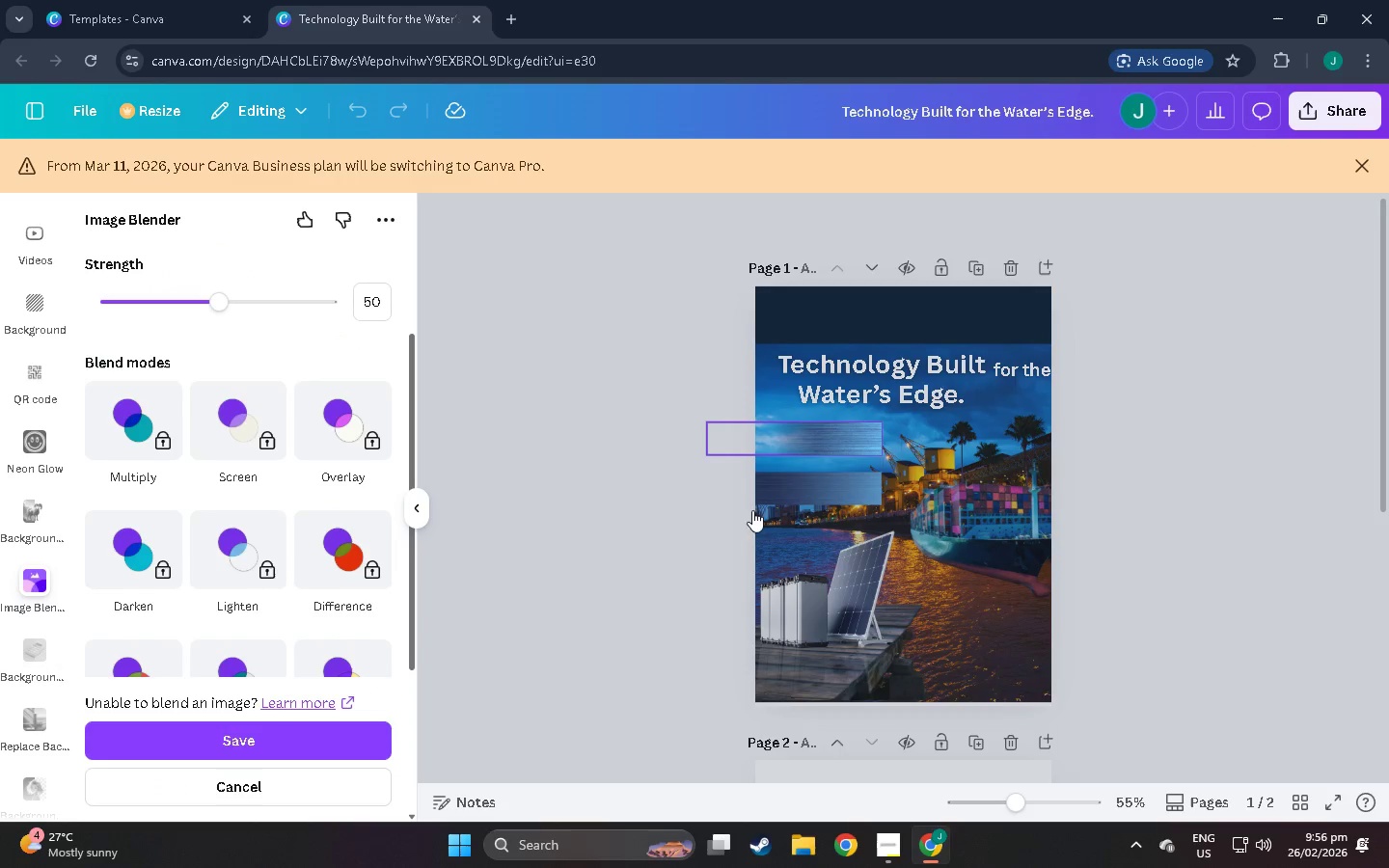 
left_click([802, 422])
 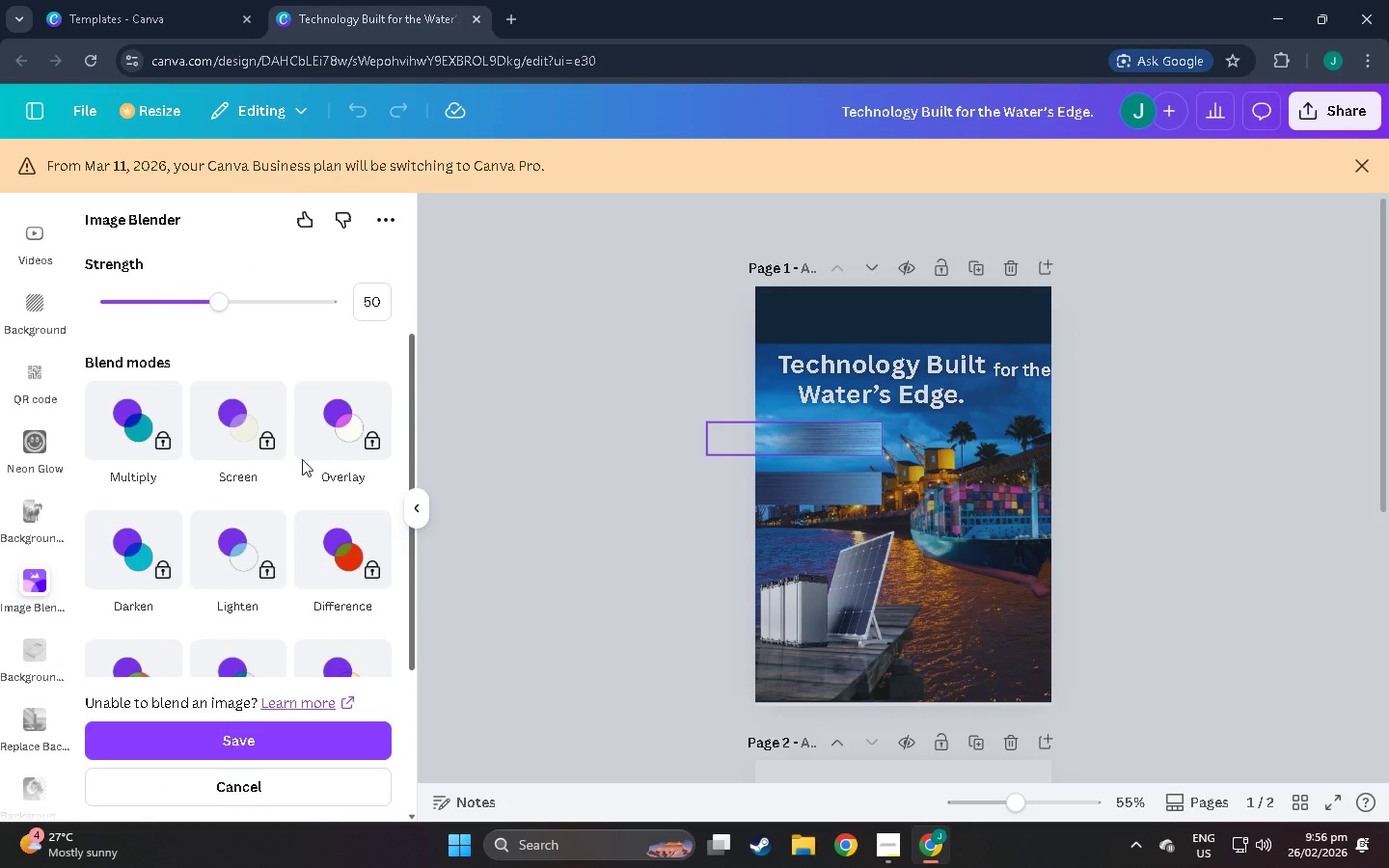 
scroll: coordinate [645, 503], scroll_direction: up, amount: 10.0
 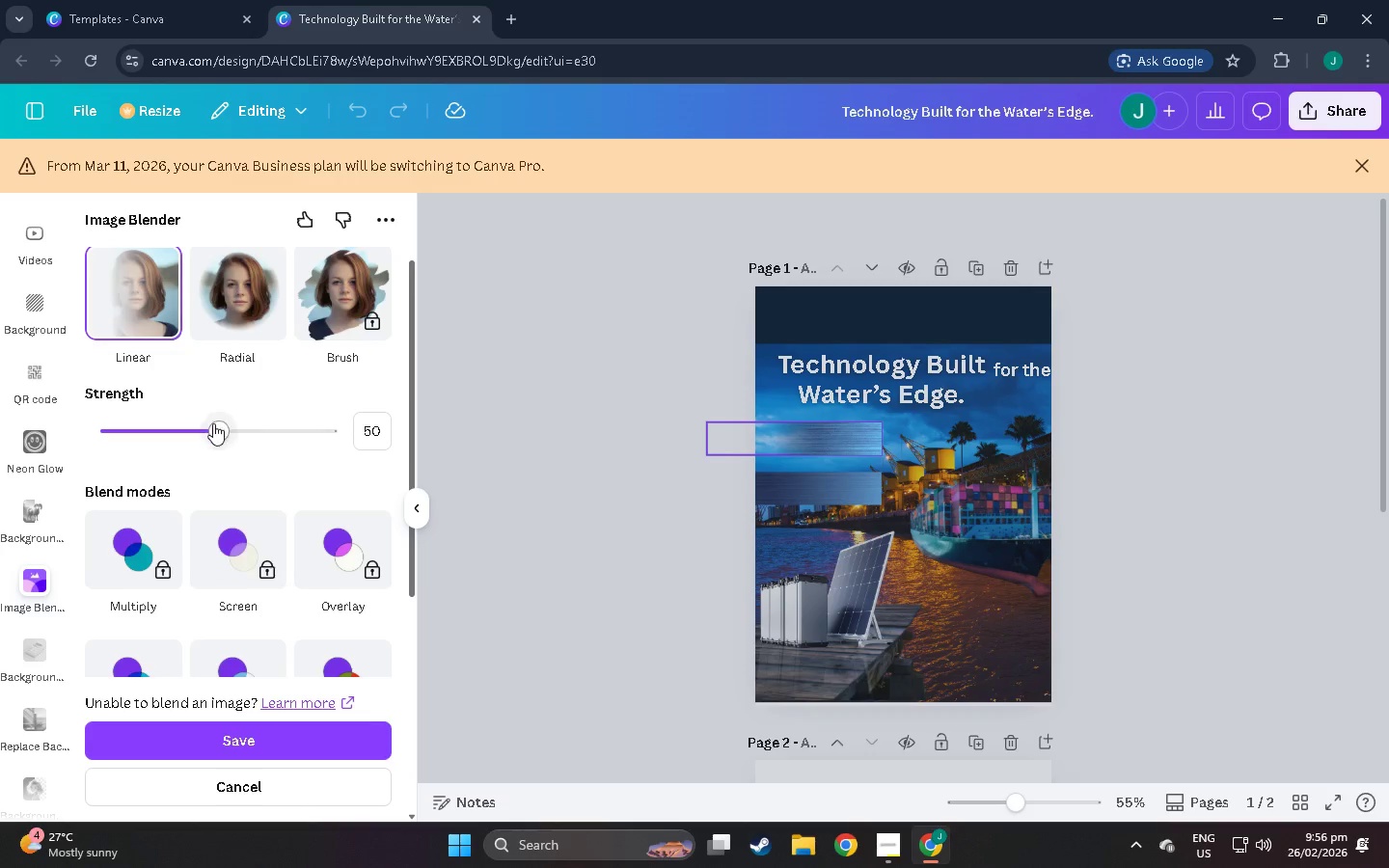 
left_click_drag(start_coordinate=[214, 425], to_coordinate=[276, 444])
 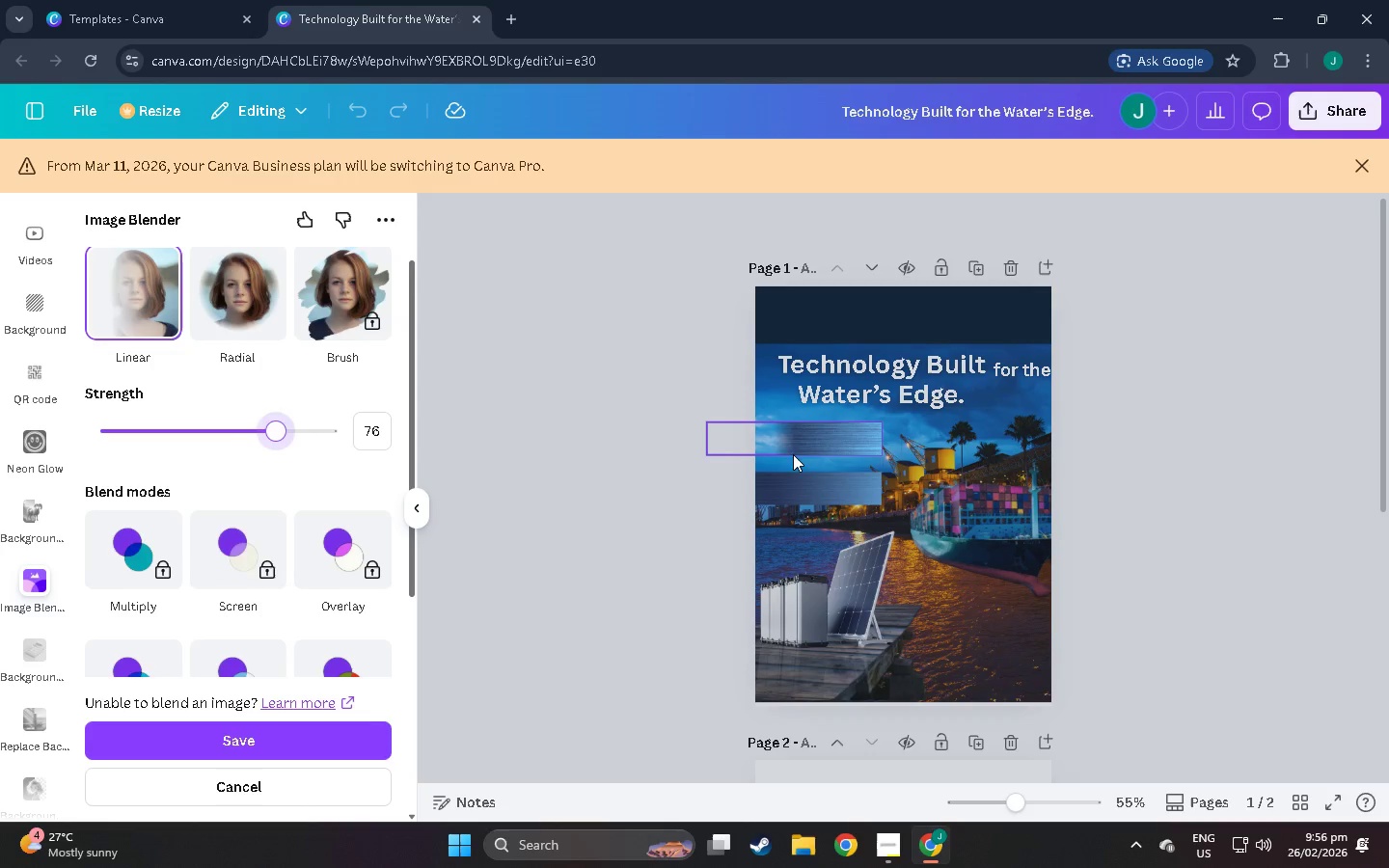 
left_click([793, 450])
 